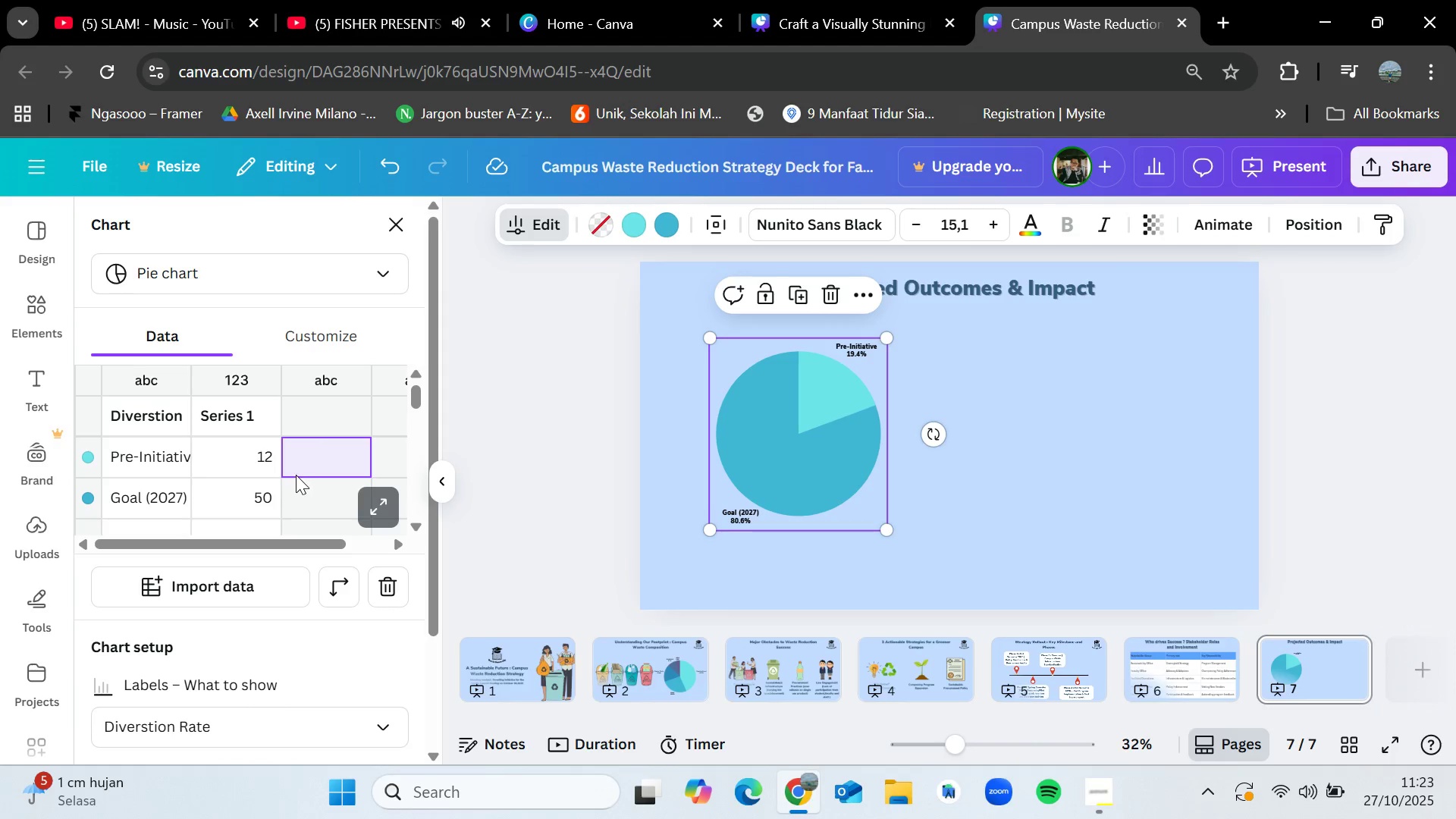 
left_click([787, 438])
 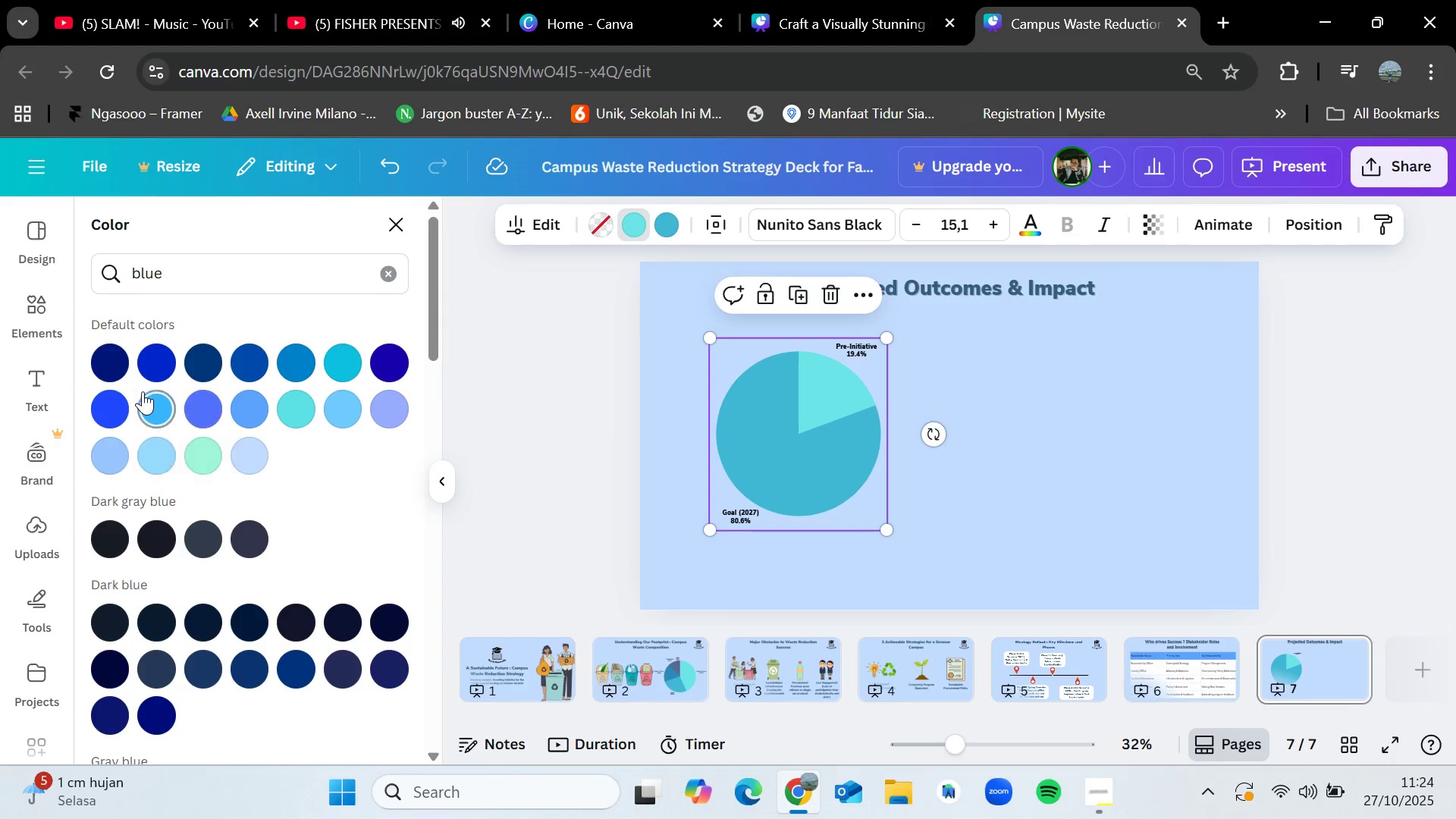 
left_click([394, 265])
 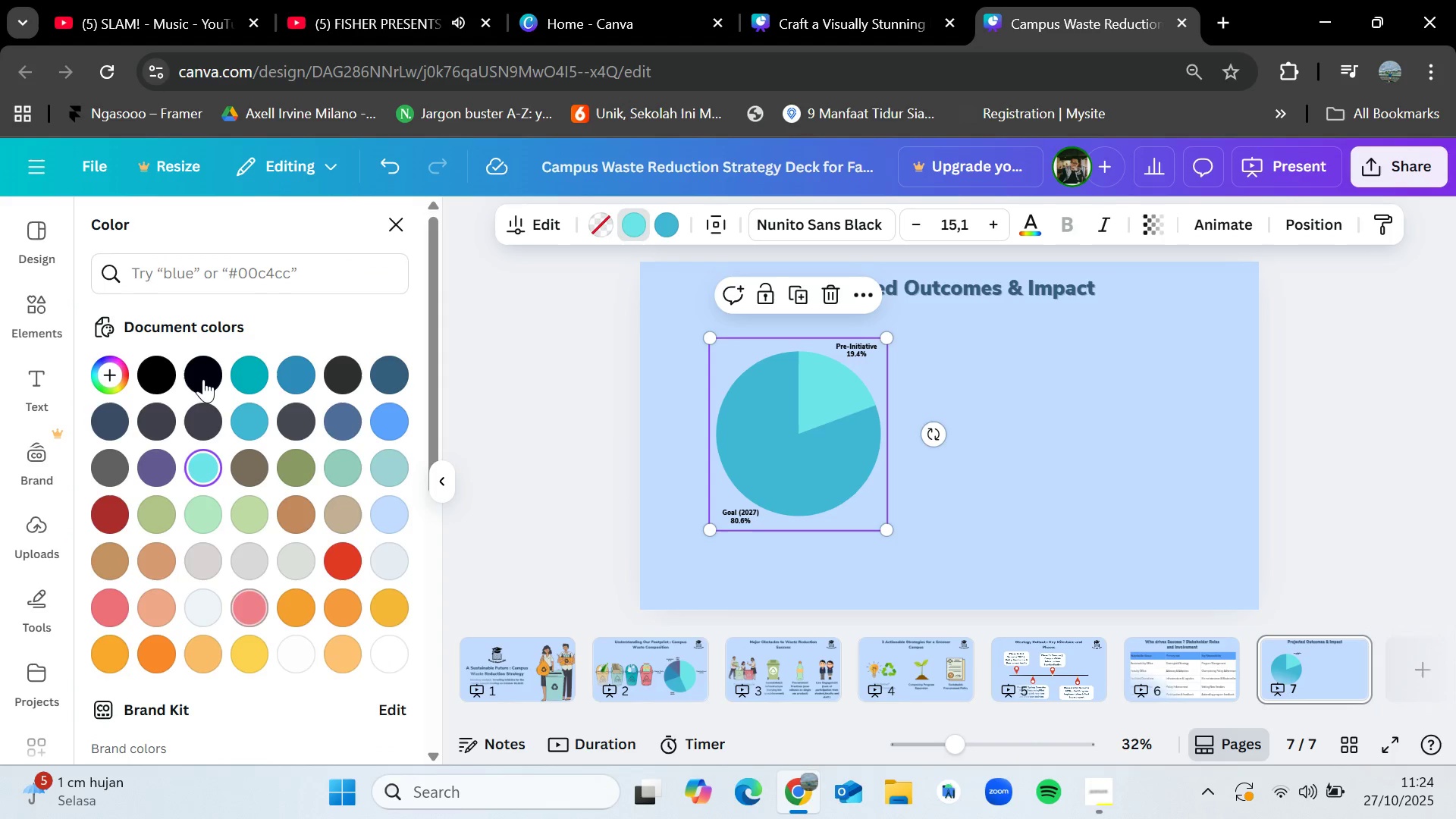 
left_click([165, 376])
 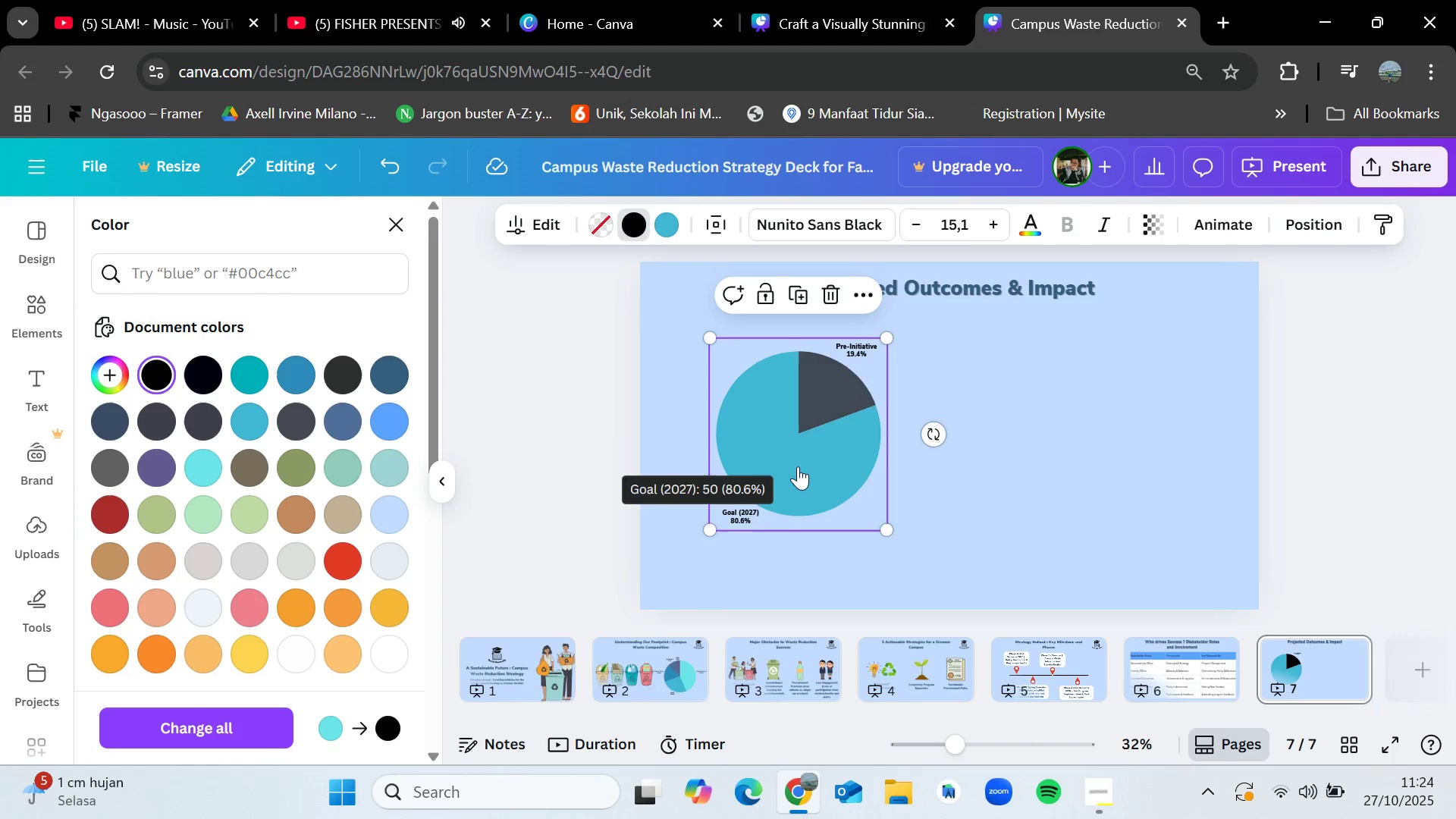 
left_click([796, 466])
 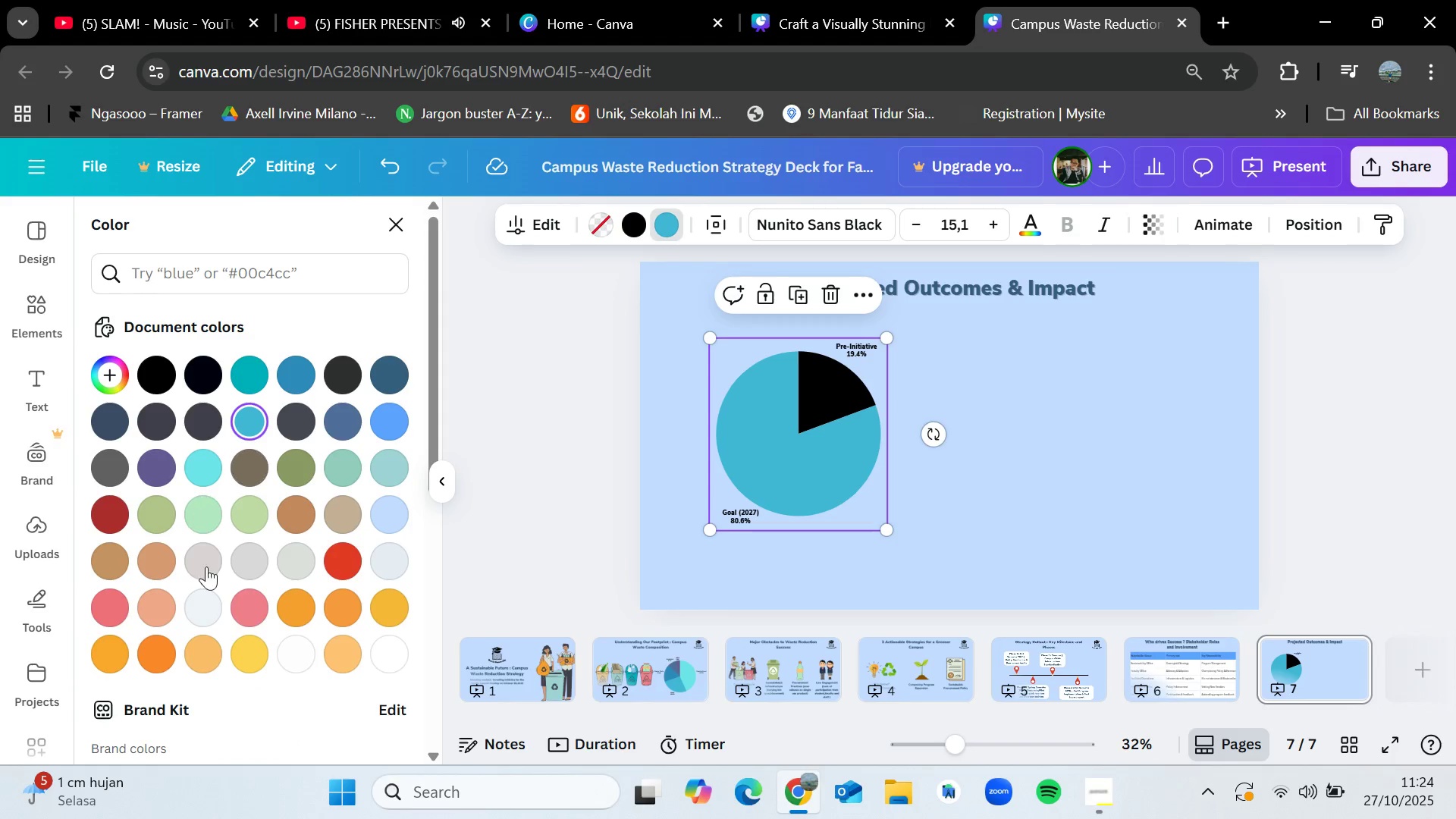 
left_click([294, 647])
 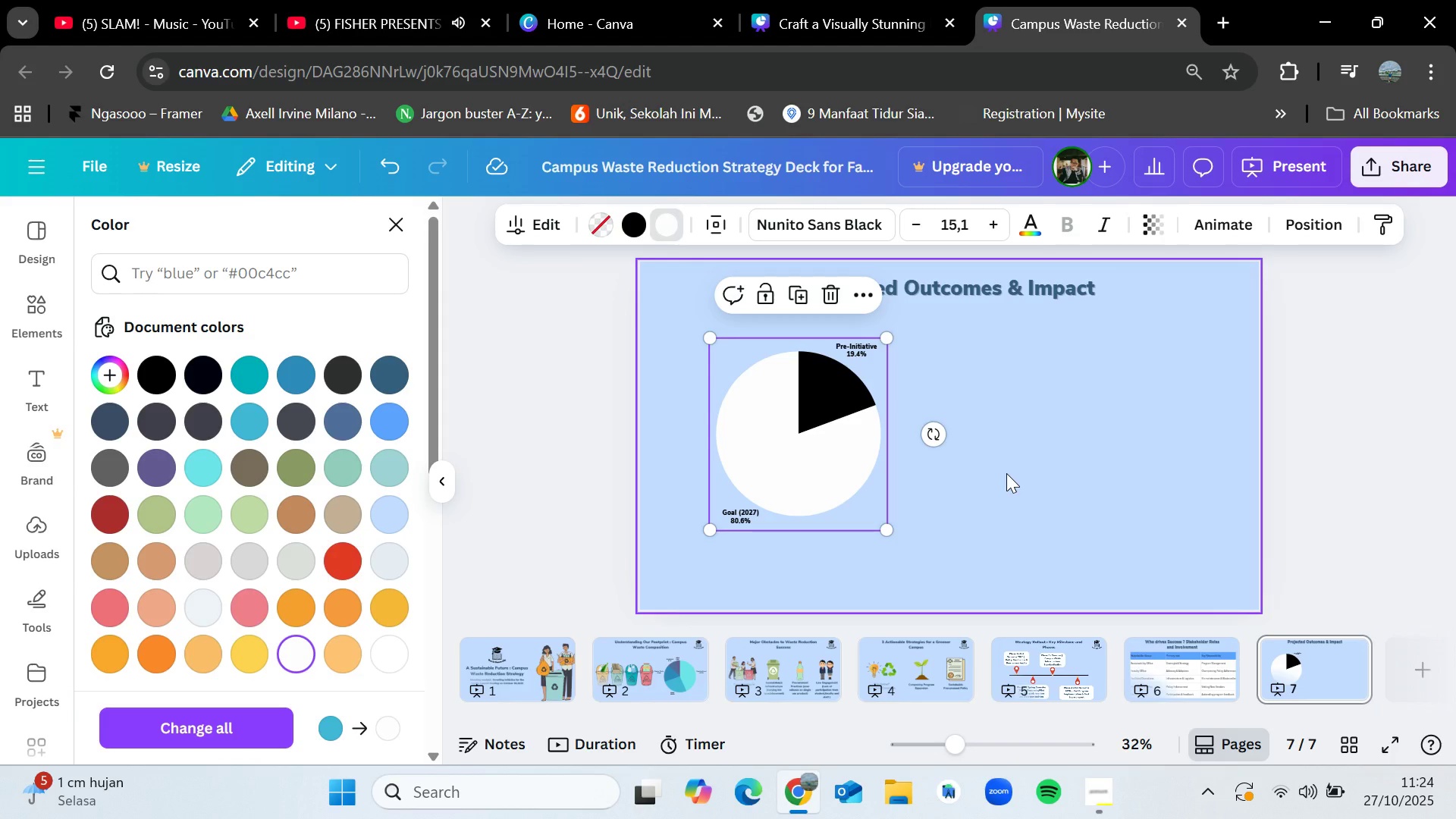 
left_click([1006, 473])
 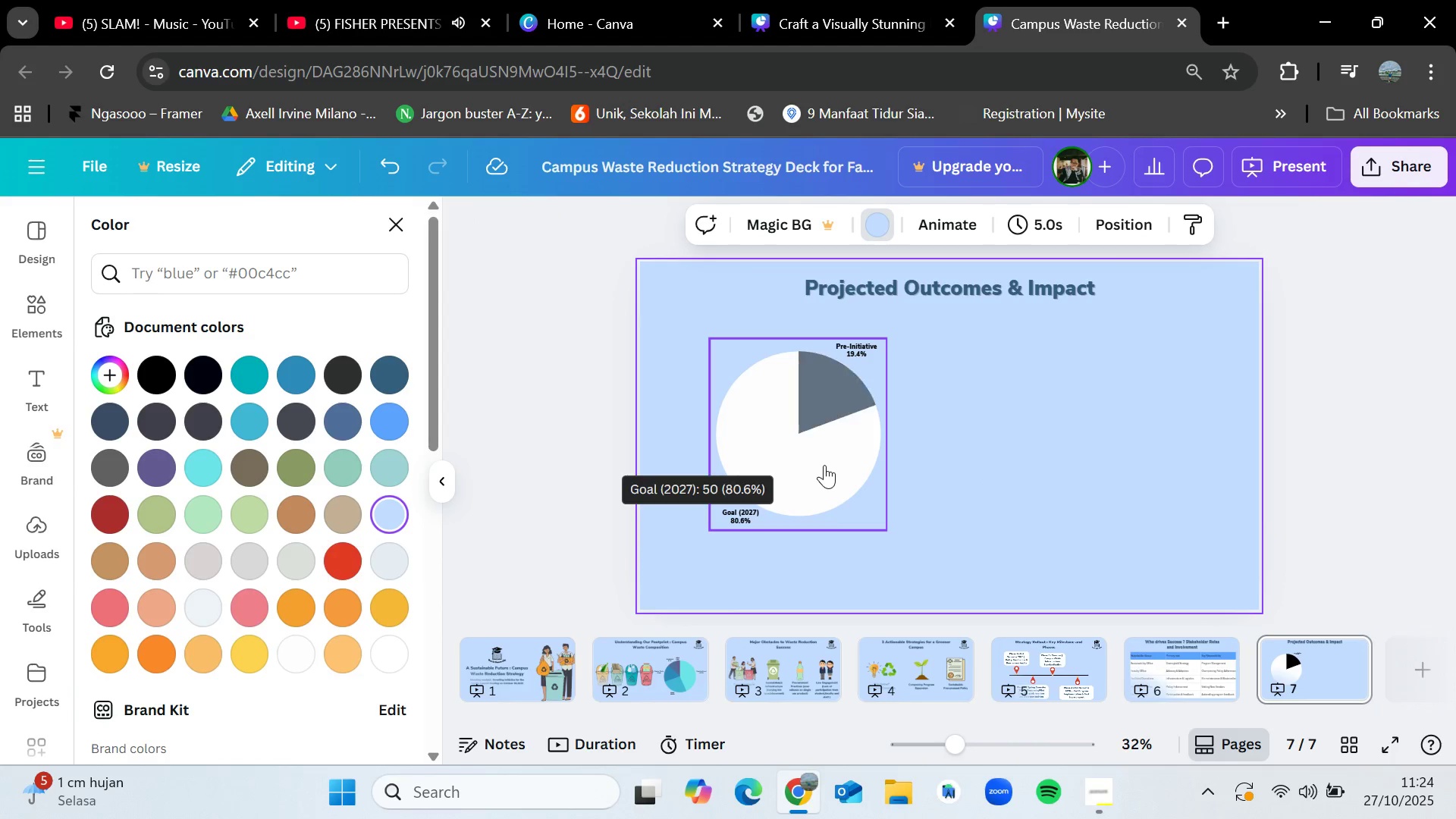 
left_click_drag(start_coordinate=[828, 460], to_coordinate=[776, 470])
 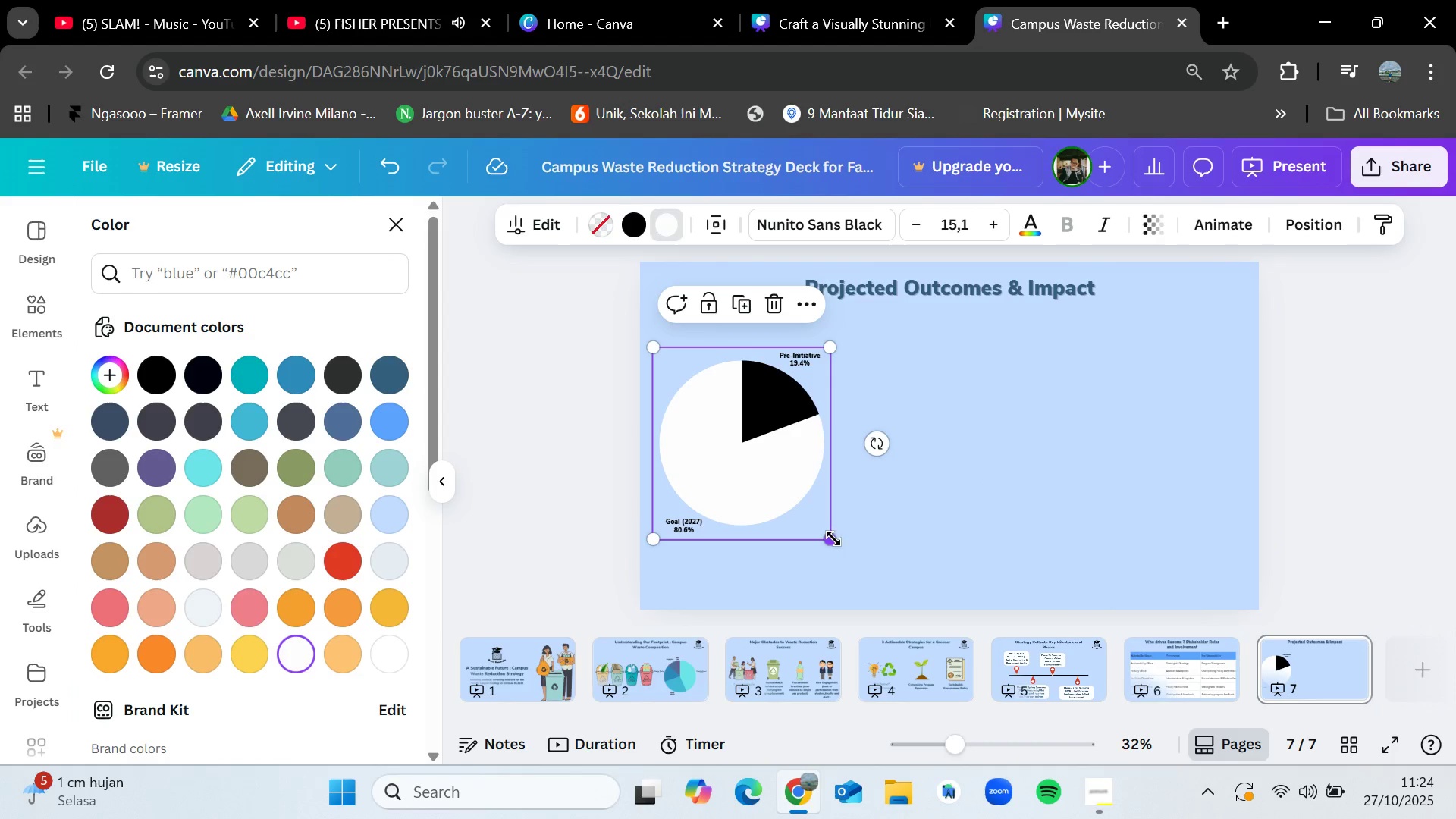 
left_click_drag(start_coordinate=[831, 538], to_coordinate=[807, 519])
 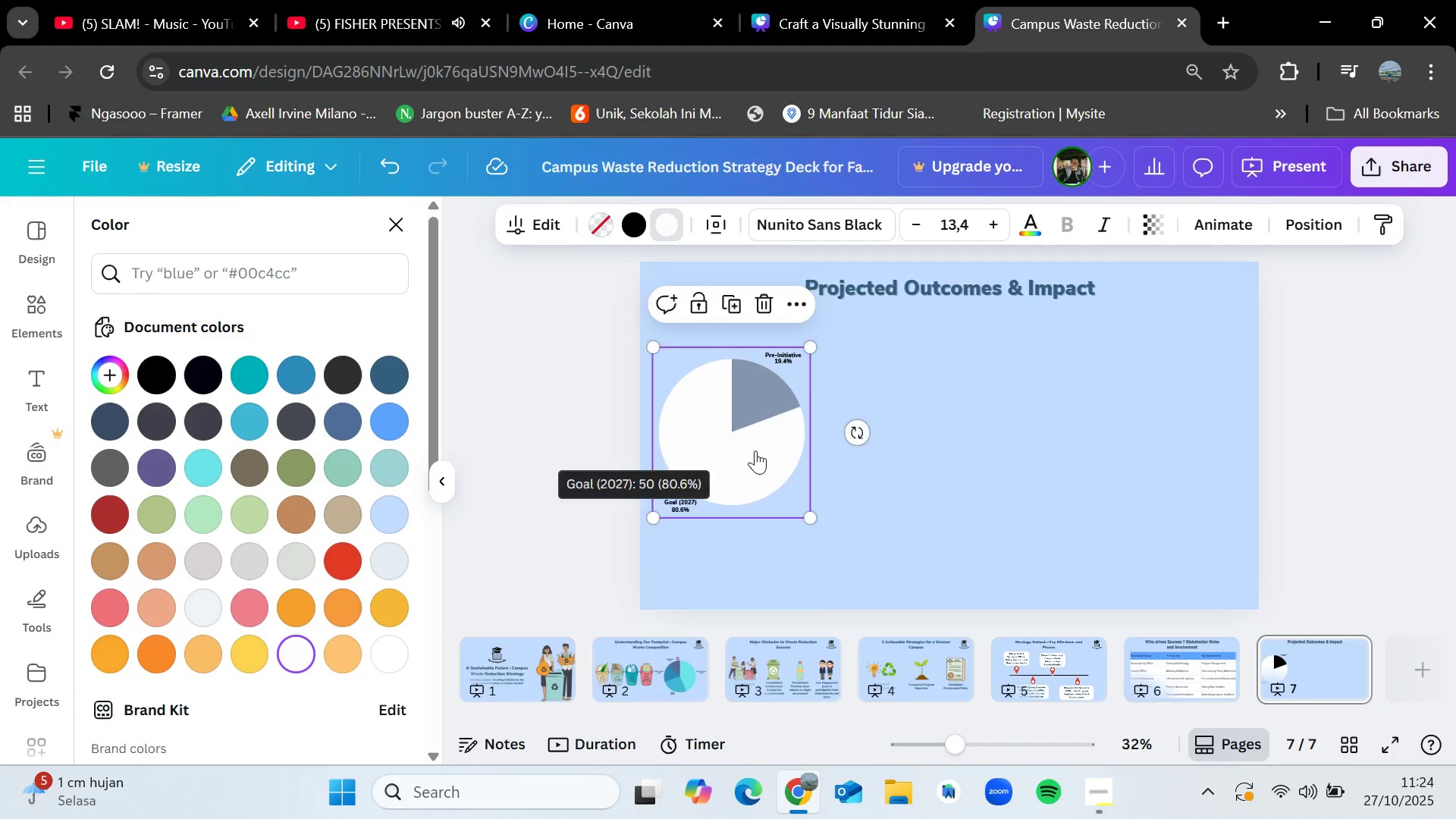 
left_click_drag(start_coordinate=[755, 450], to_coordinate=[766, 462])
 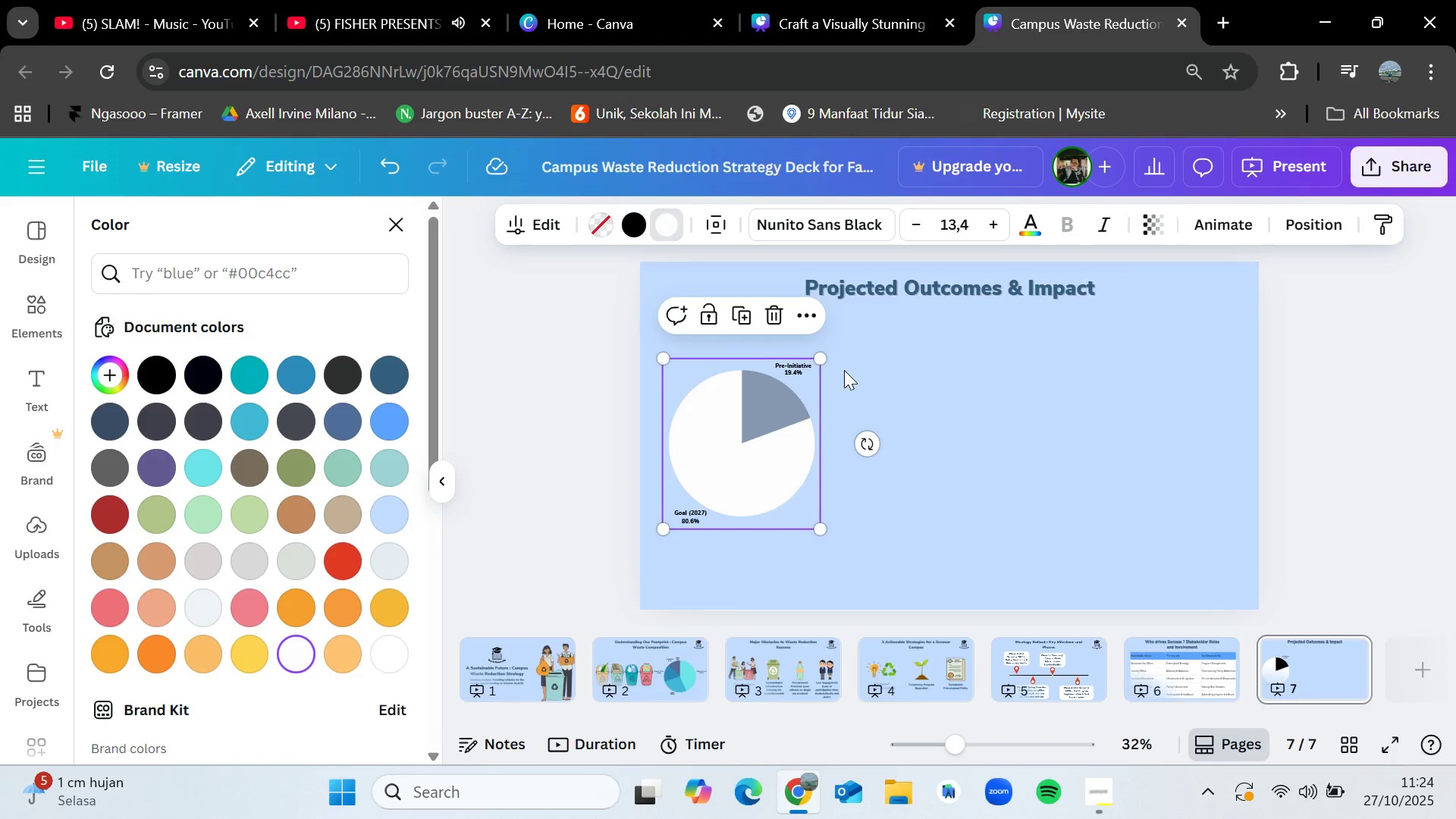 
left_click([626, 219])
 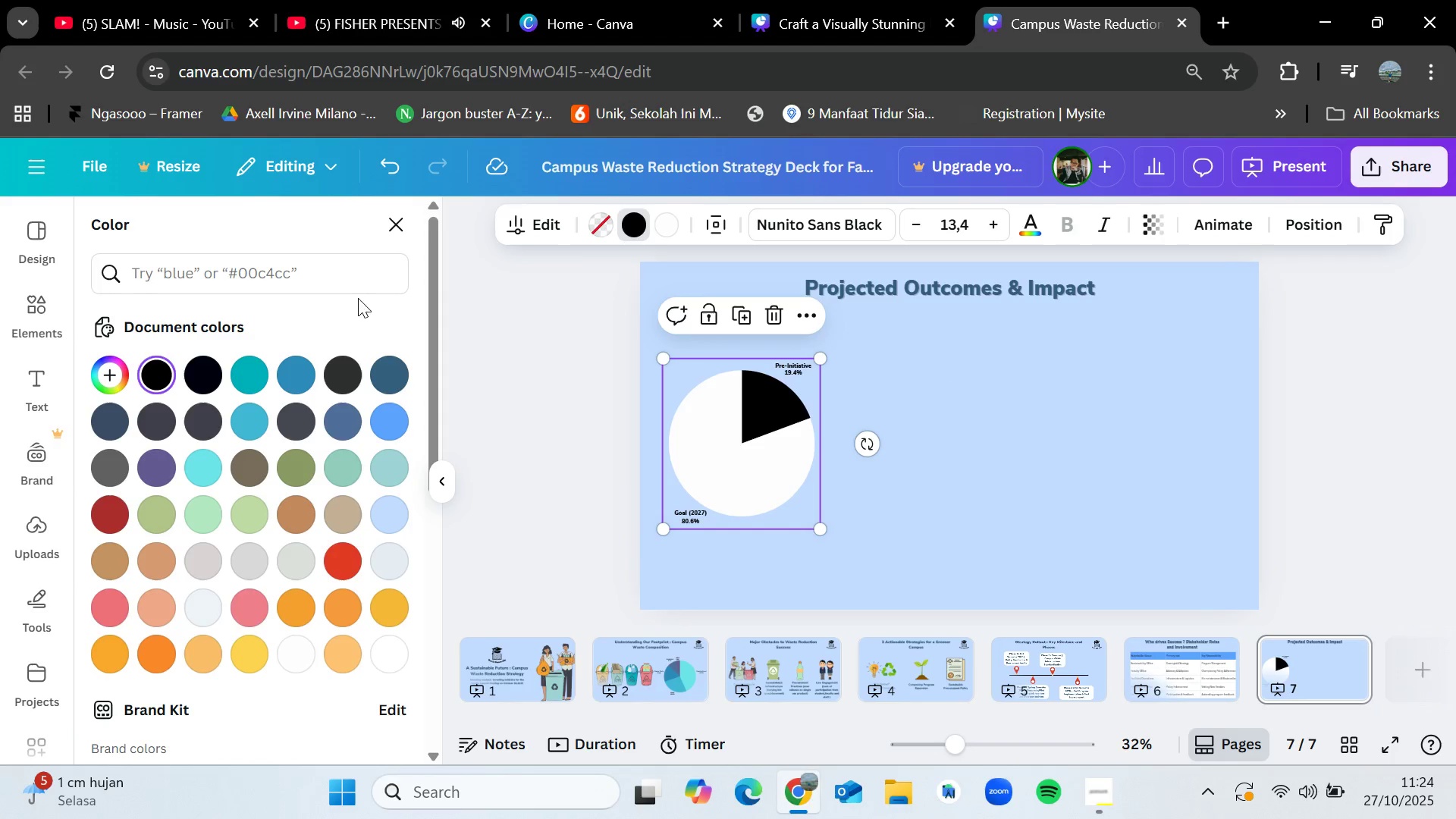 
left_click([370, 273])
 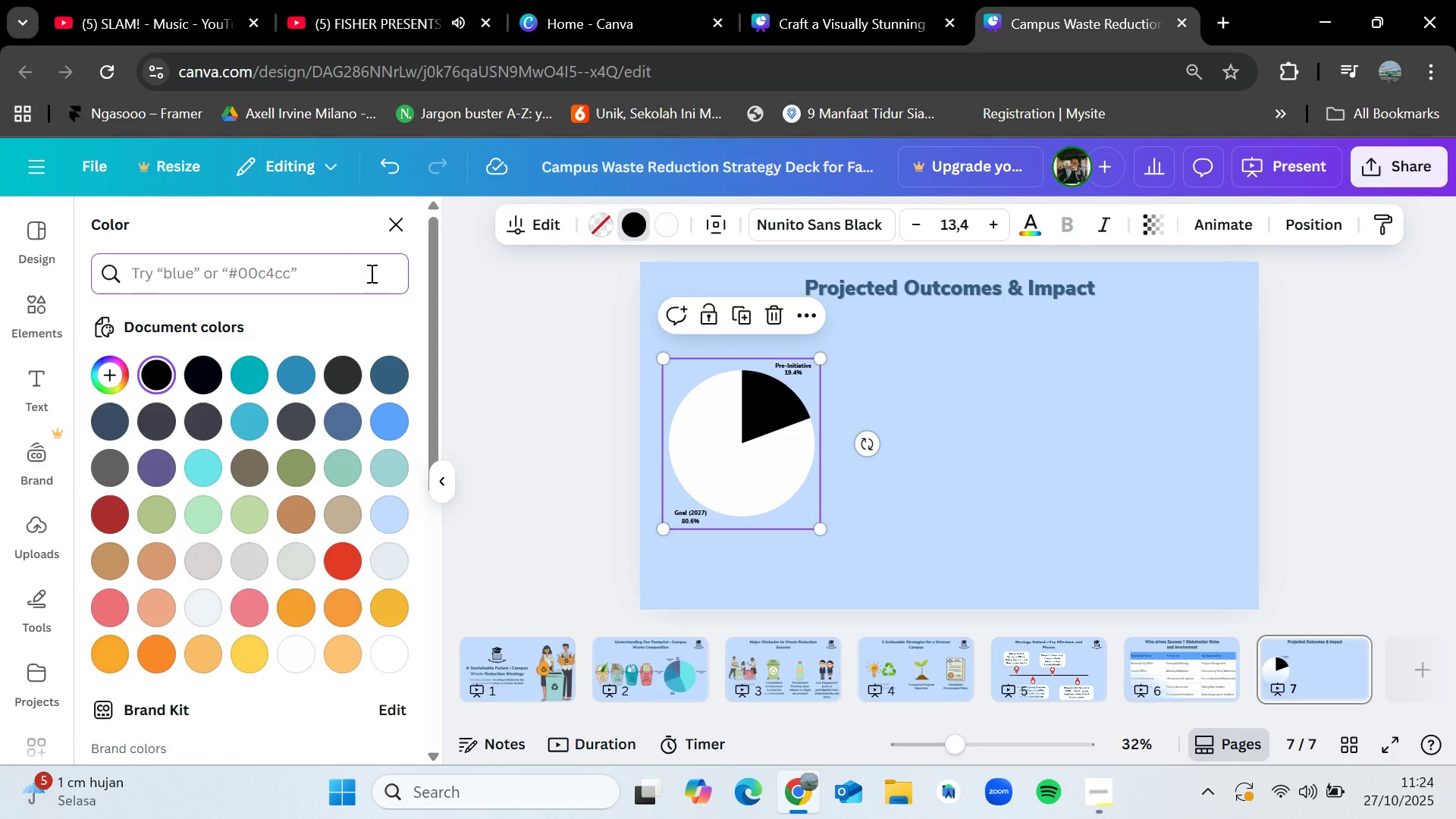 
type(Blue)
 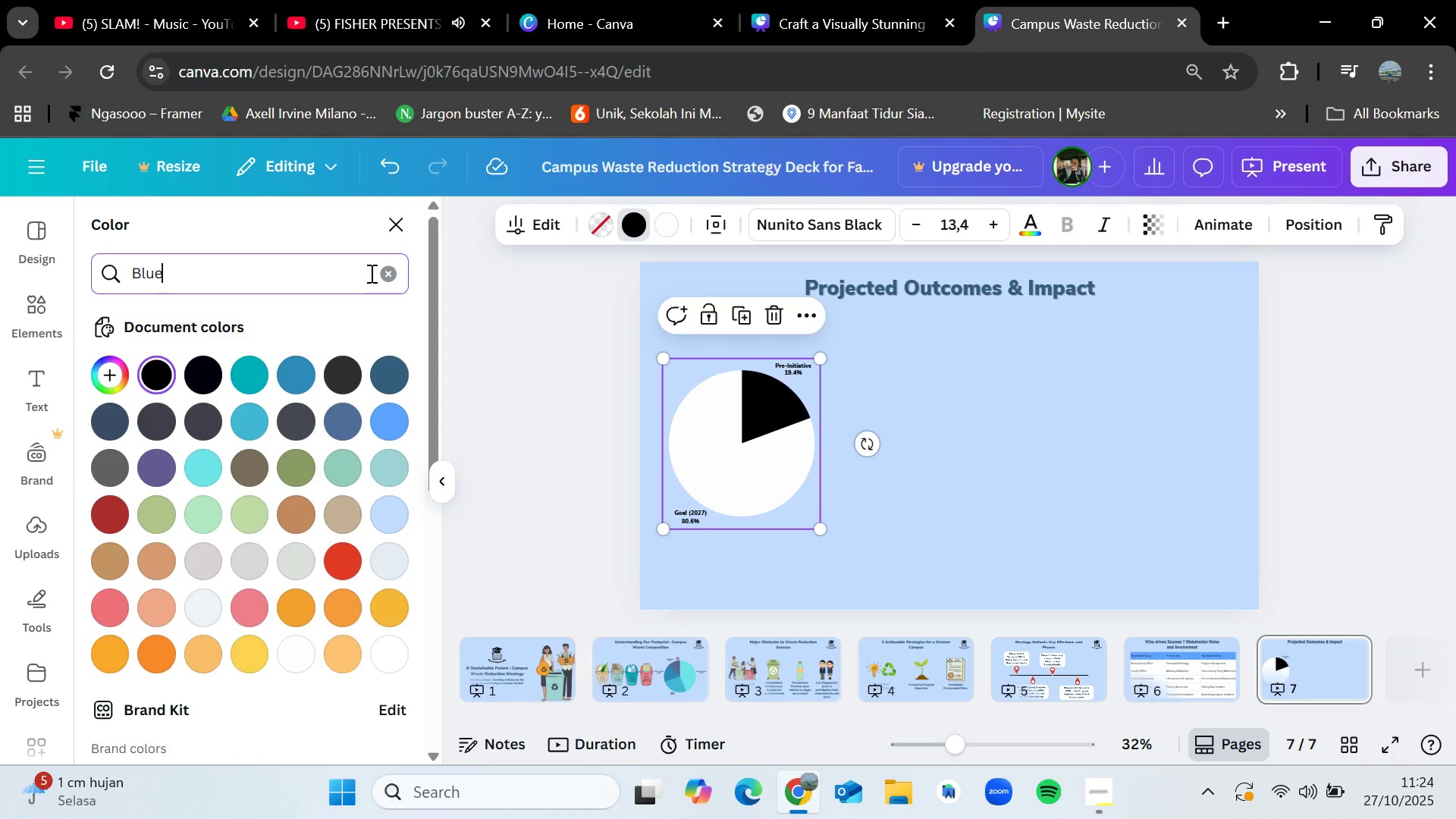 
key(Enter)
 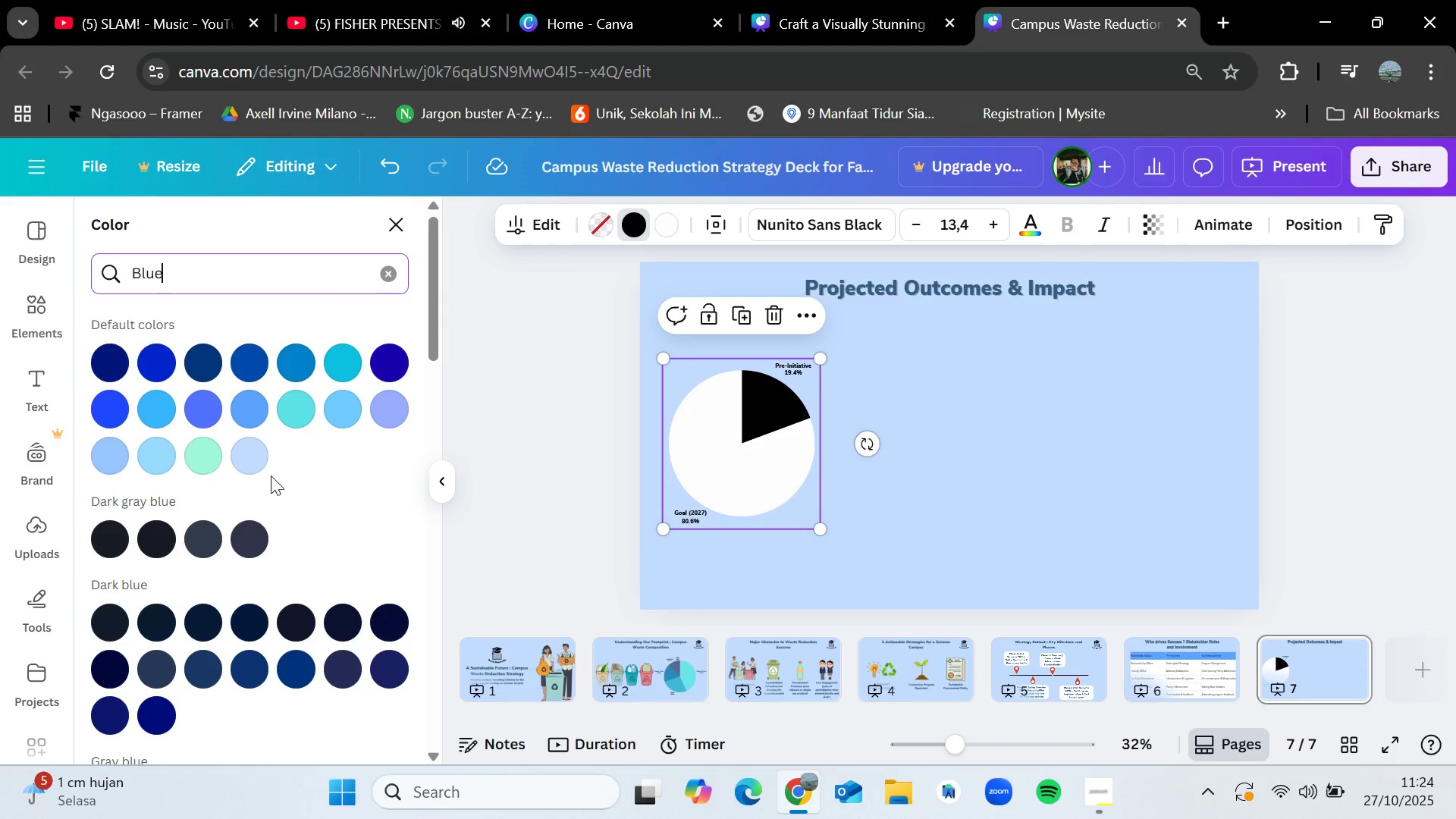 
left_click([256, 453])
 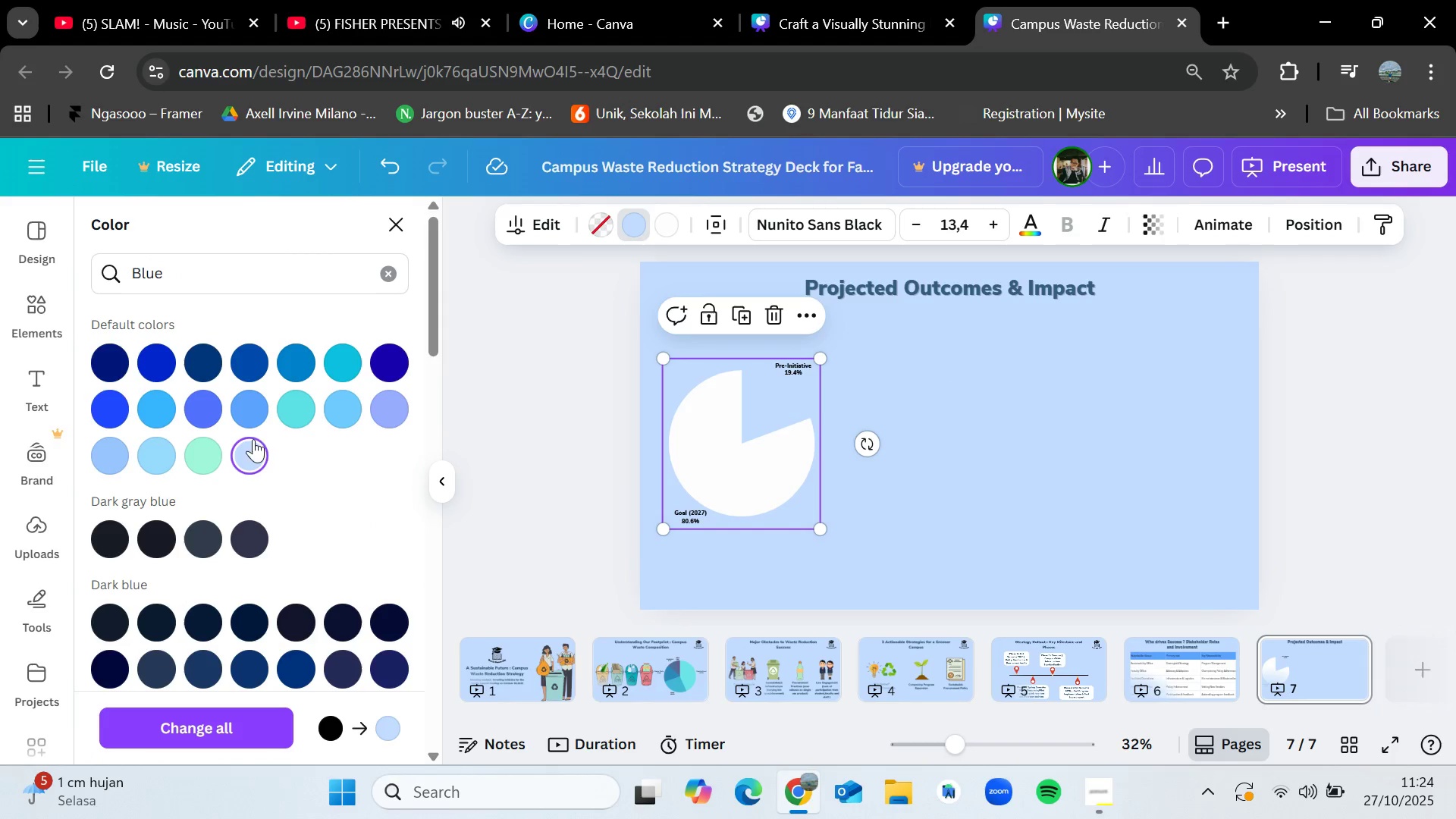 
left_click([252, 418])
 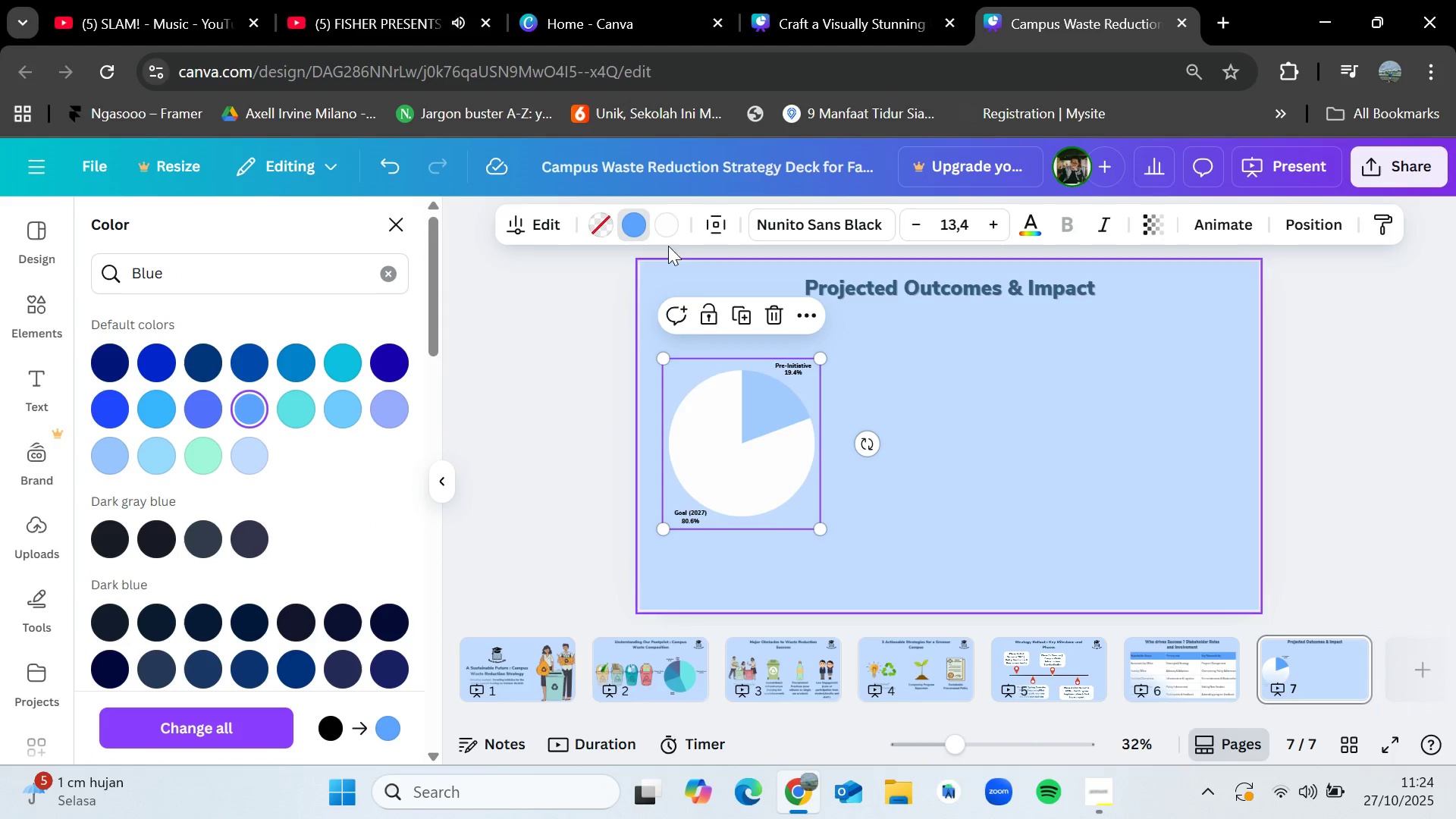 
left_click([667, 225])
 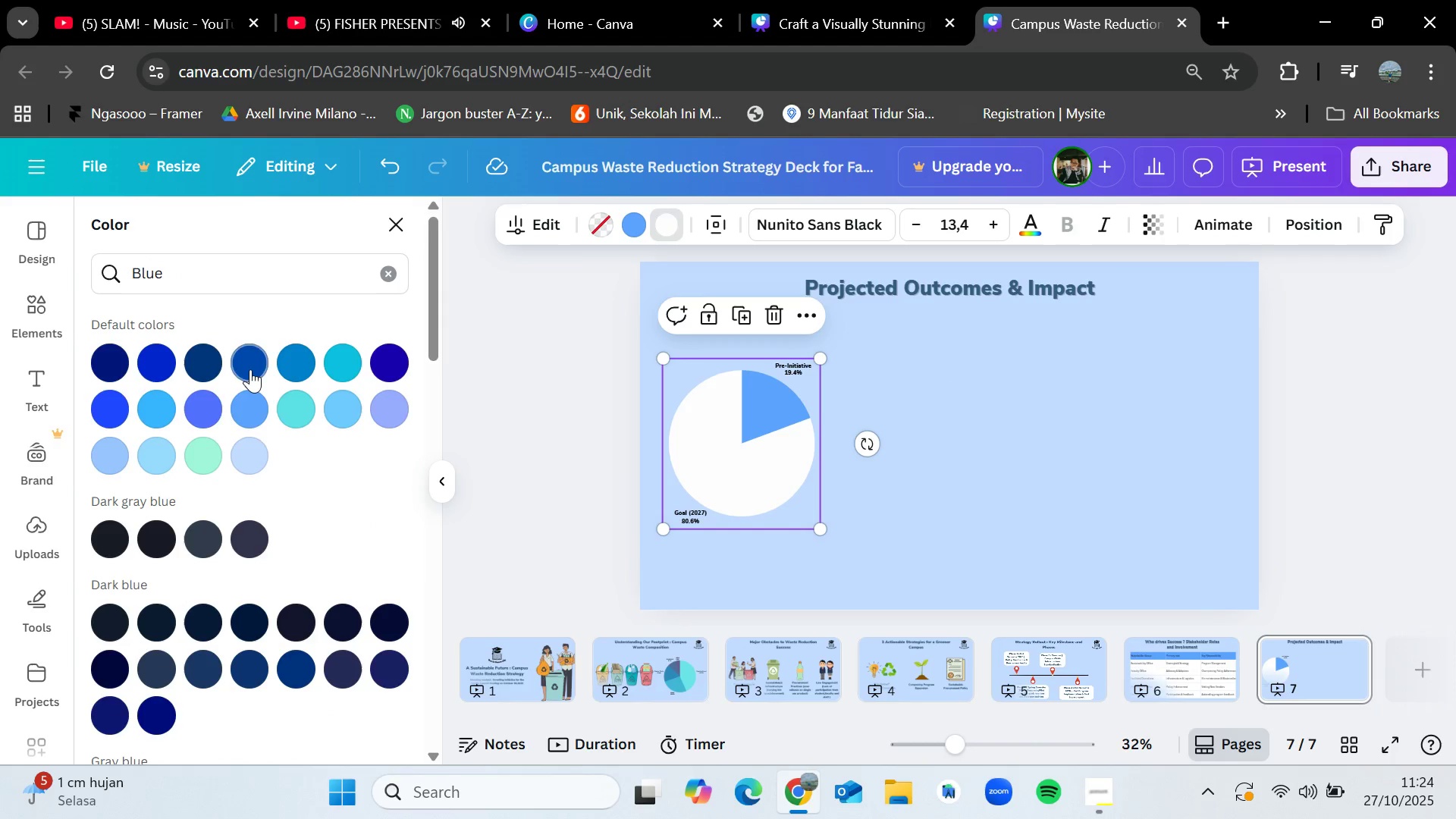 
left_click([250, 369])
 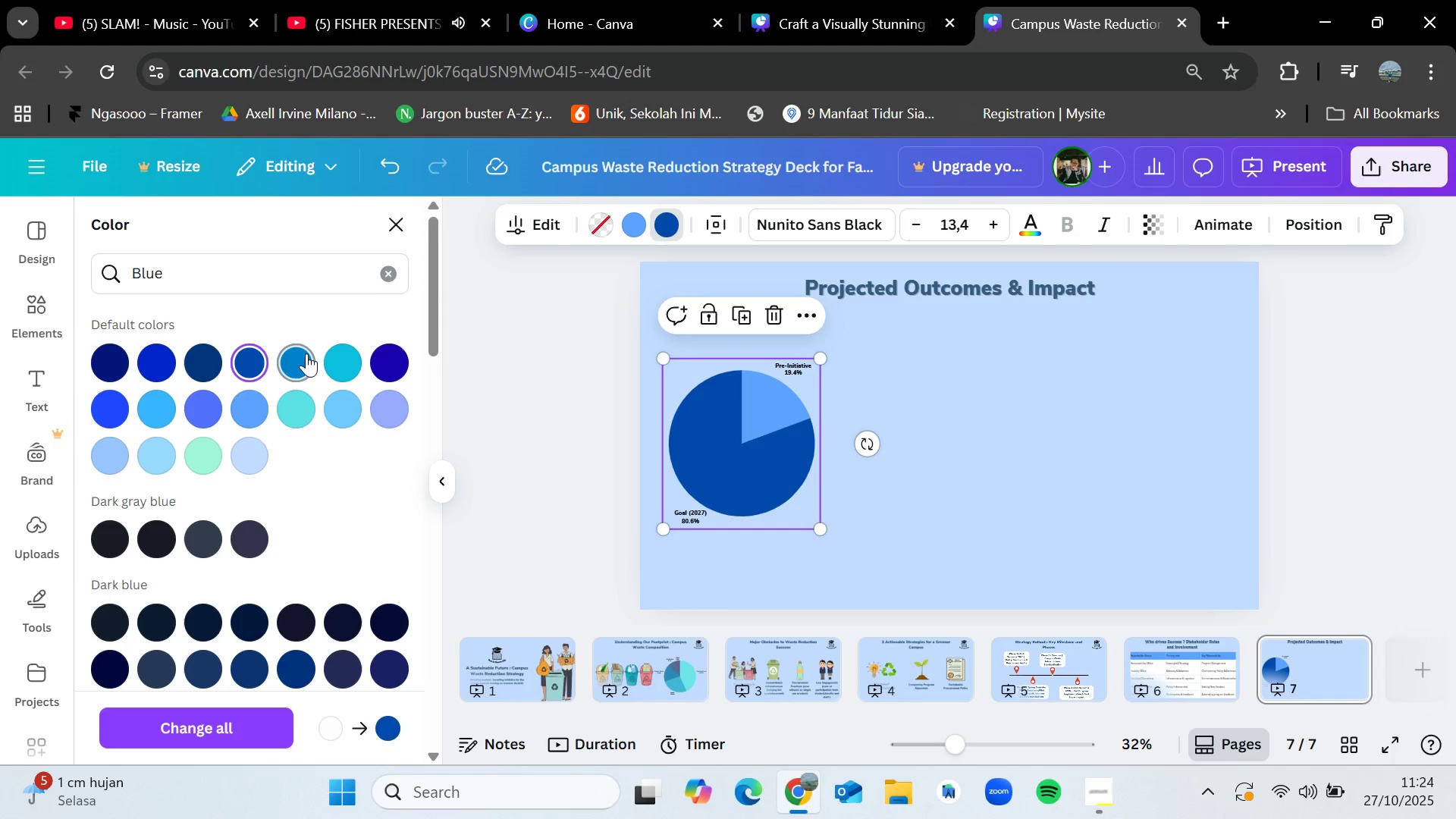 
left_click([315, 355])
 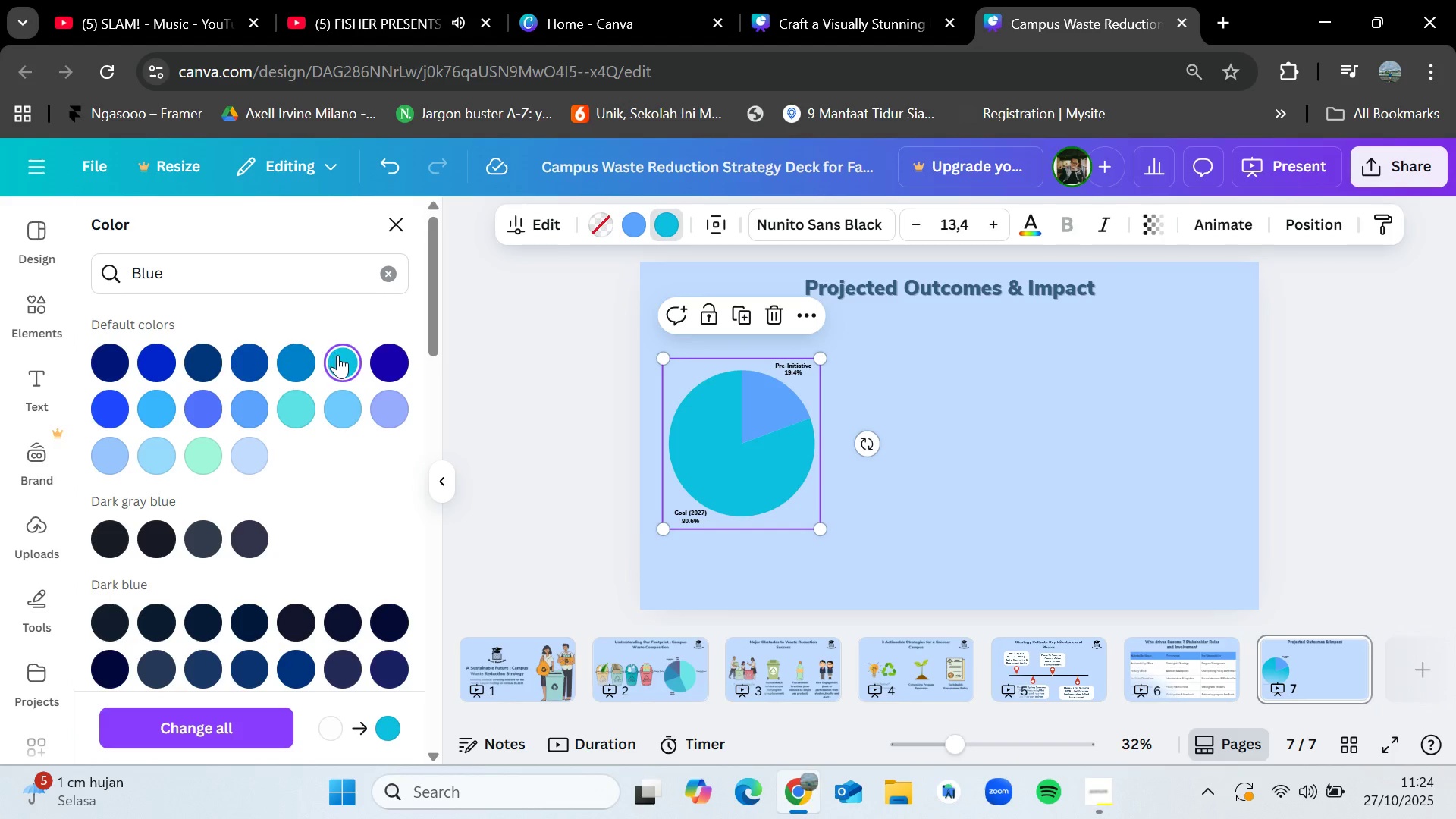 
left_click([394, 371])
 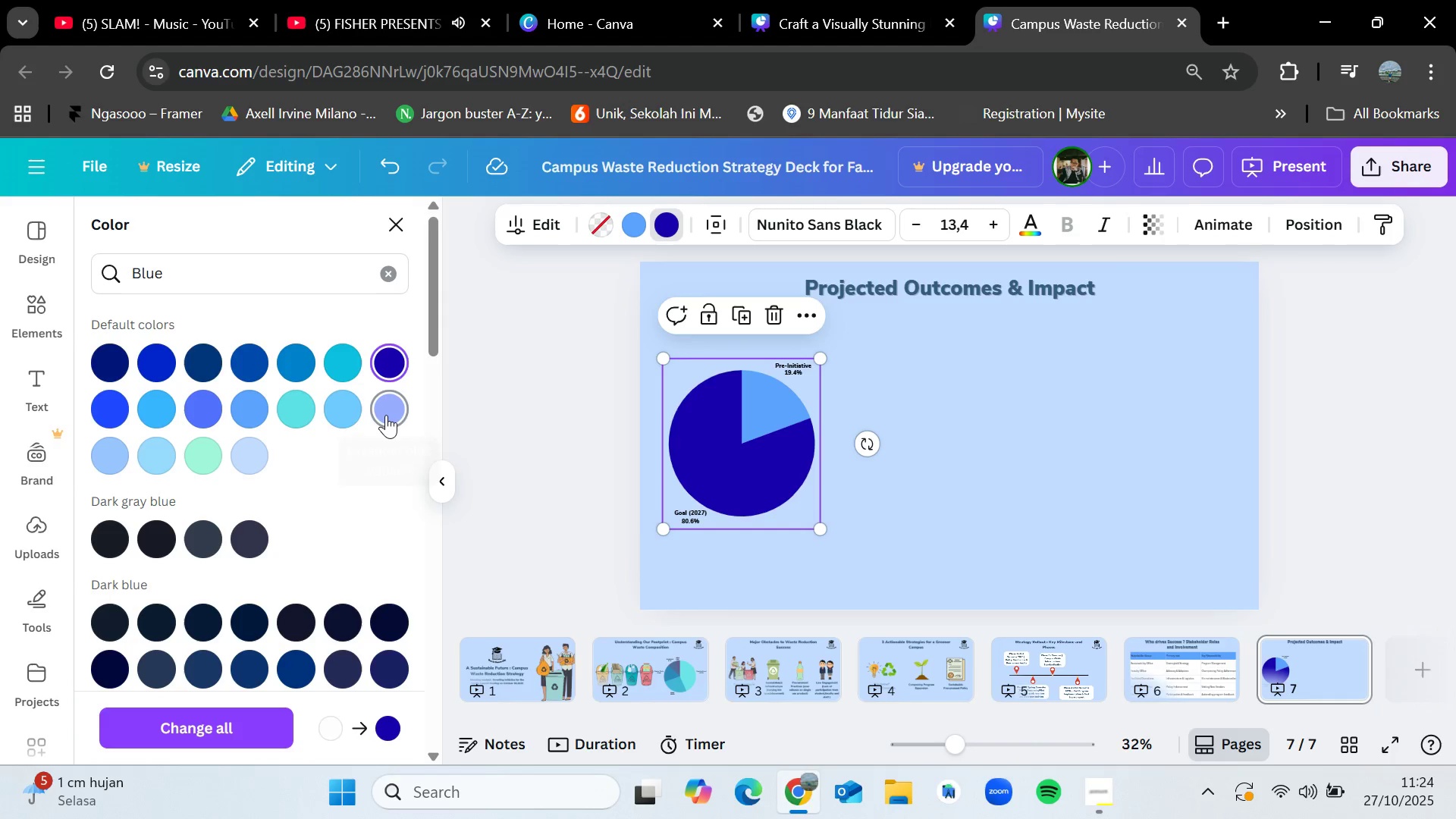 
left_click([386, 415])
 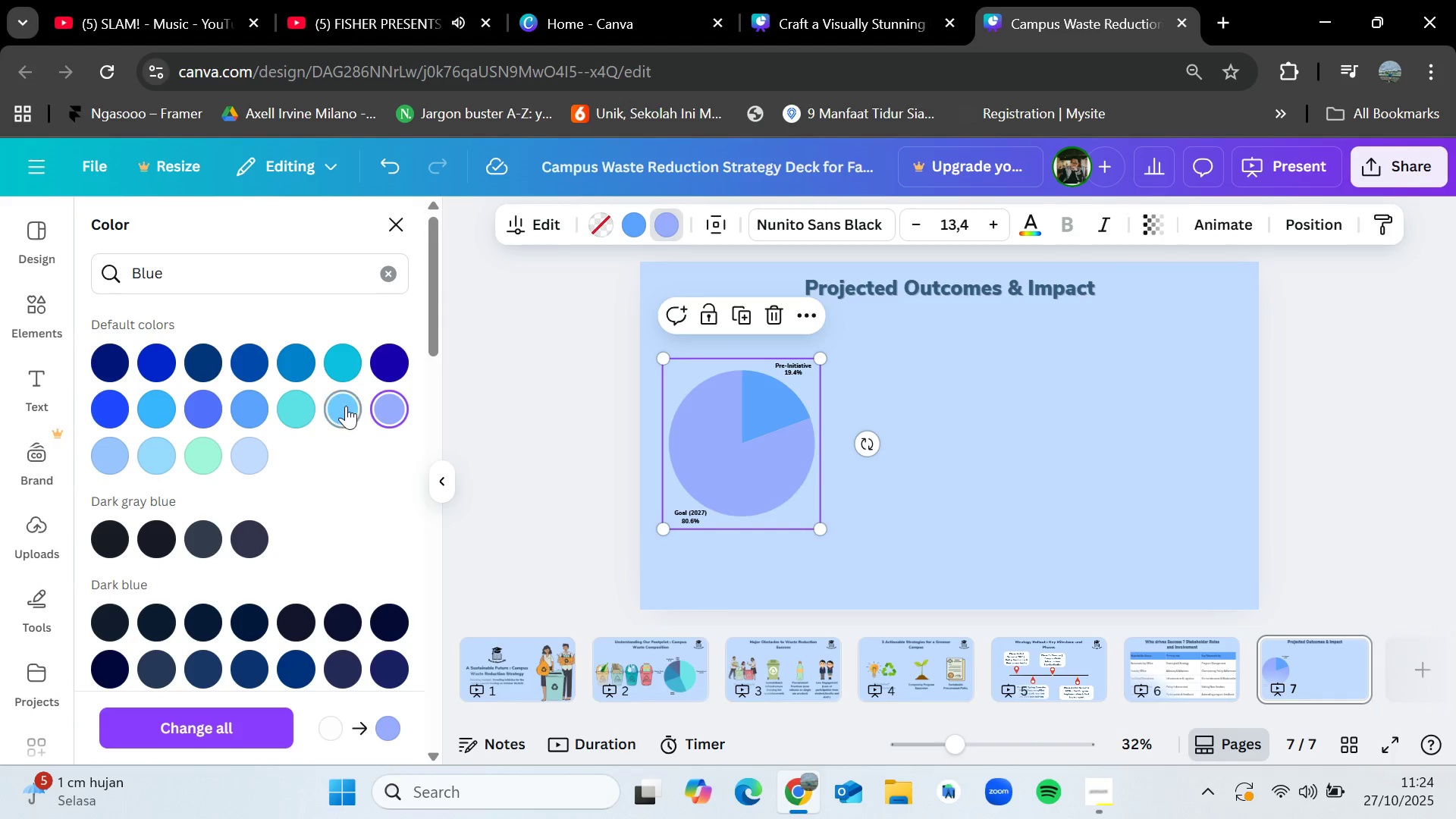 
left_click([345, 406])
 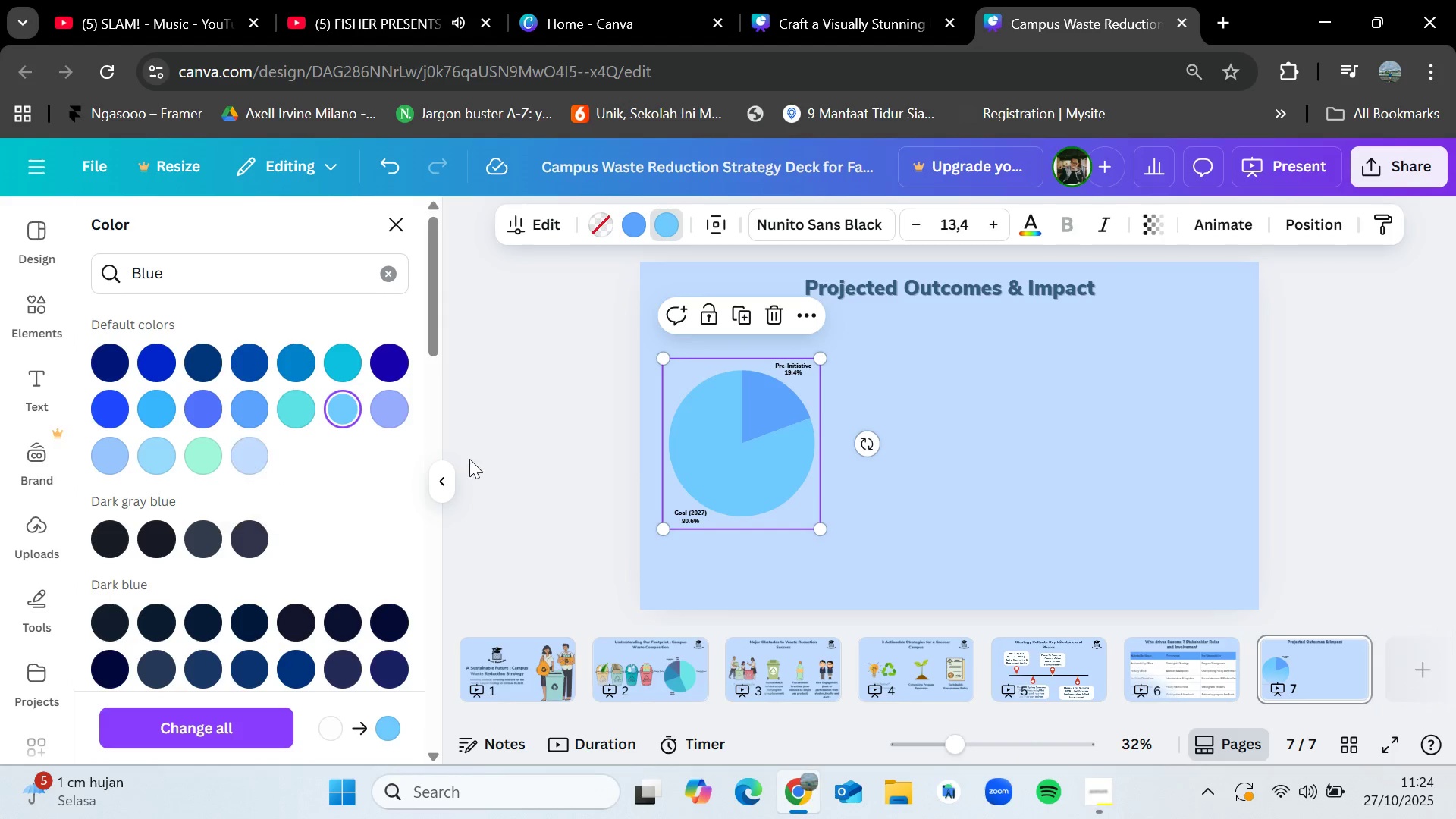 
left_click([886, 421])
 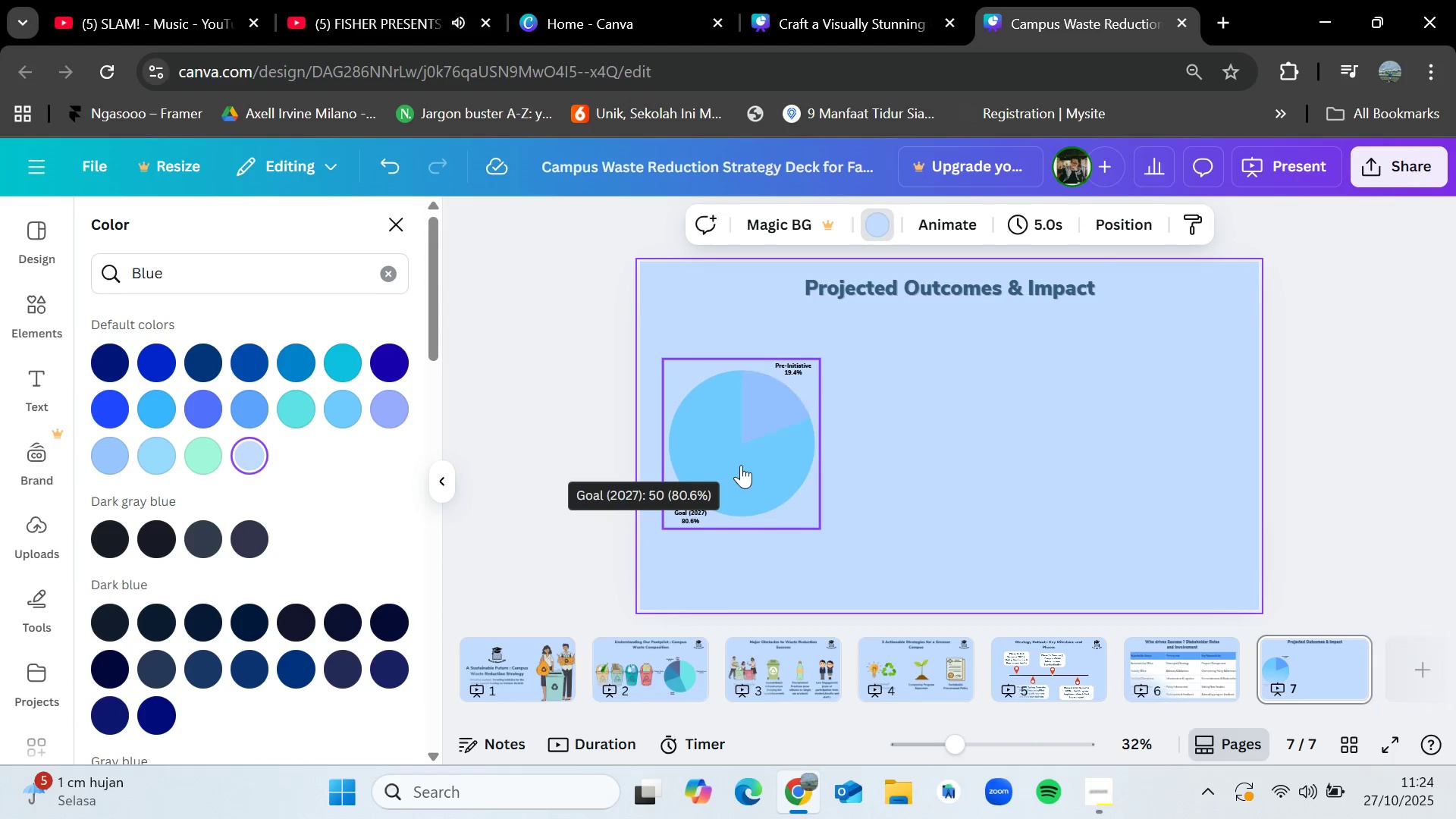 
left_click([739, 466])
 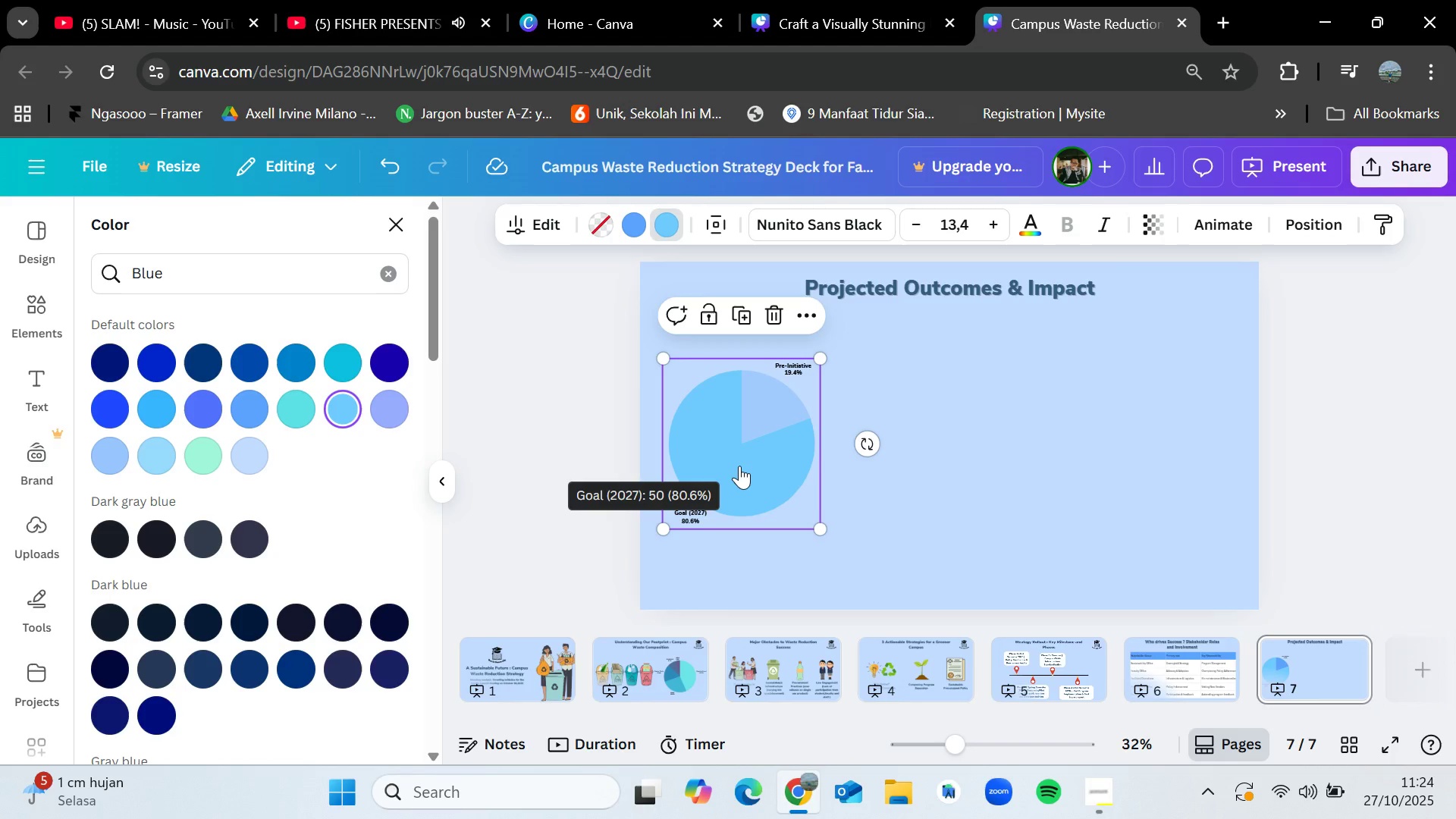 
key(Control+C)
 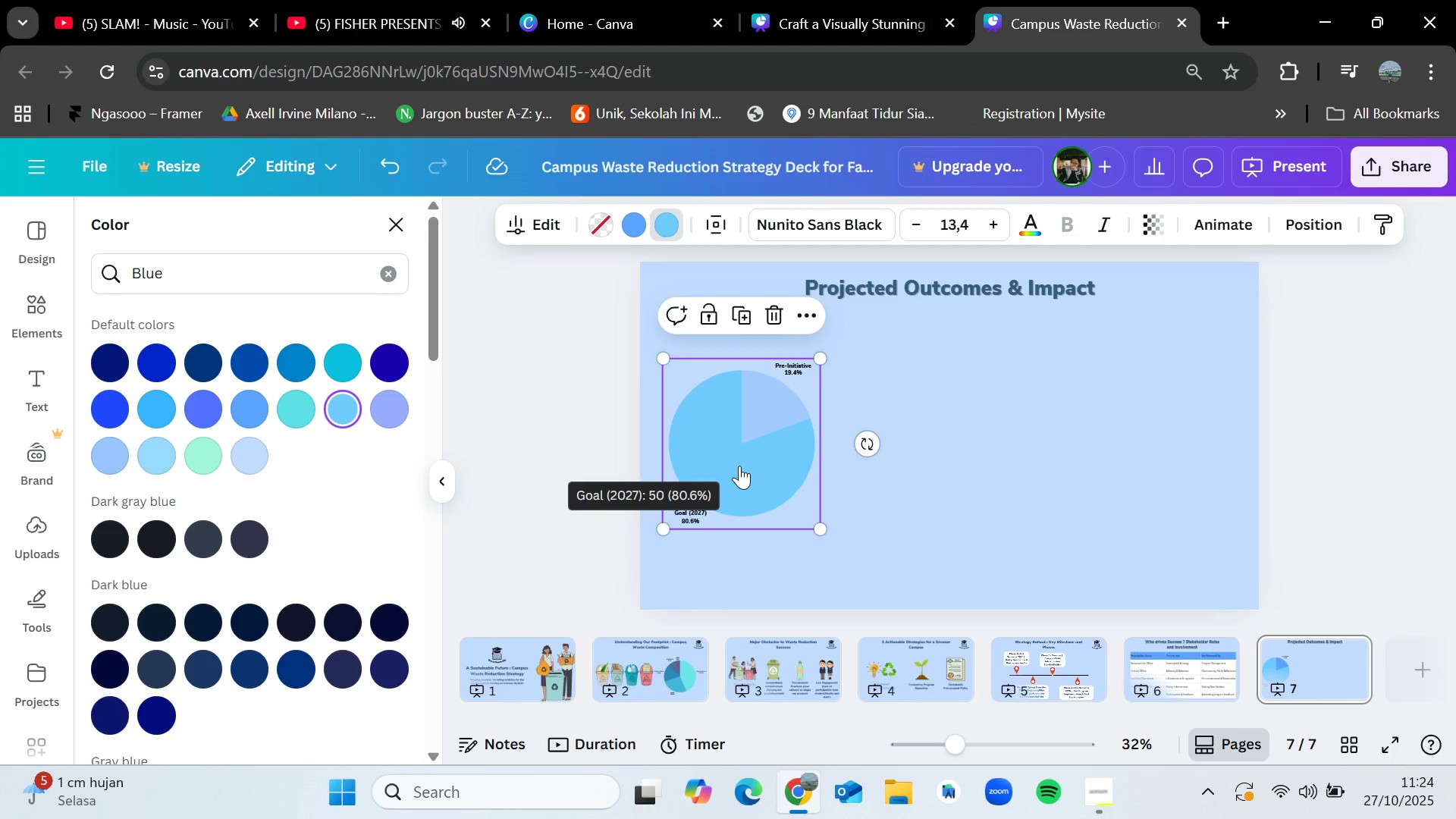 
key(Control+V)
 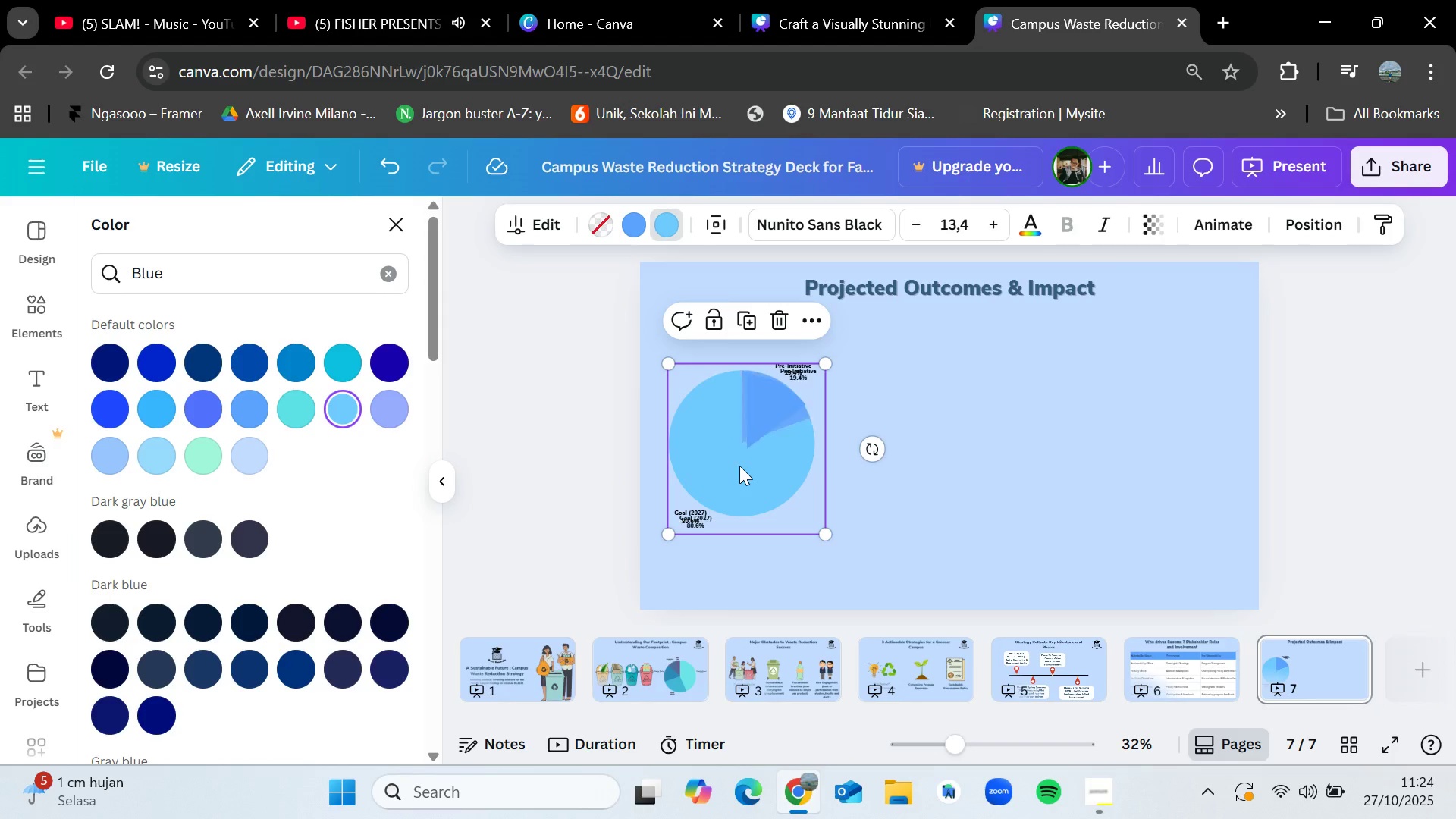 
left_click_drag(start_coordinate=[739, 466], to_coordinate=[940, 460])
 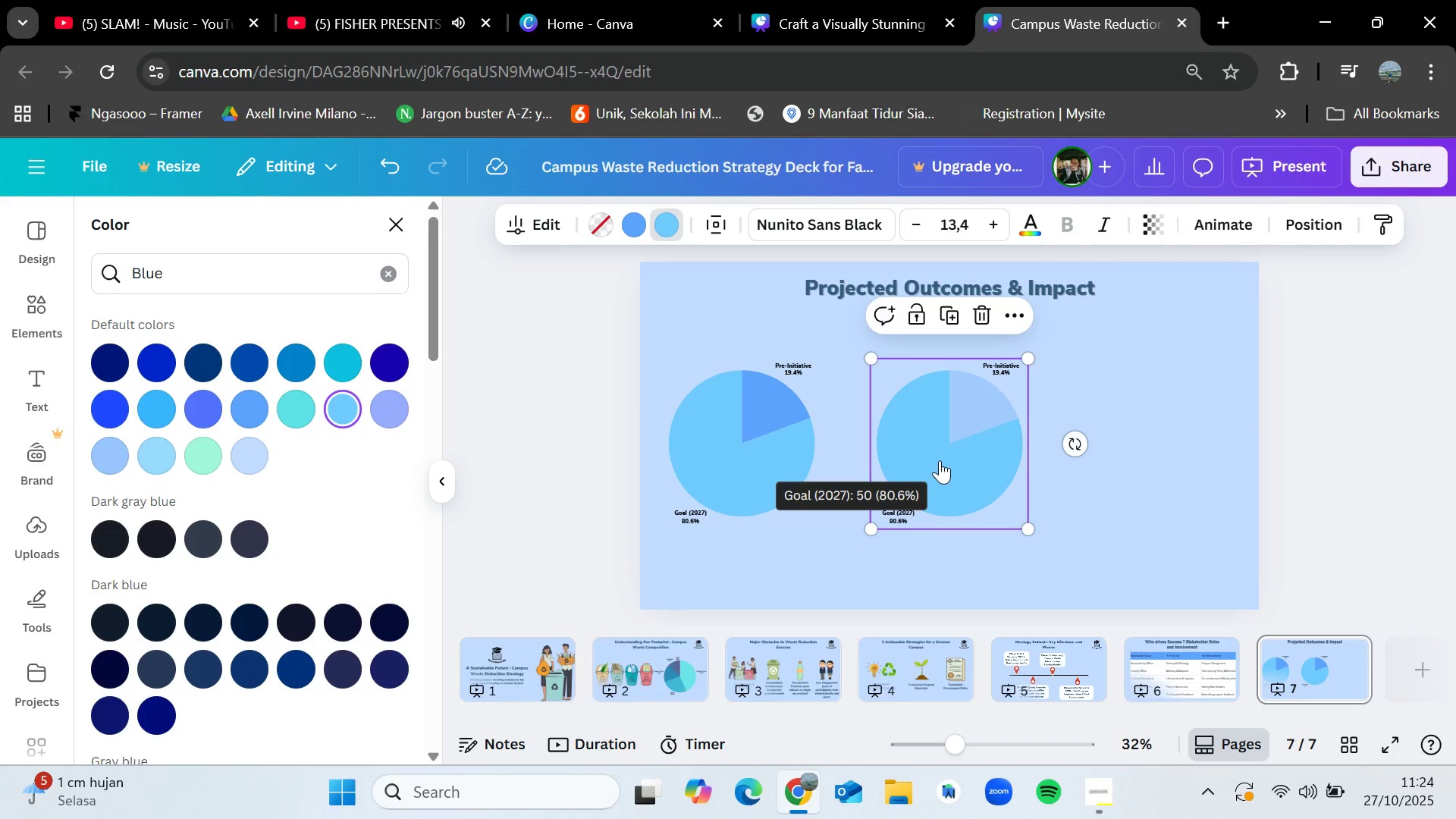 
double_click([940, 460])
 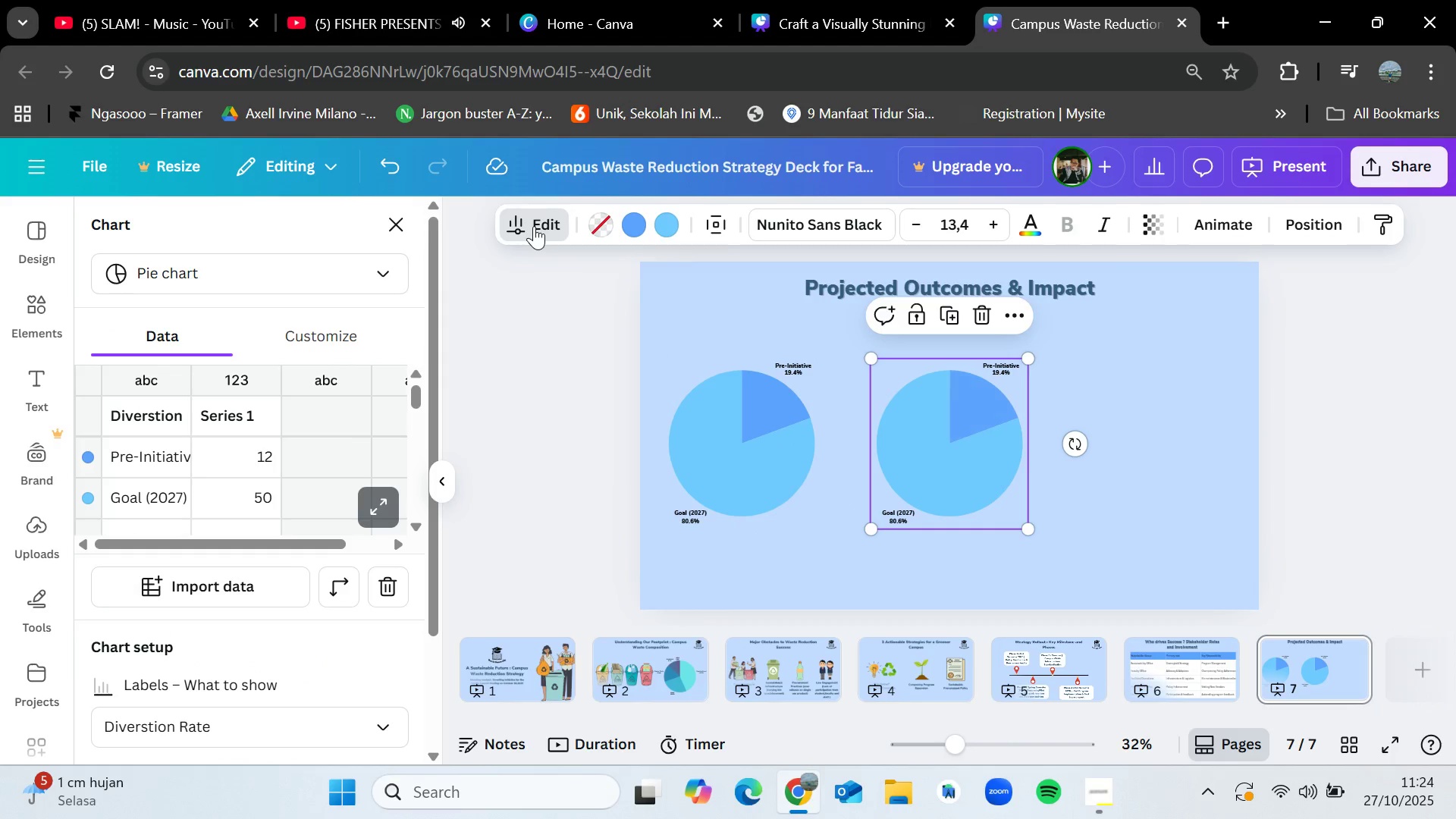 
left_click([534, 226])
 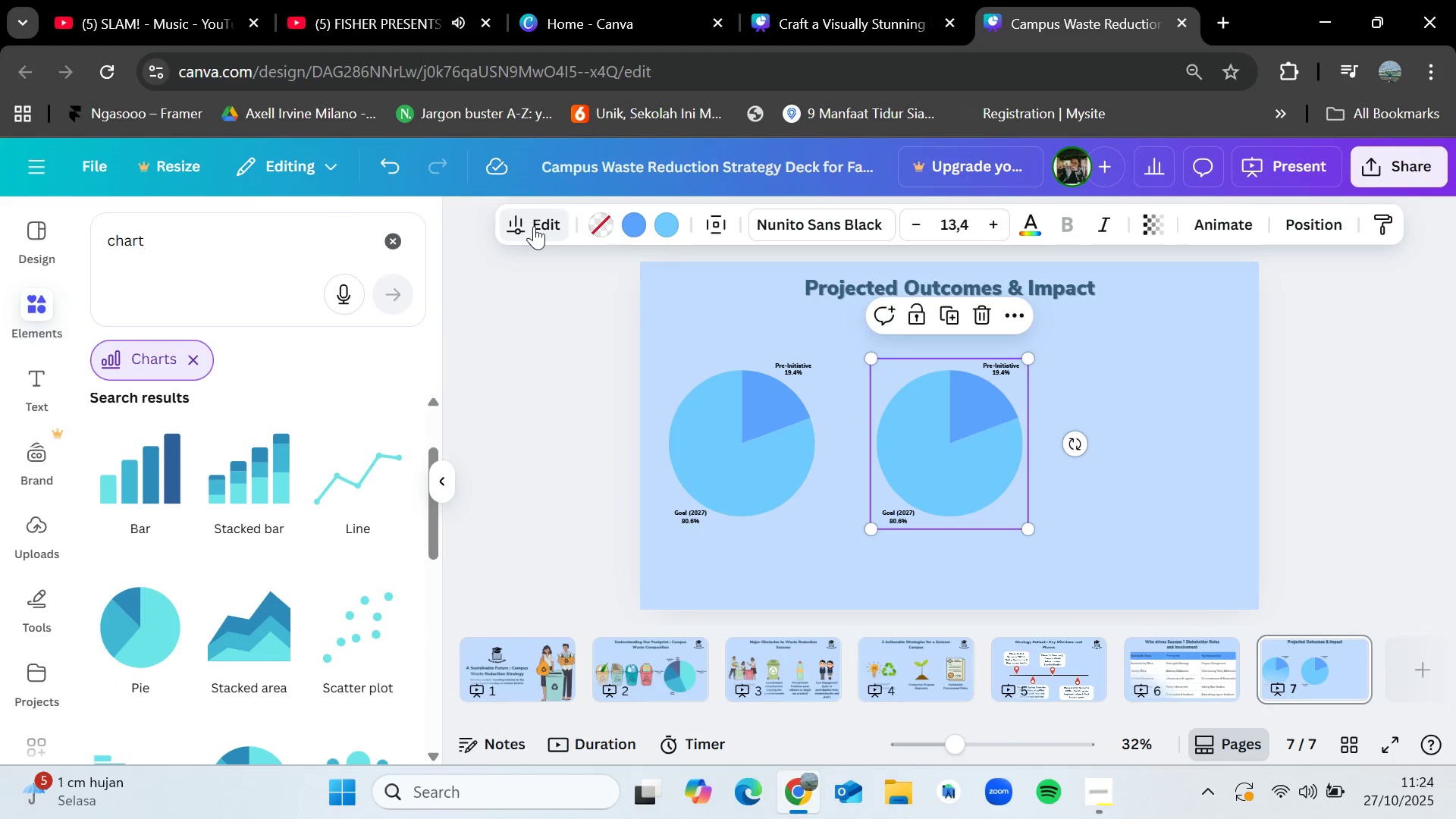 
left_click([534, 226])
 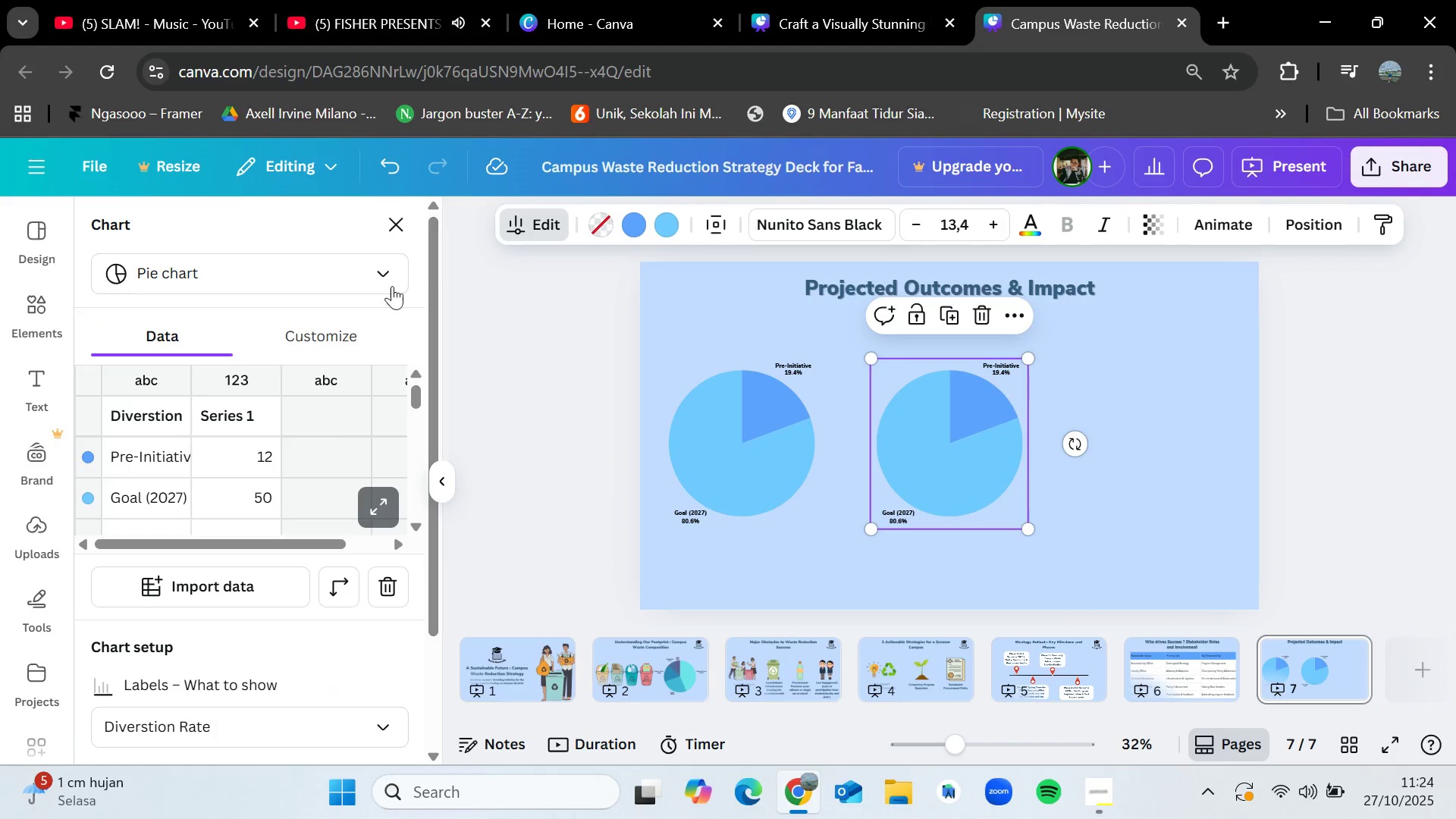 
wait(5.81)
 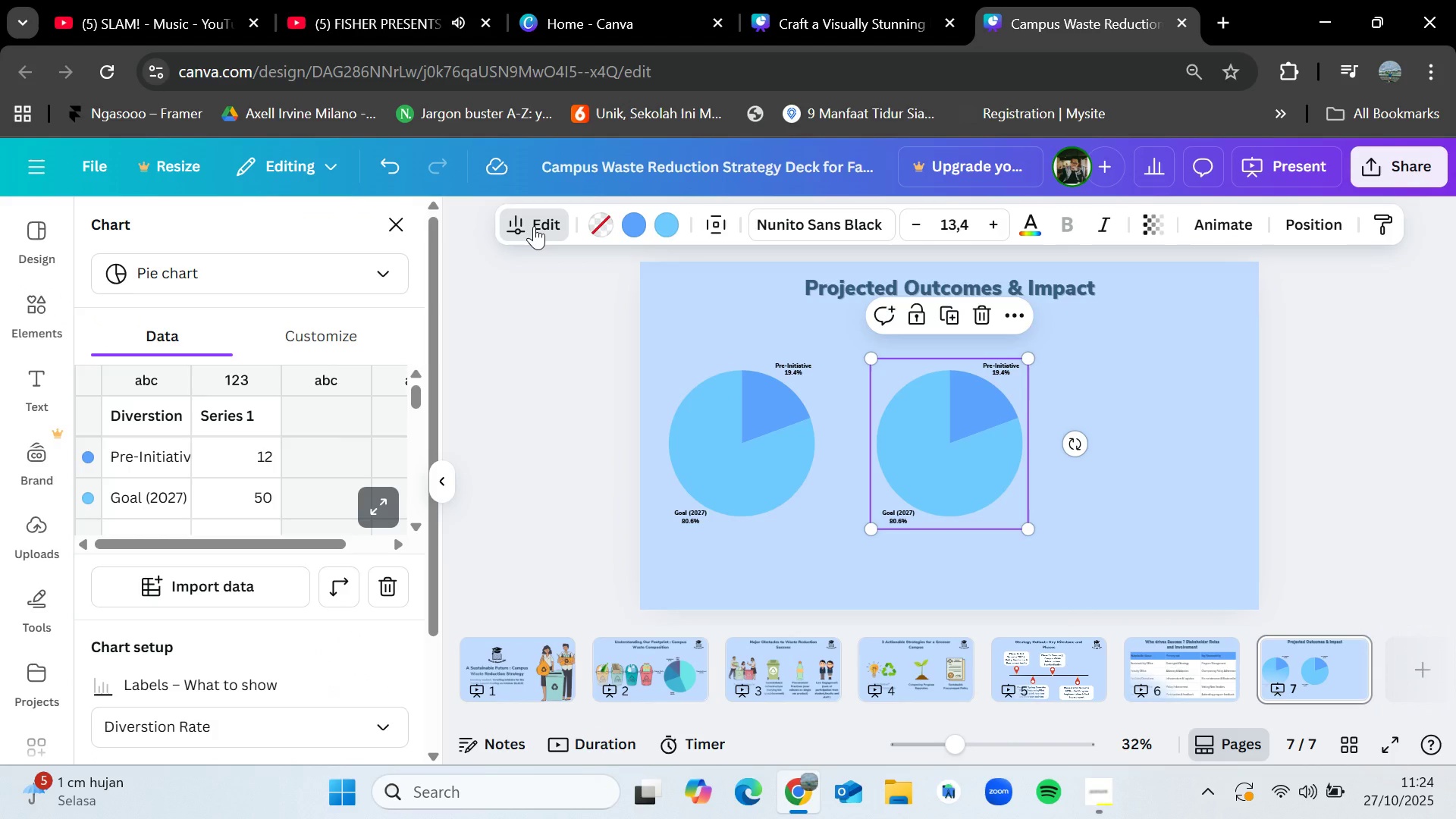 
double_click([159, 410])
 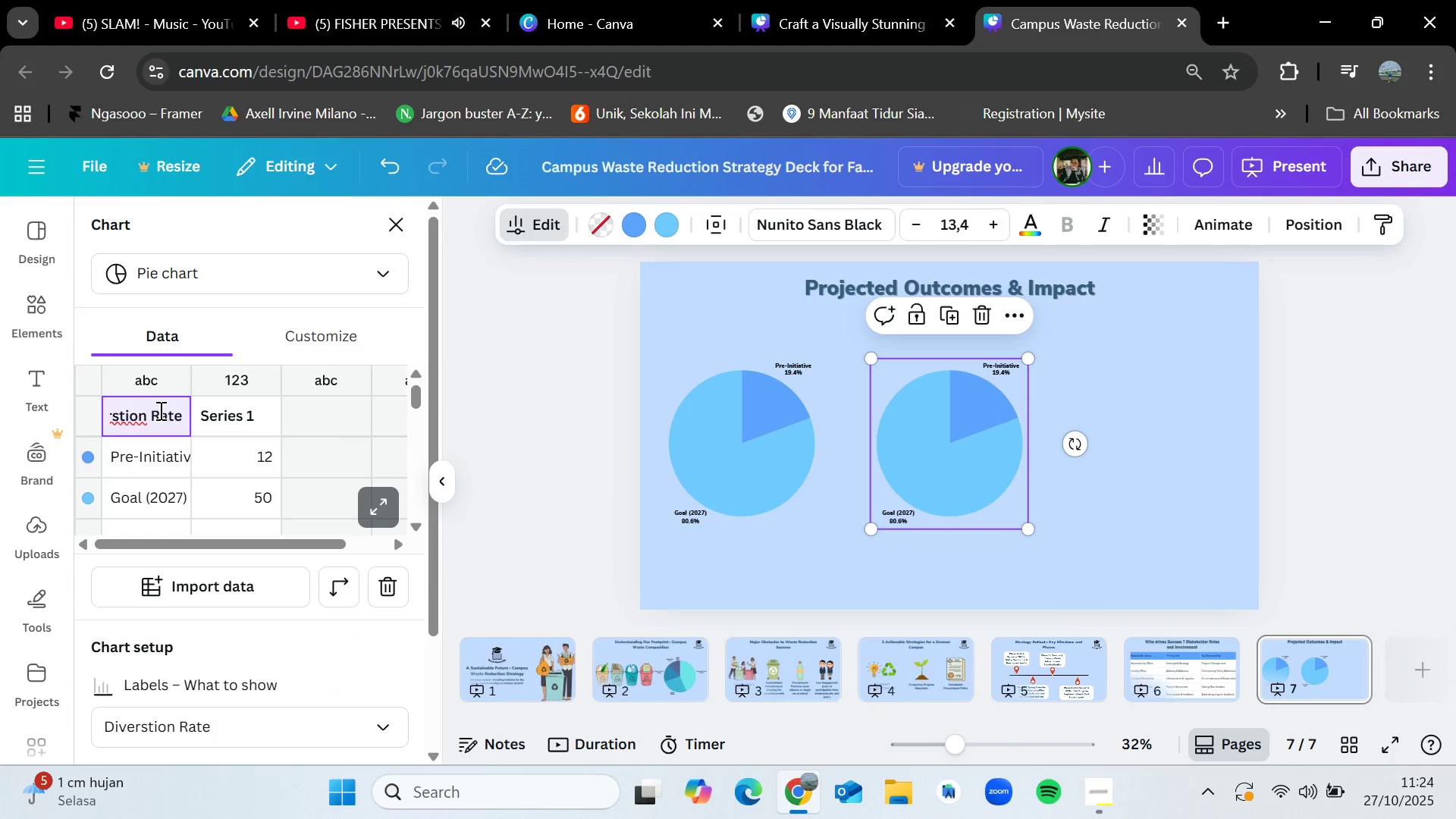 
hold_key(key=Backspace, duration=0.81)
 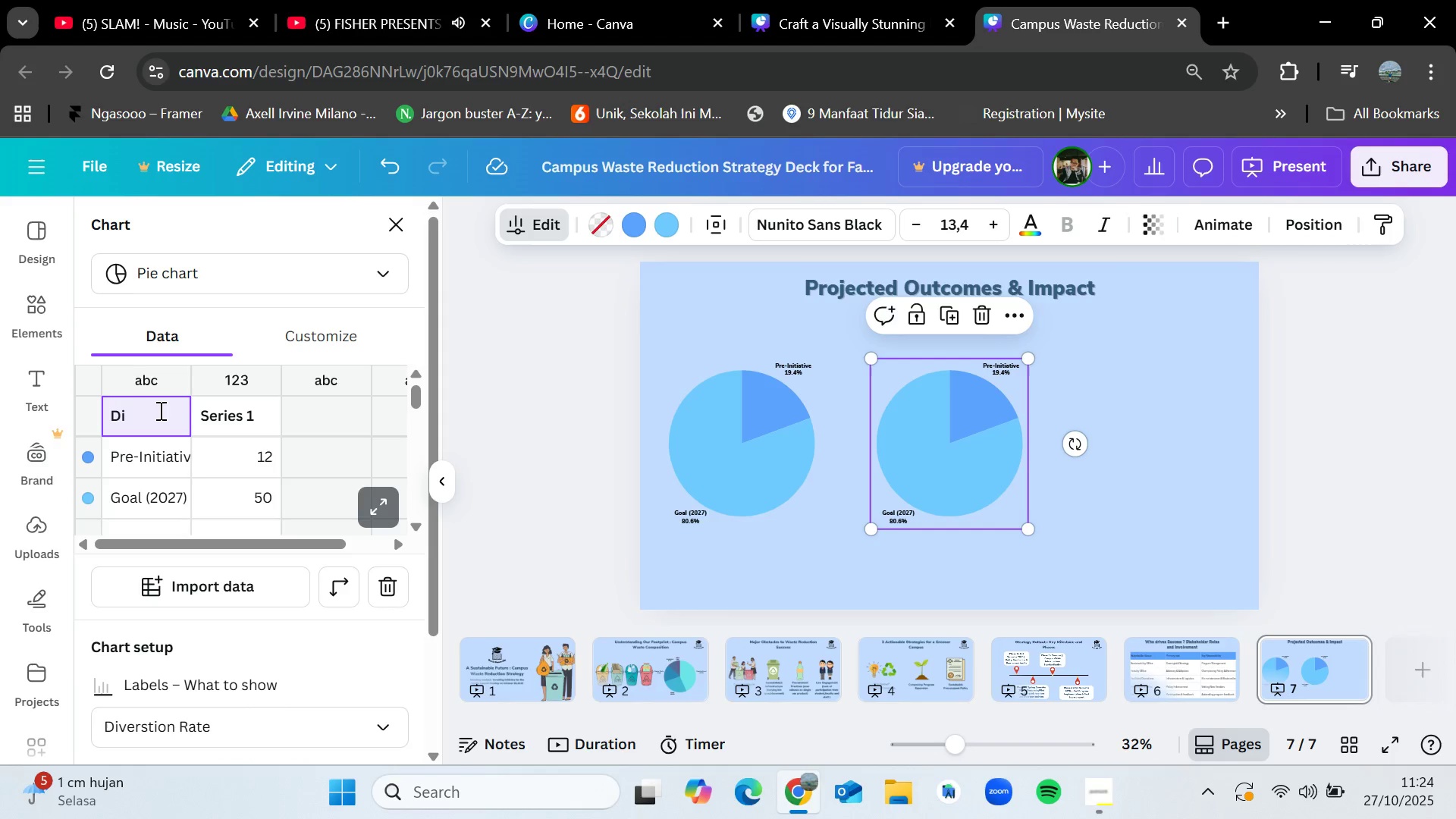 
key(Backspace)
key(Backspace)
key(Backspace)
type(Wats)
key(Backspace)
key(Backspace)
type(ste Contamination)
 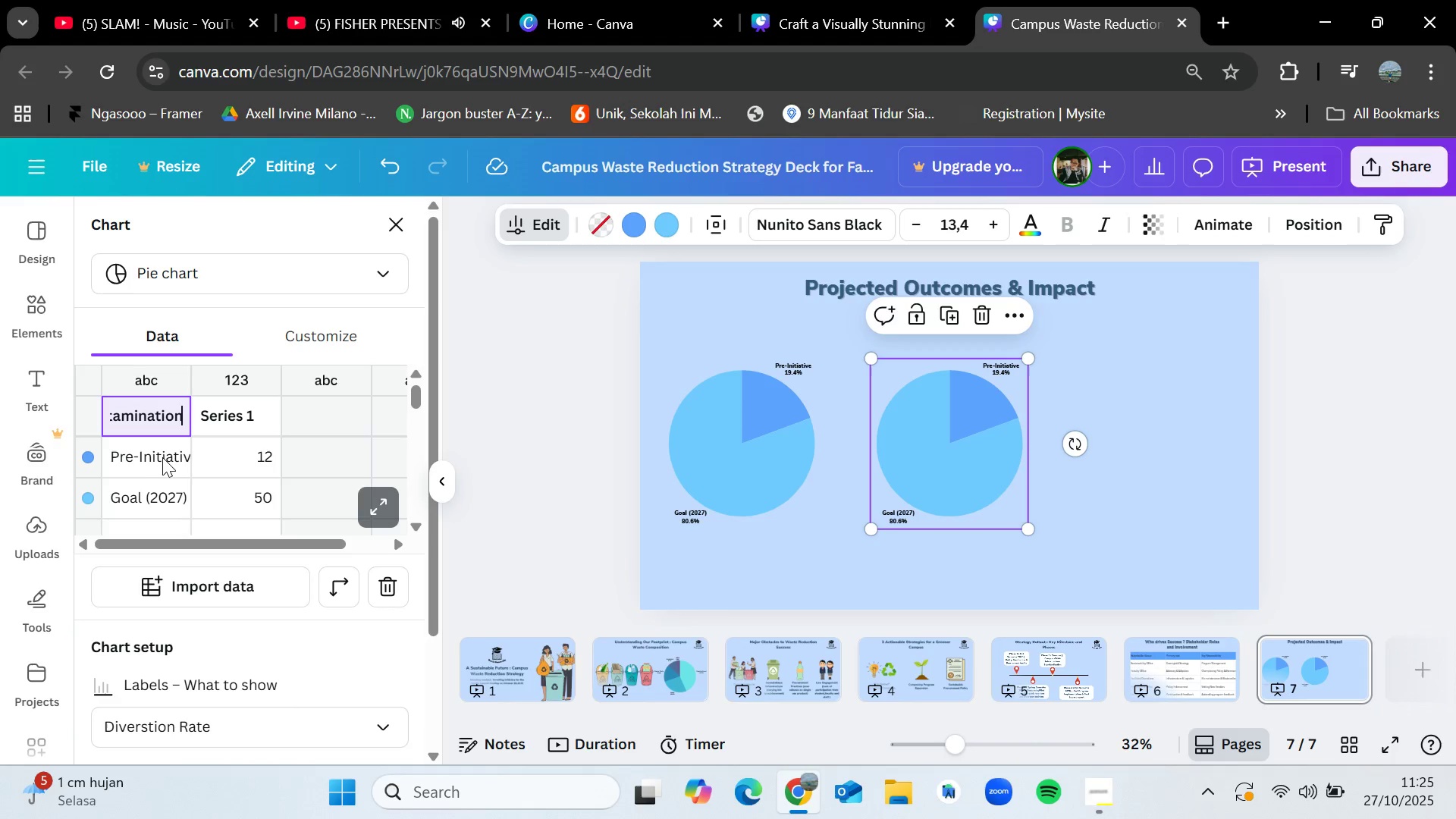 
double_click([164, 457])
 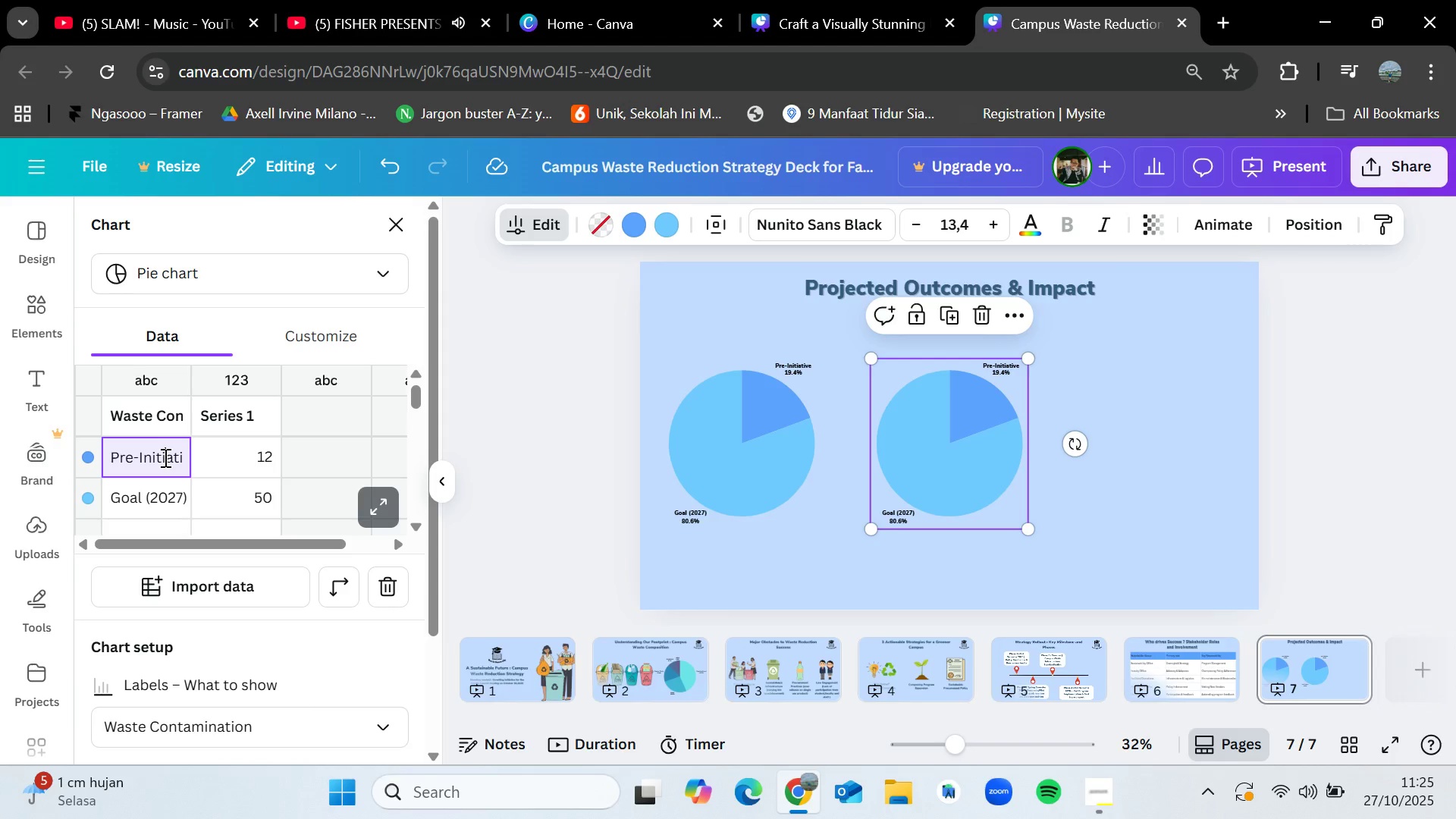 
double_click([164, 457])
 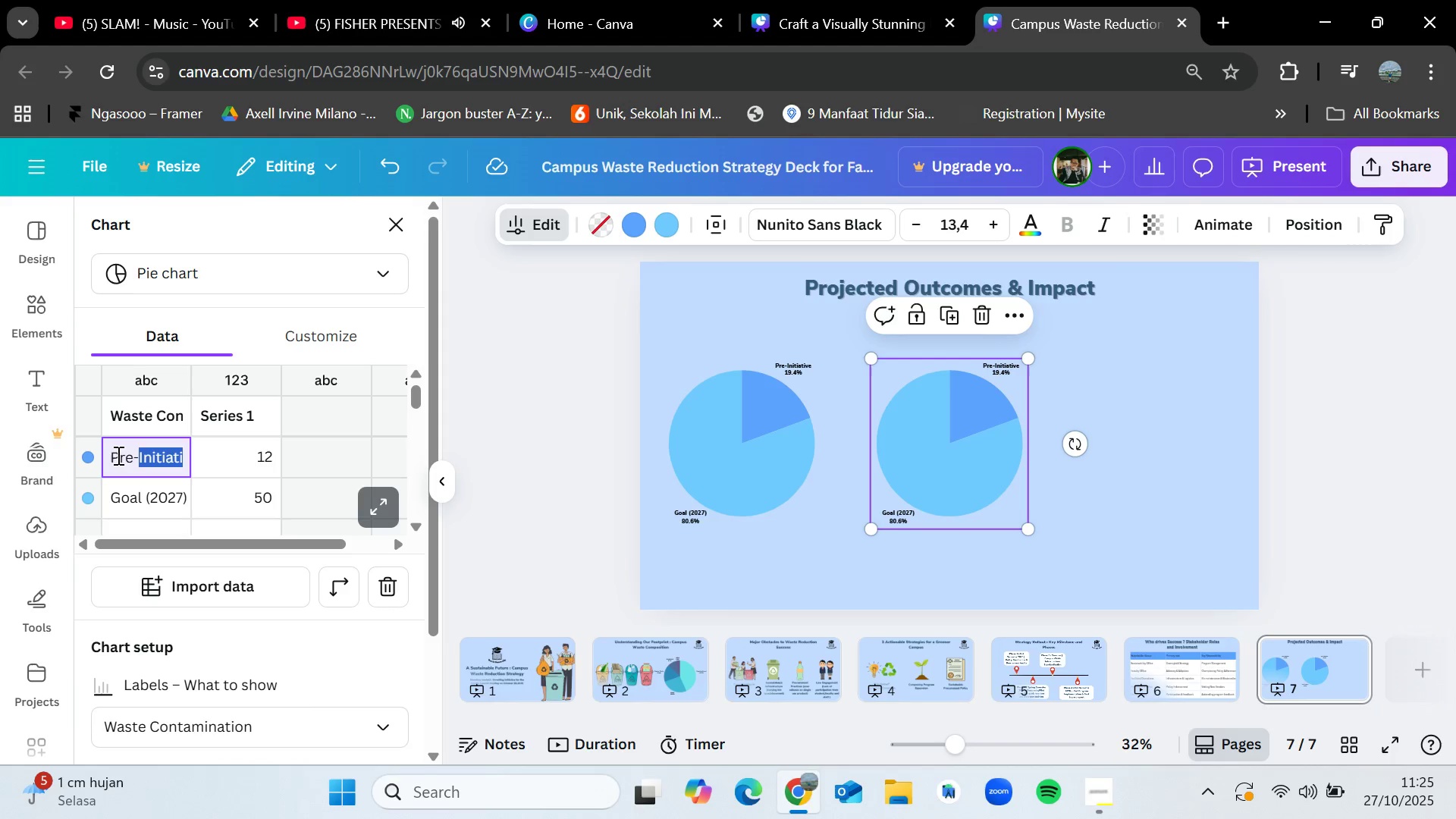 
left_click_drag(start_coordinate=[115, 456], to_coordinate=[227, 454])
 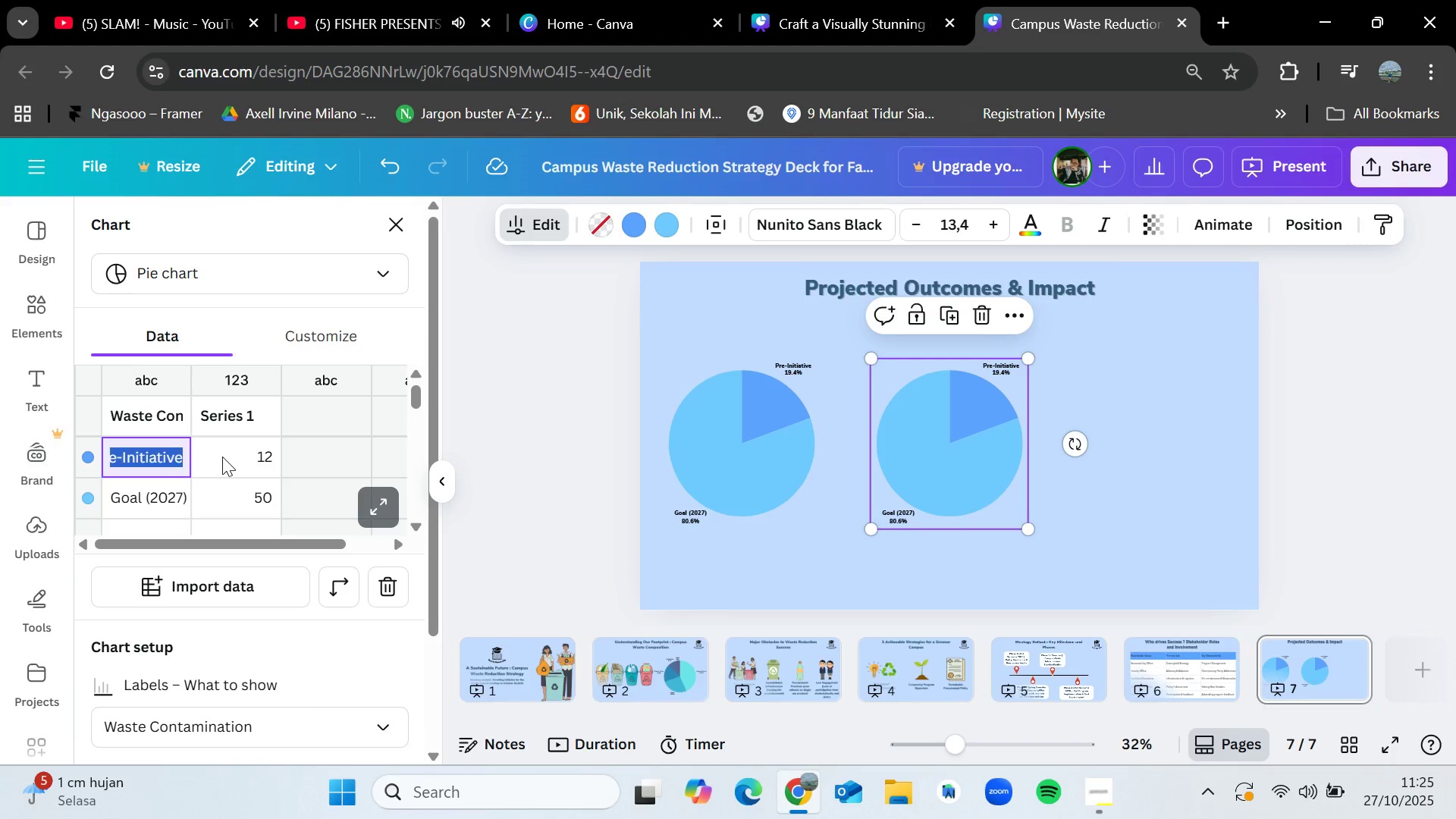 
key(Backspace)
 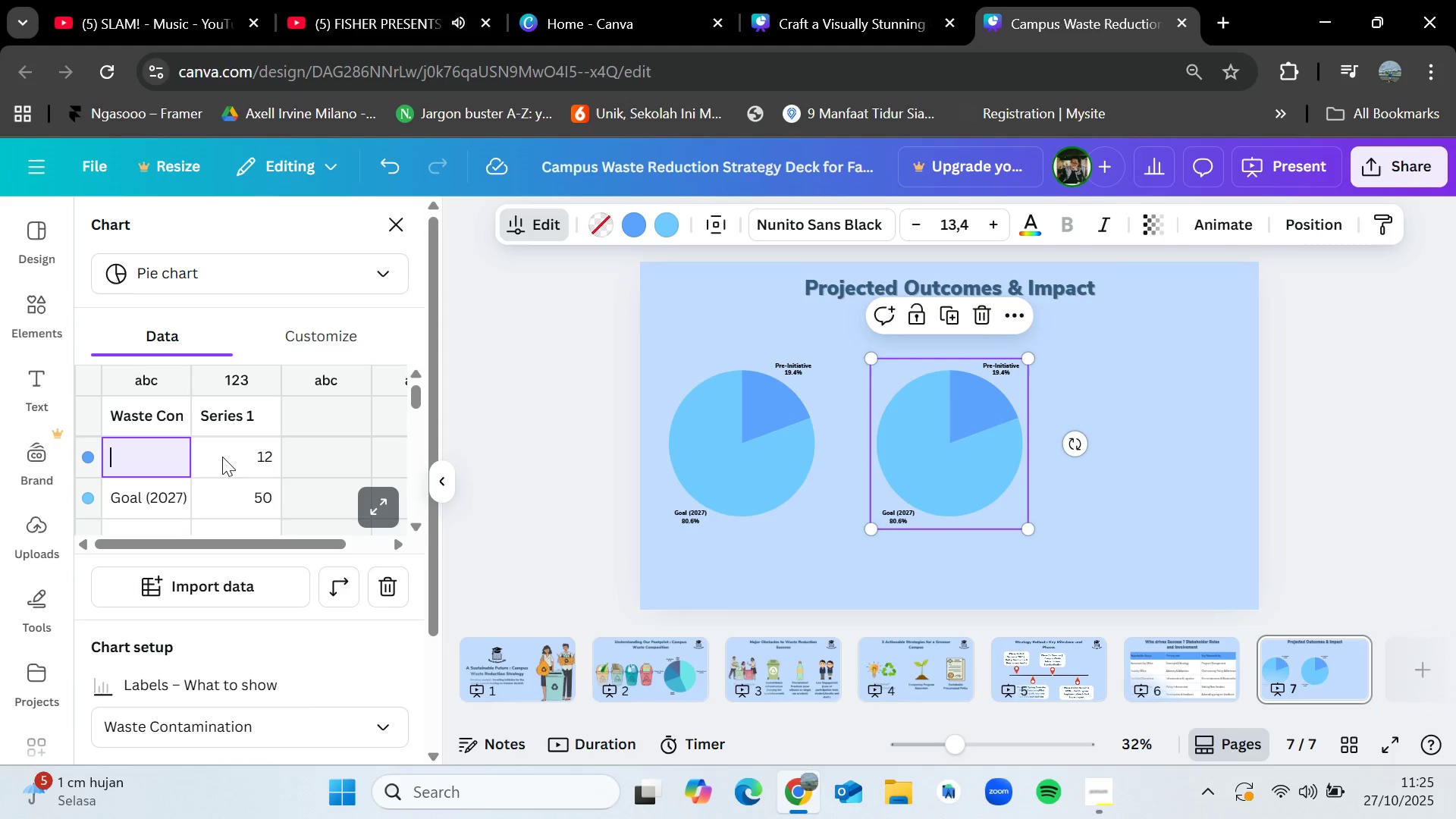 
key(Backspace)
 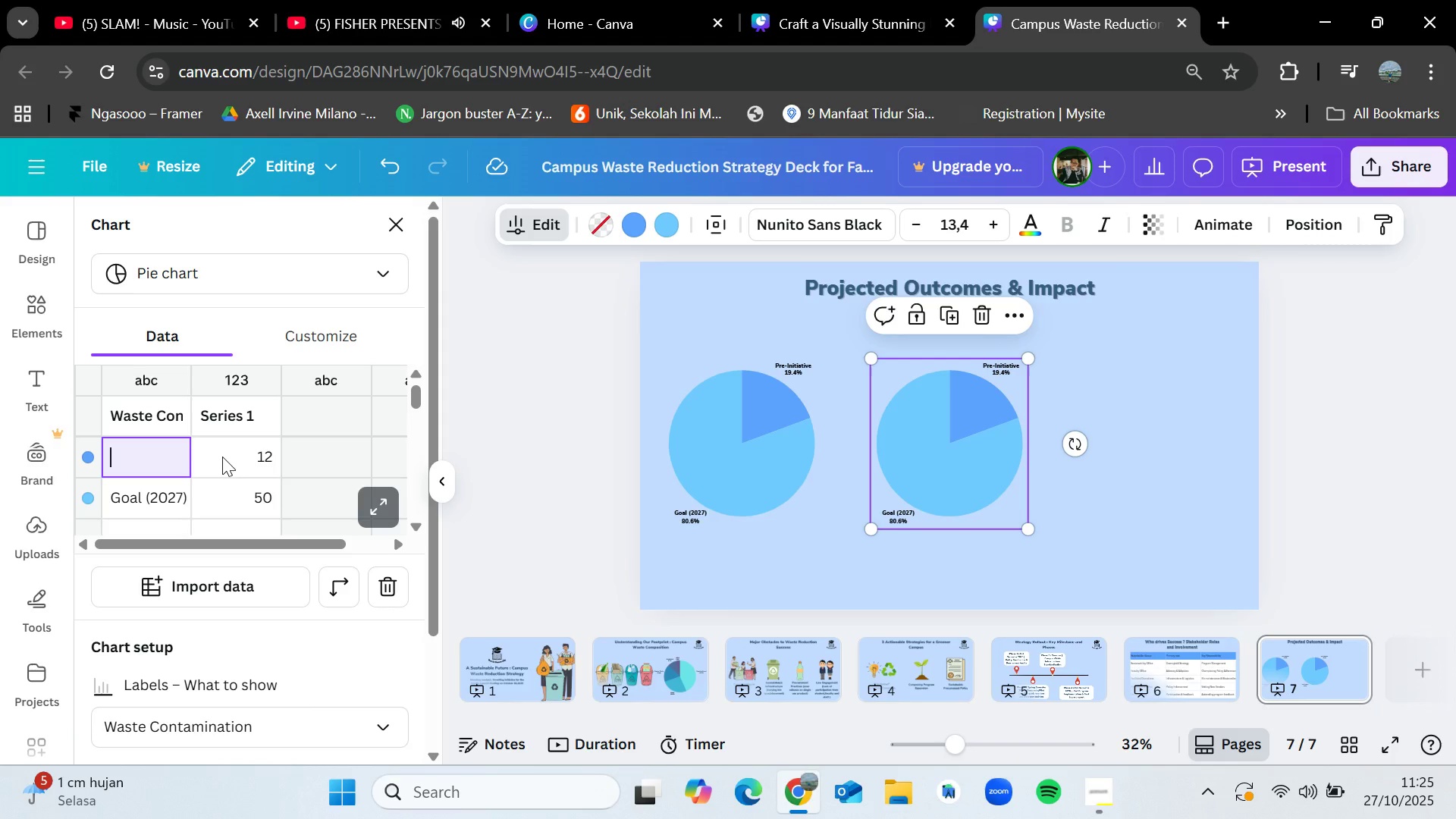 
key(Control+Z)
 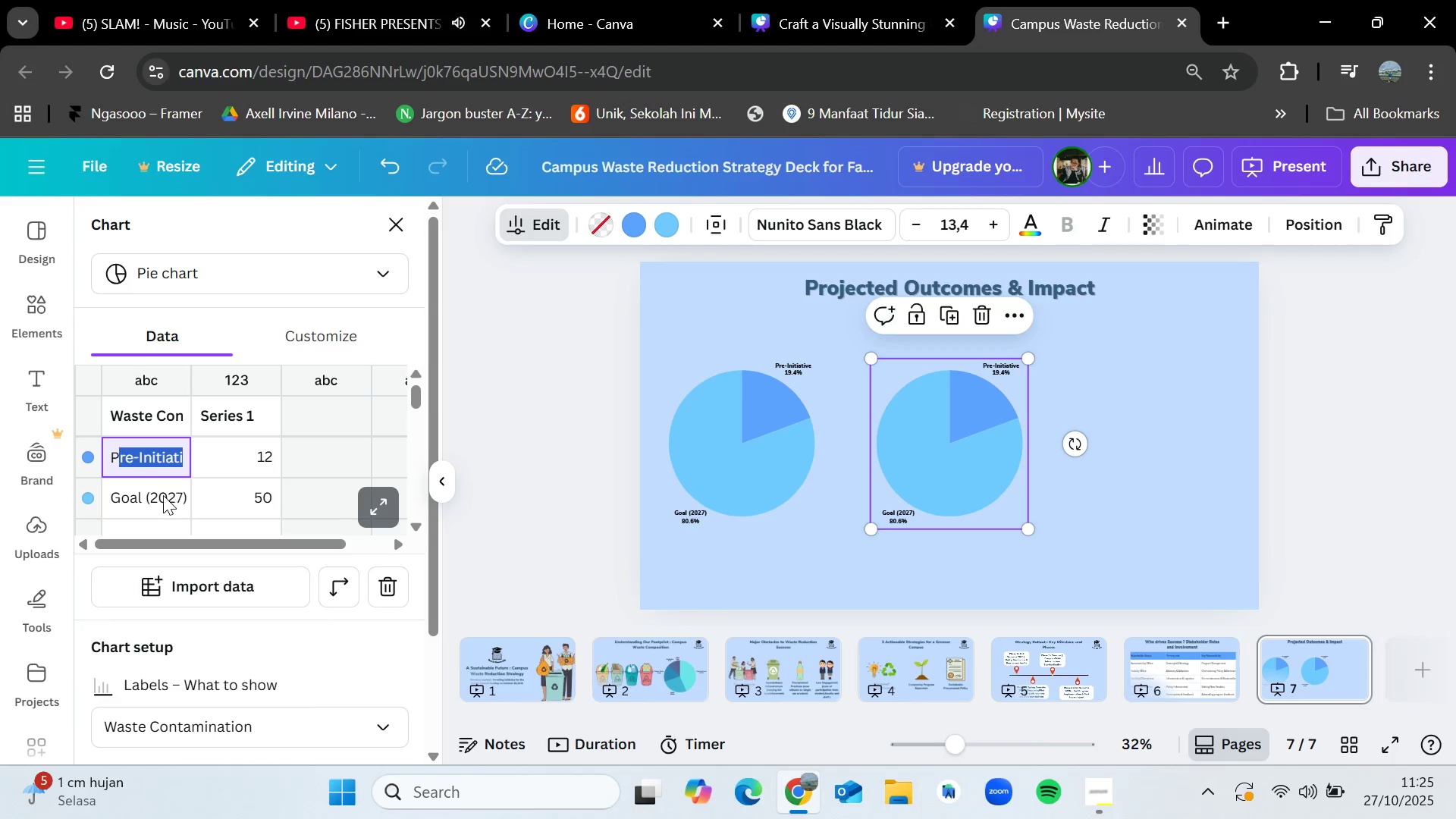 
double_click([155, 495])
 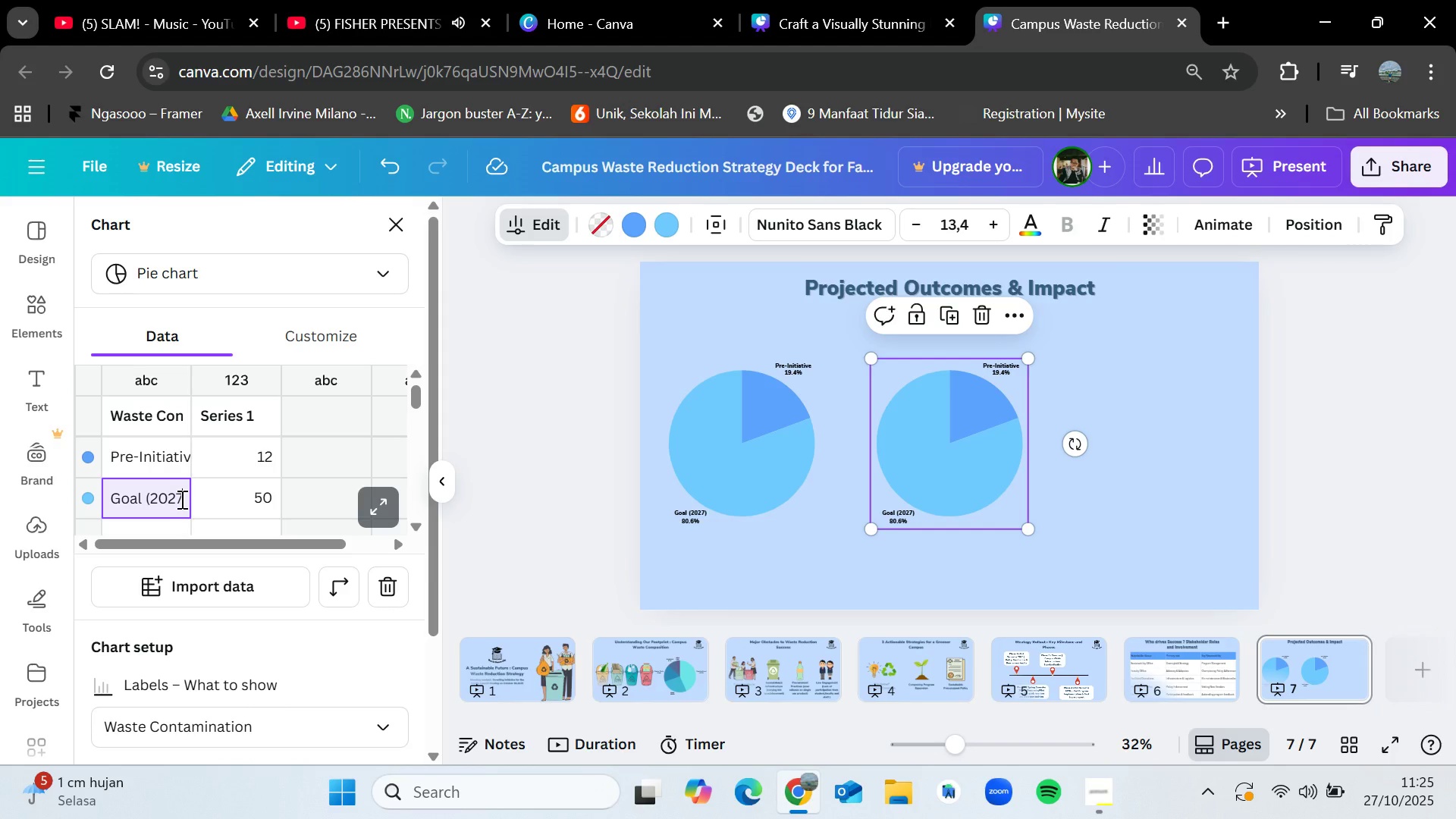 
left_click_drag(start_coordinate=[180, 499], to_coordinate=[151, 495])
 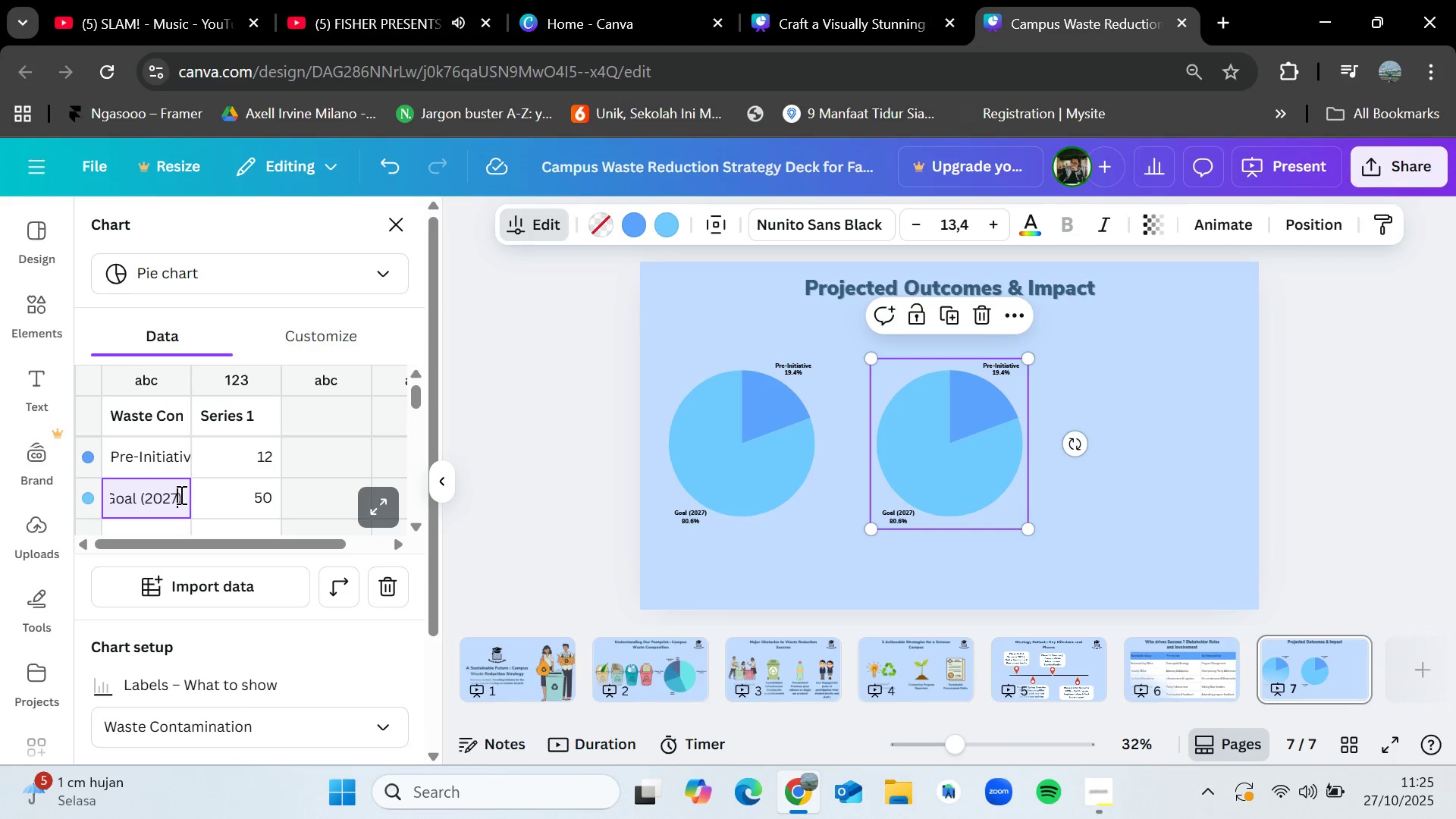 
left_click_drag(start_coordinate=[180, 494], to_coordinate=[145, 491])
 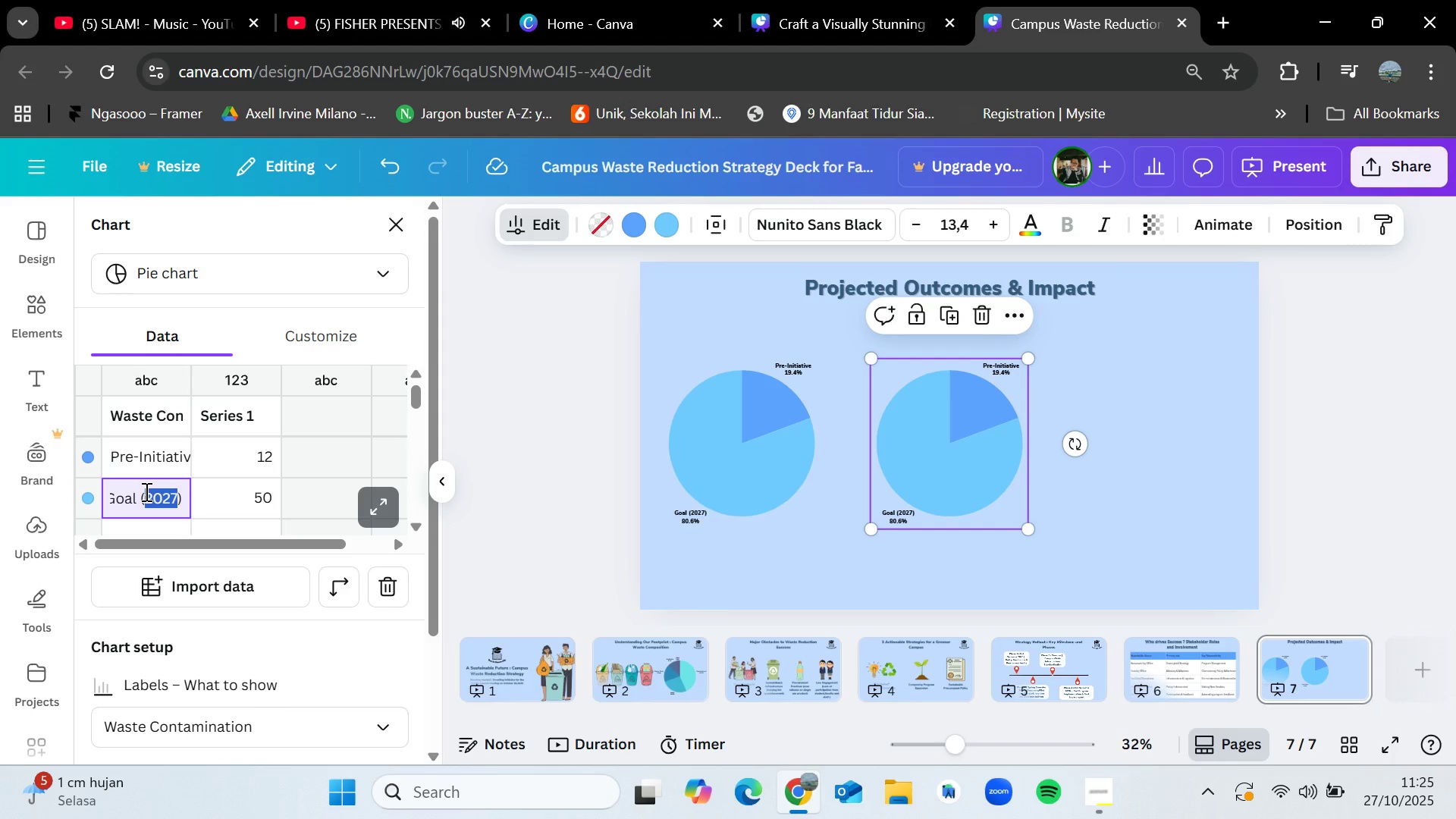 
key(Backspace)
type(Re)
key(Backspace)
type(d)
key(Backspace)
type(eduction))
 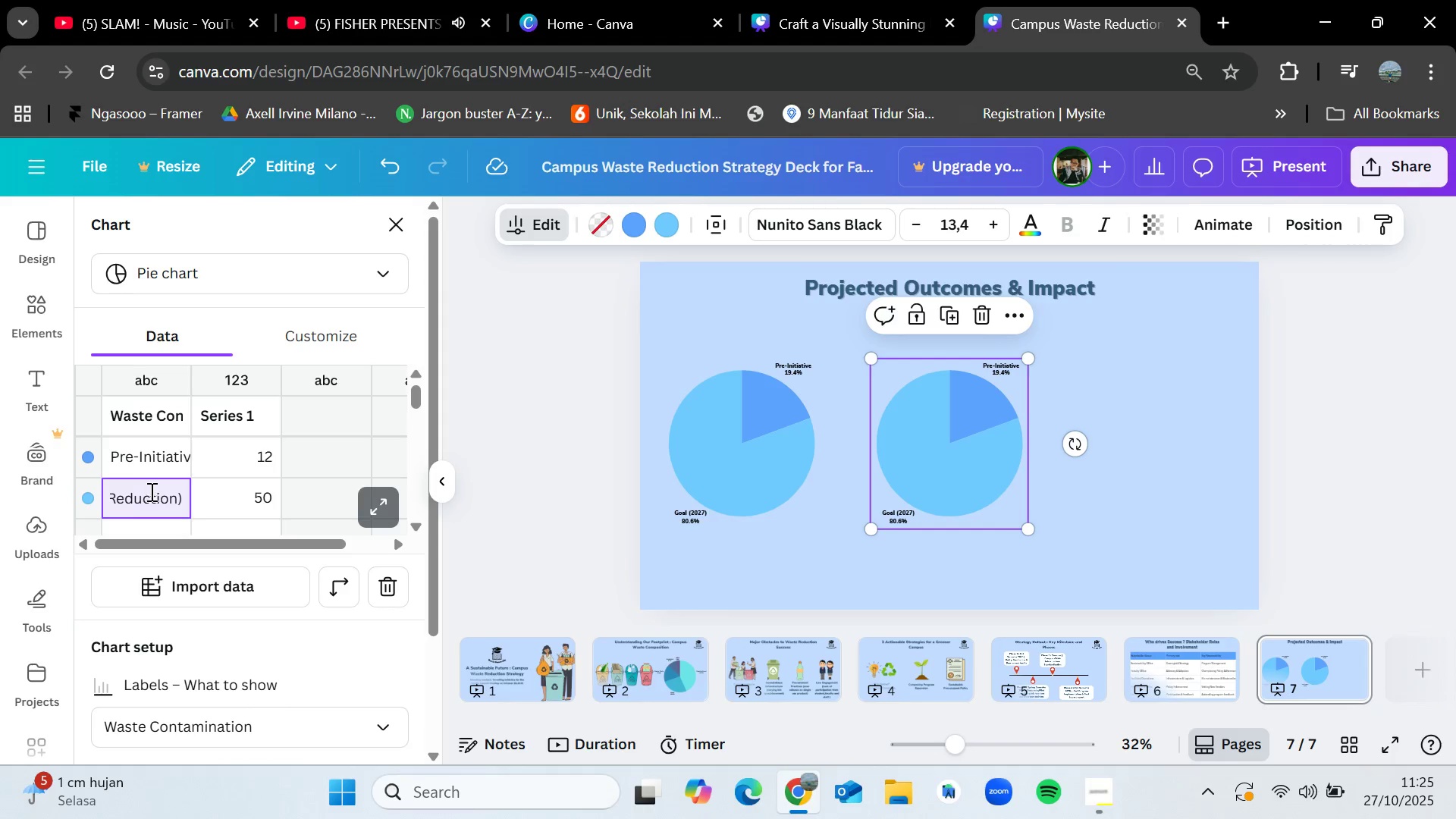 
double_click([264, 455])
 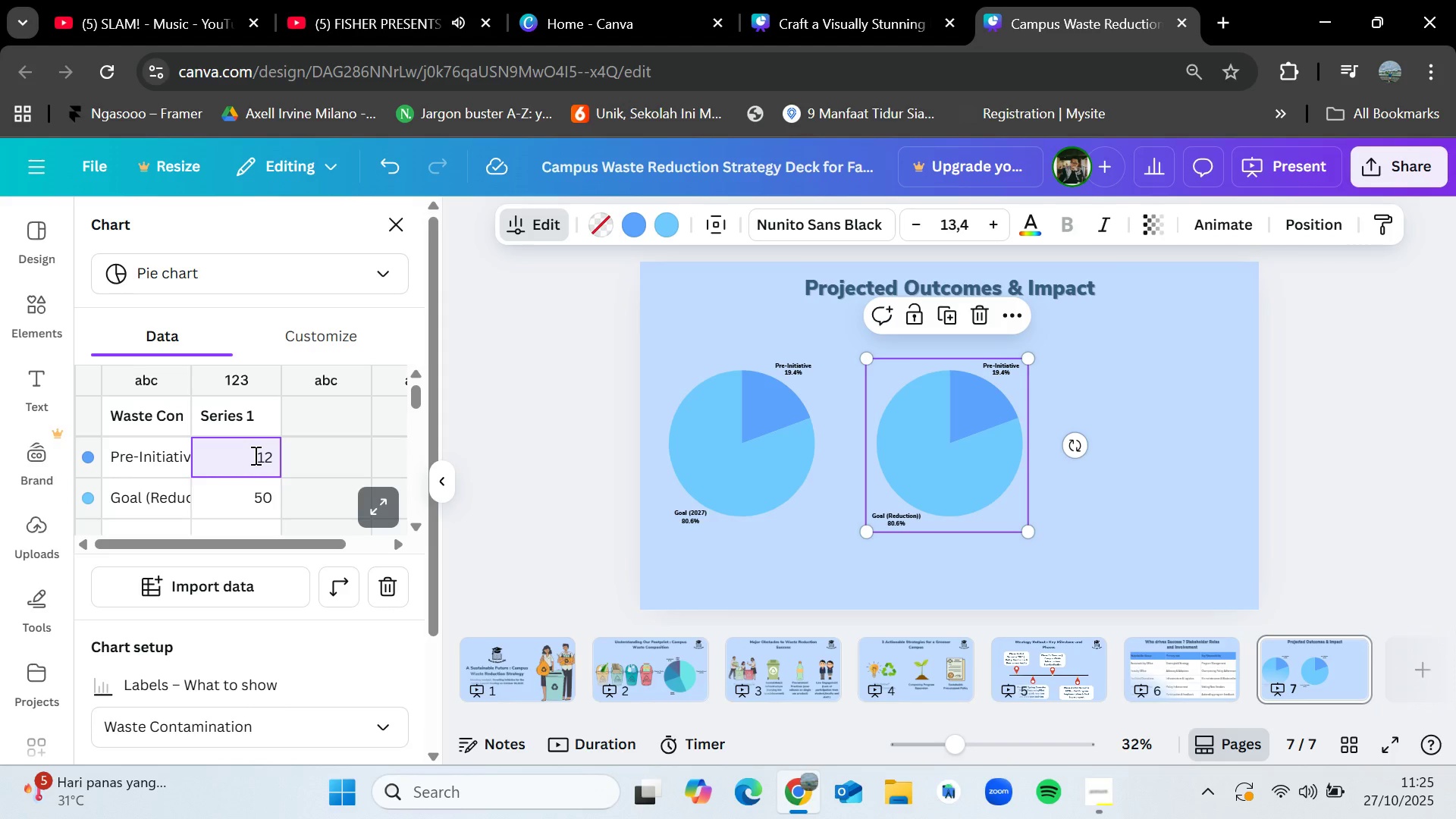 
key(Backspace)
key(Backspace)
type(20)
 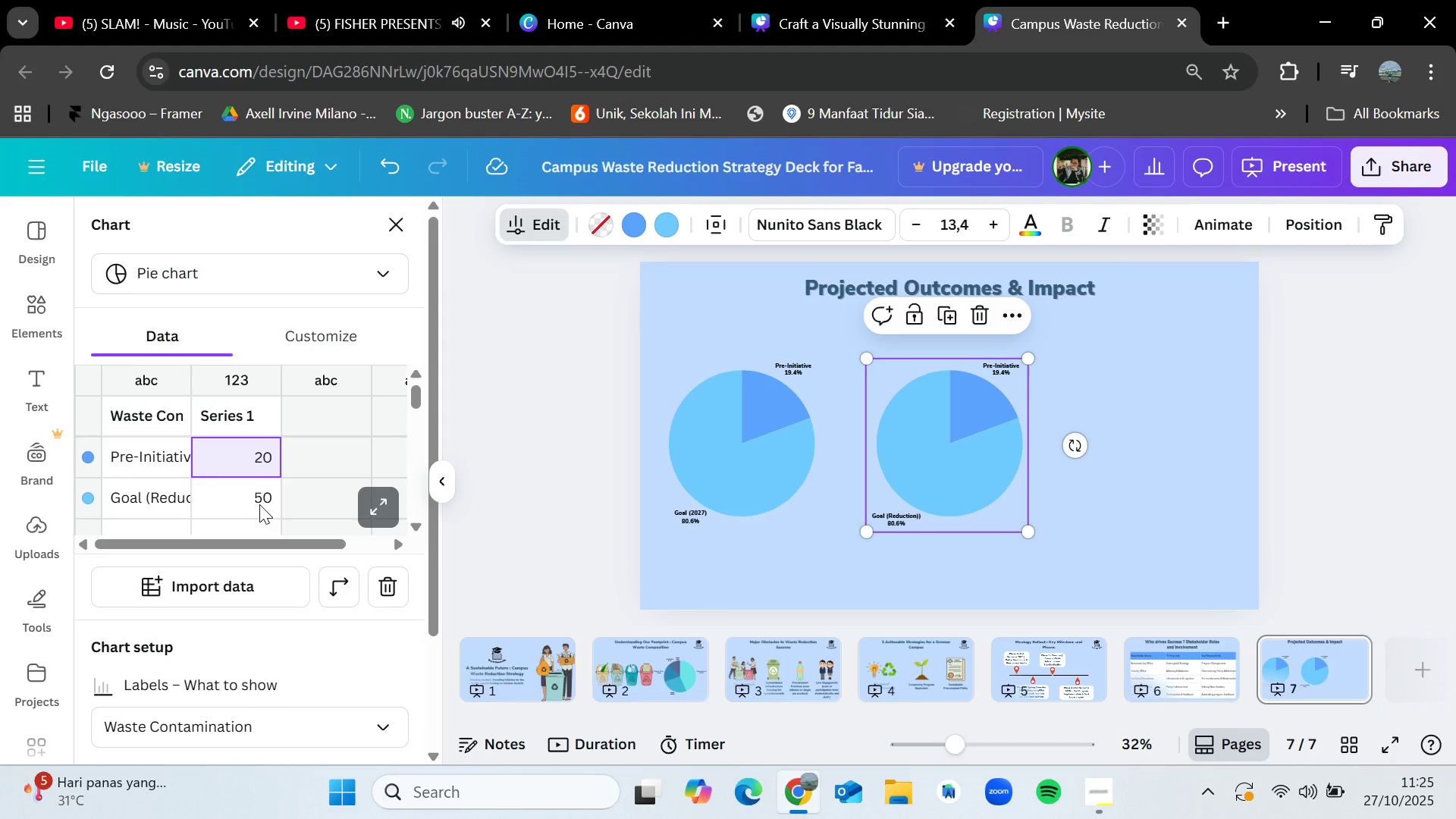 
double_click([261, 504])
 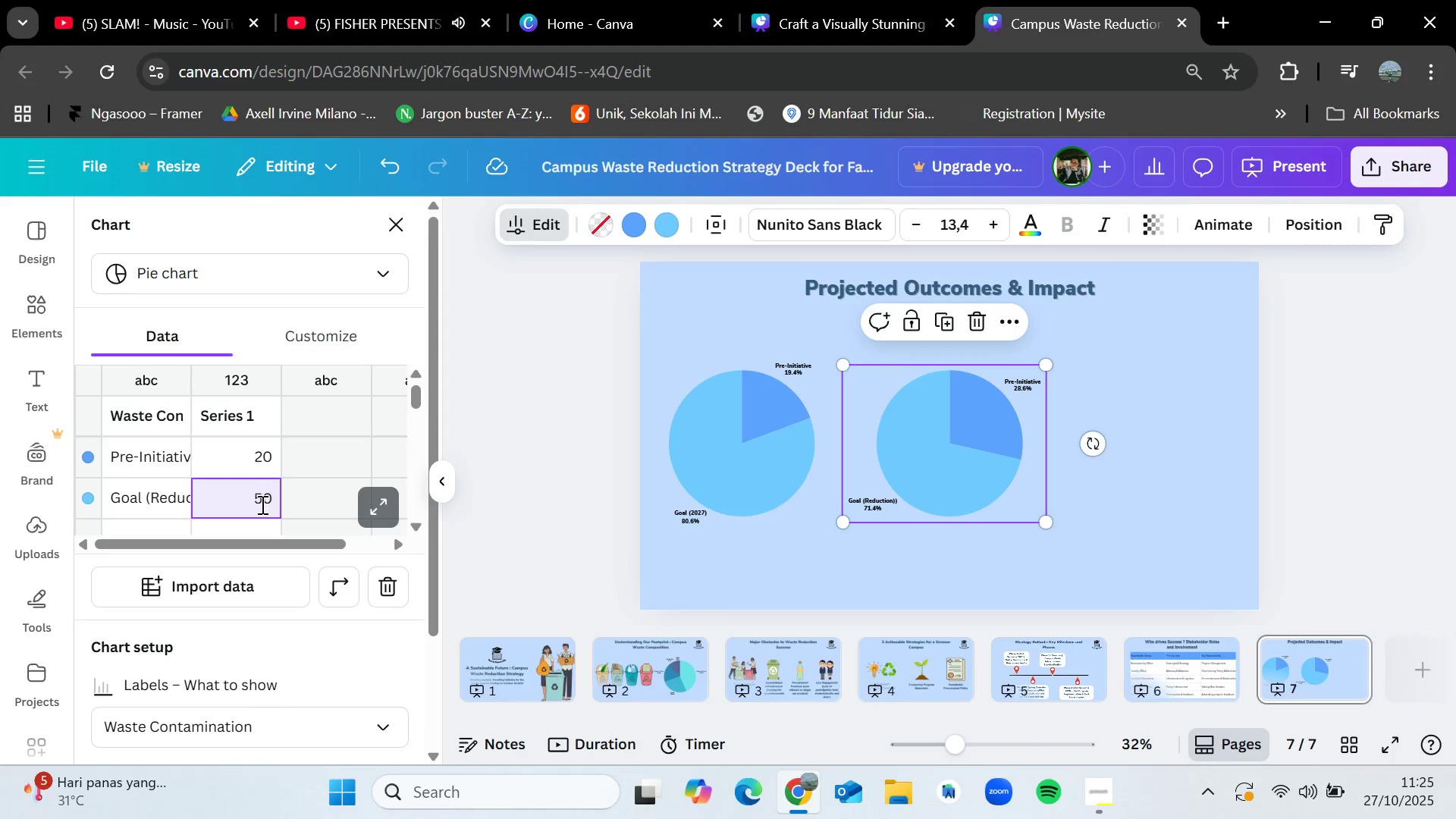 
key(Backspace)
 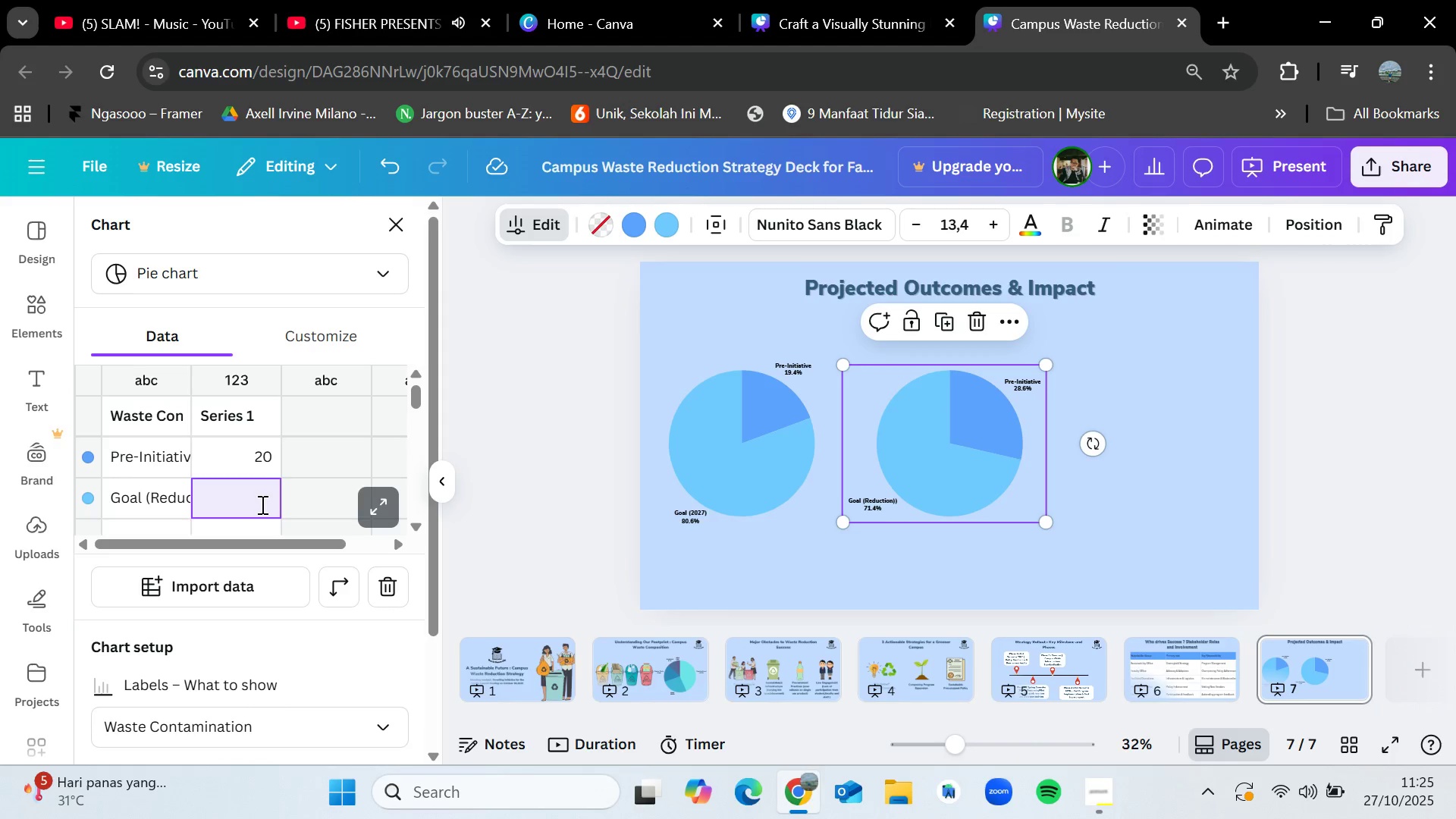 
key(Backspace)
 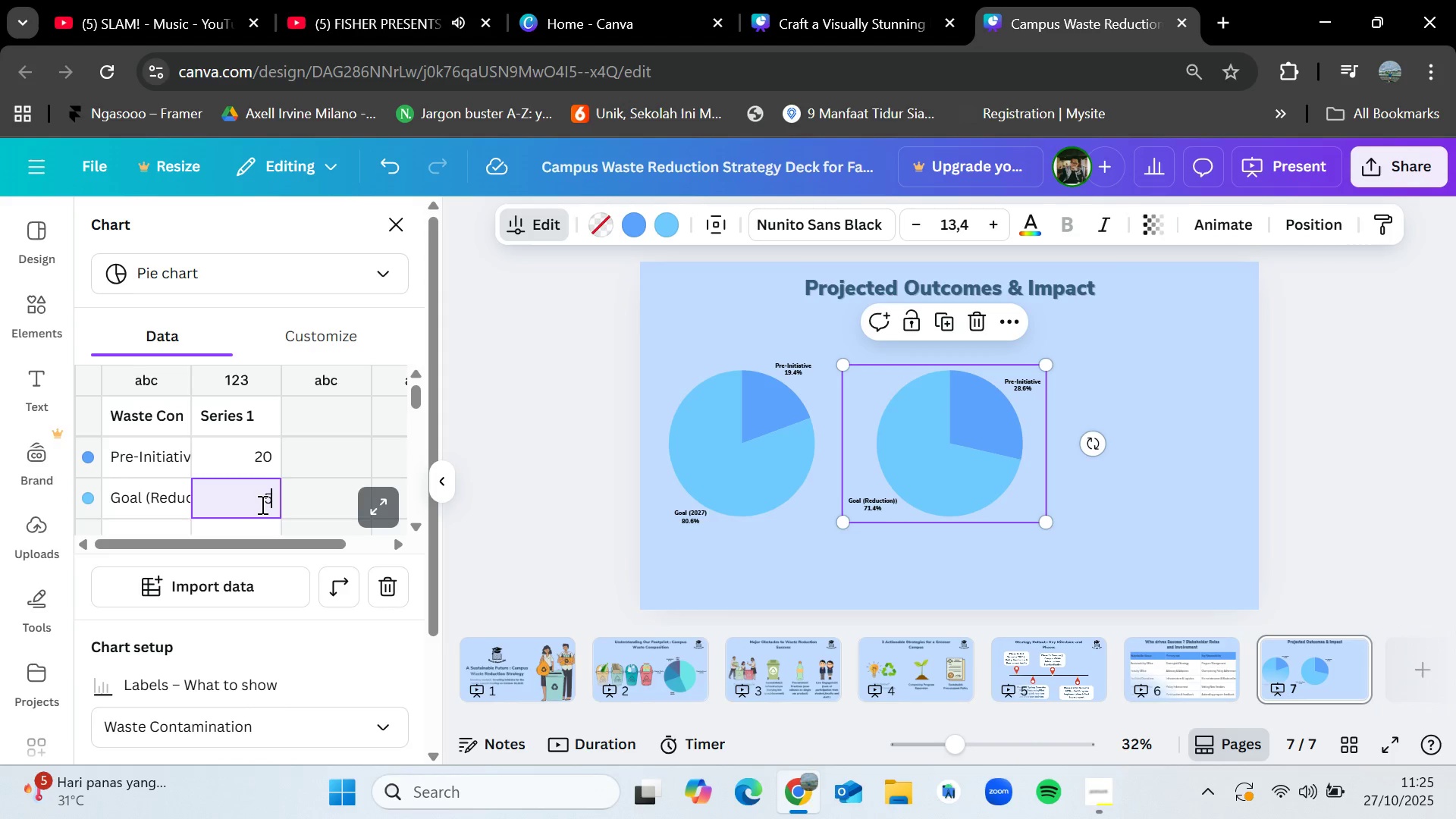 
key(5)
 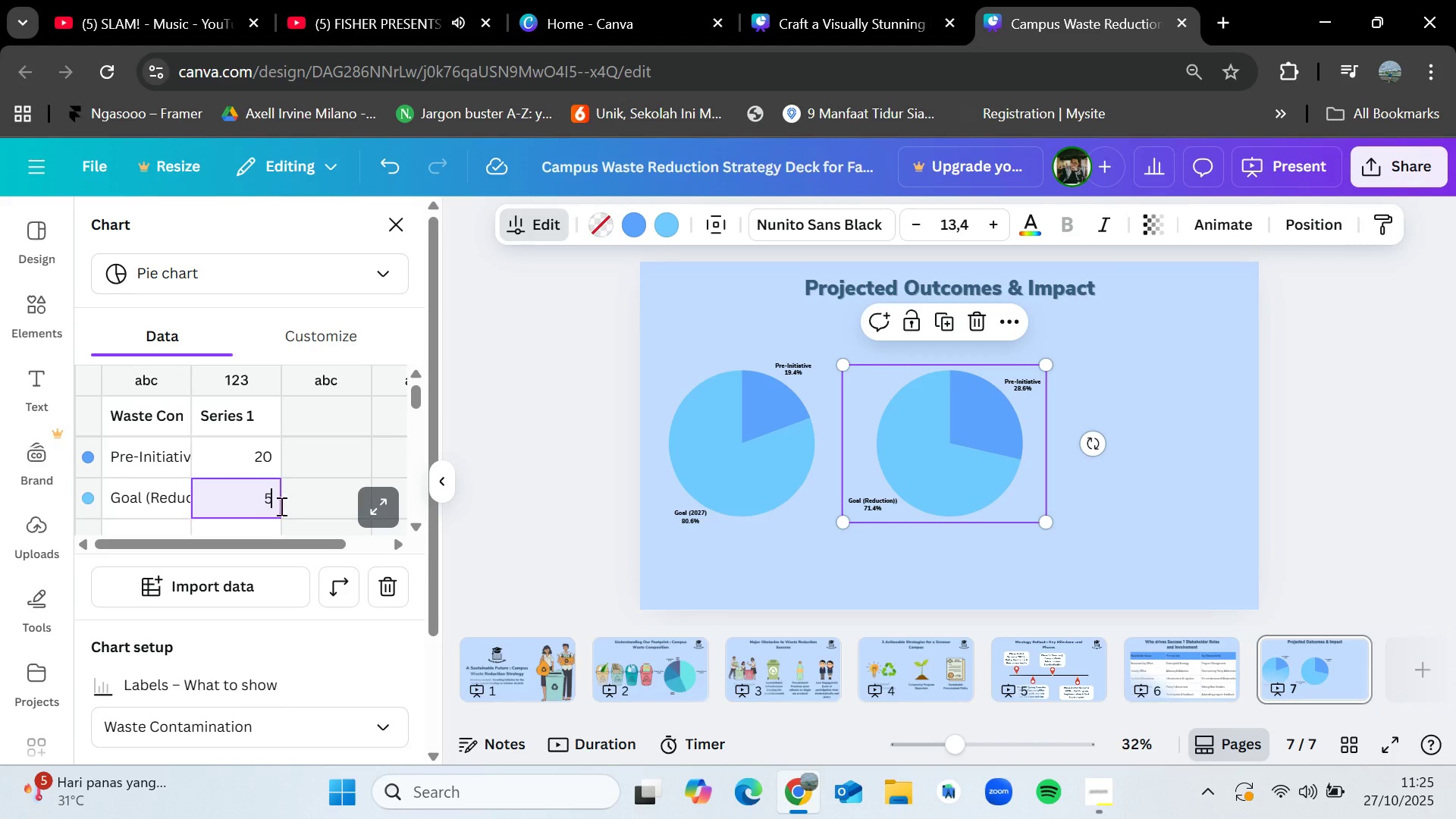 
left_click([317, 506])
 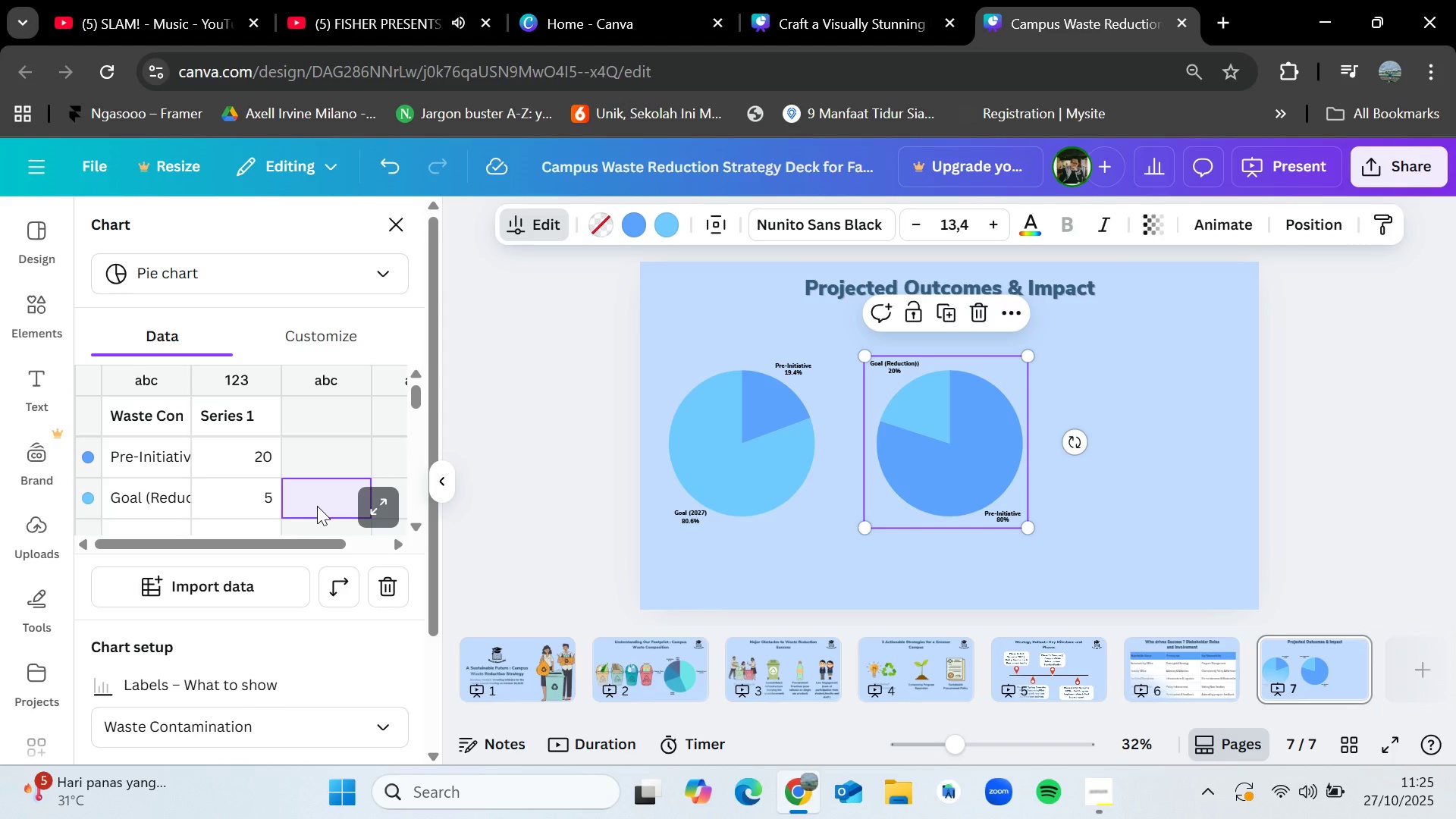 
wait(11.59)
 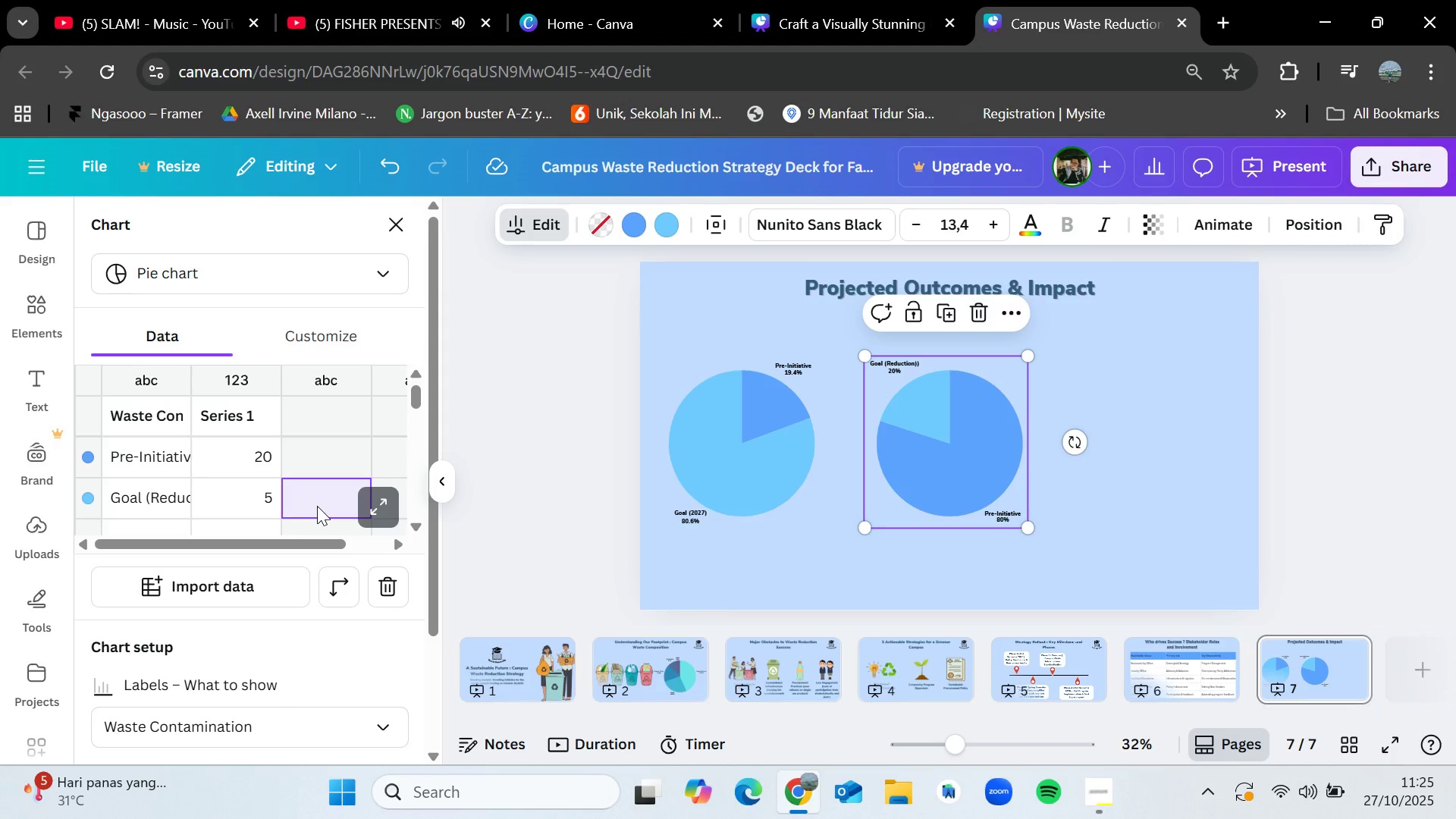 
double_click([263, 497])
 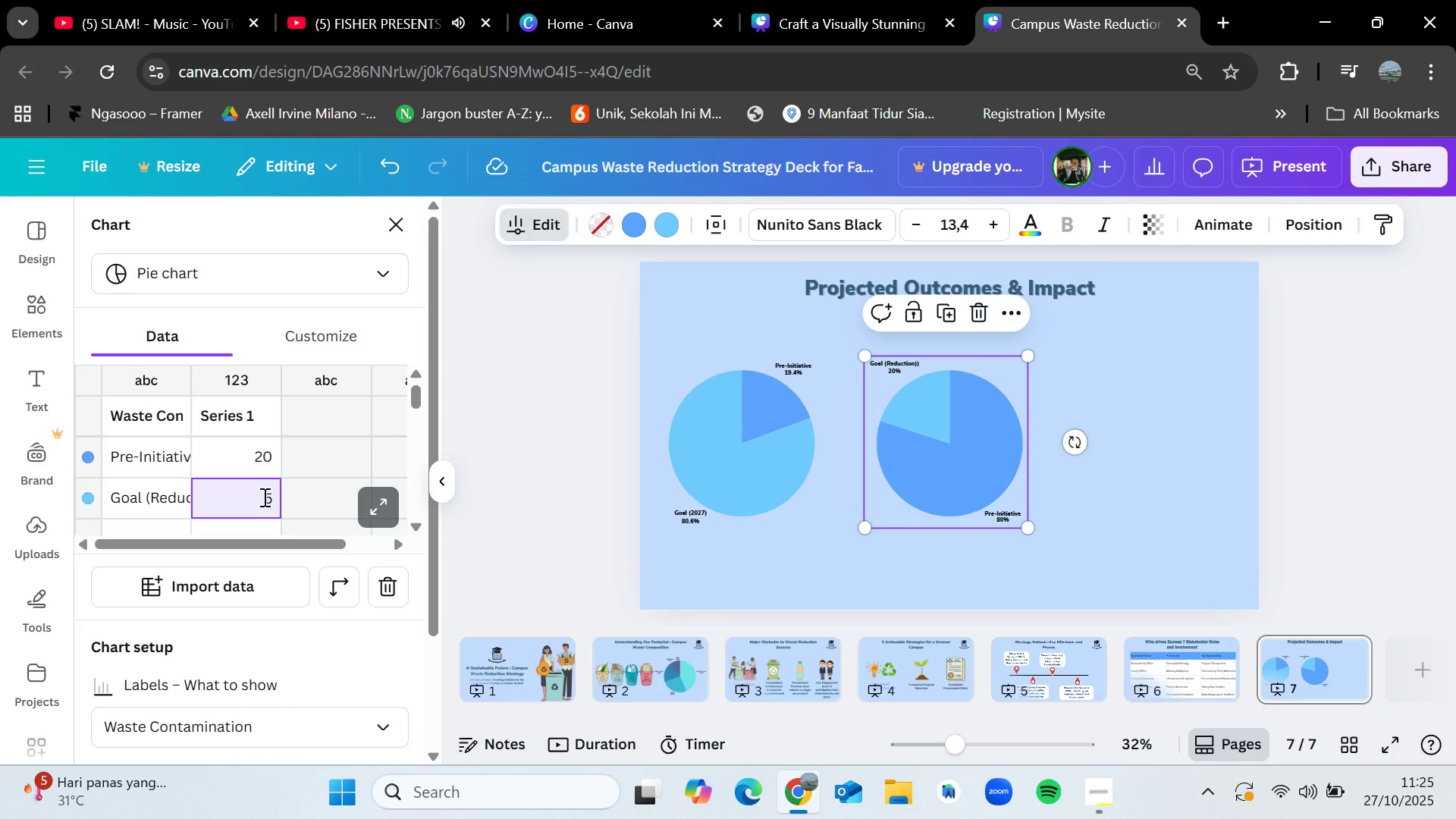 
key(Backspace)
type(10)
 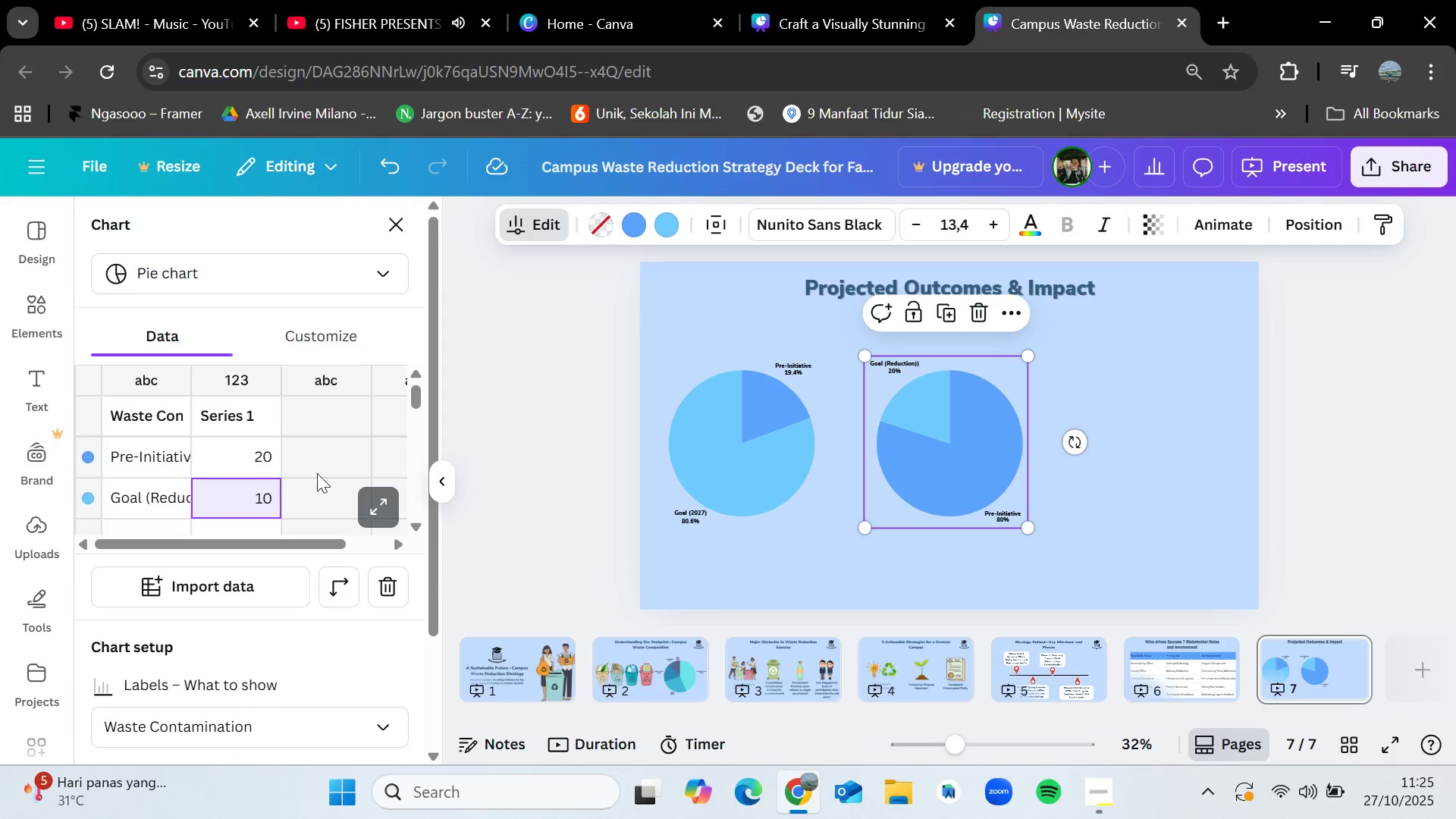 
left_click([319, 464])
 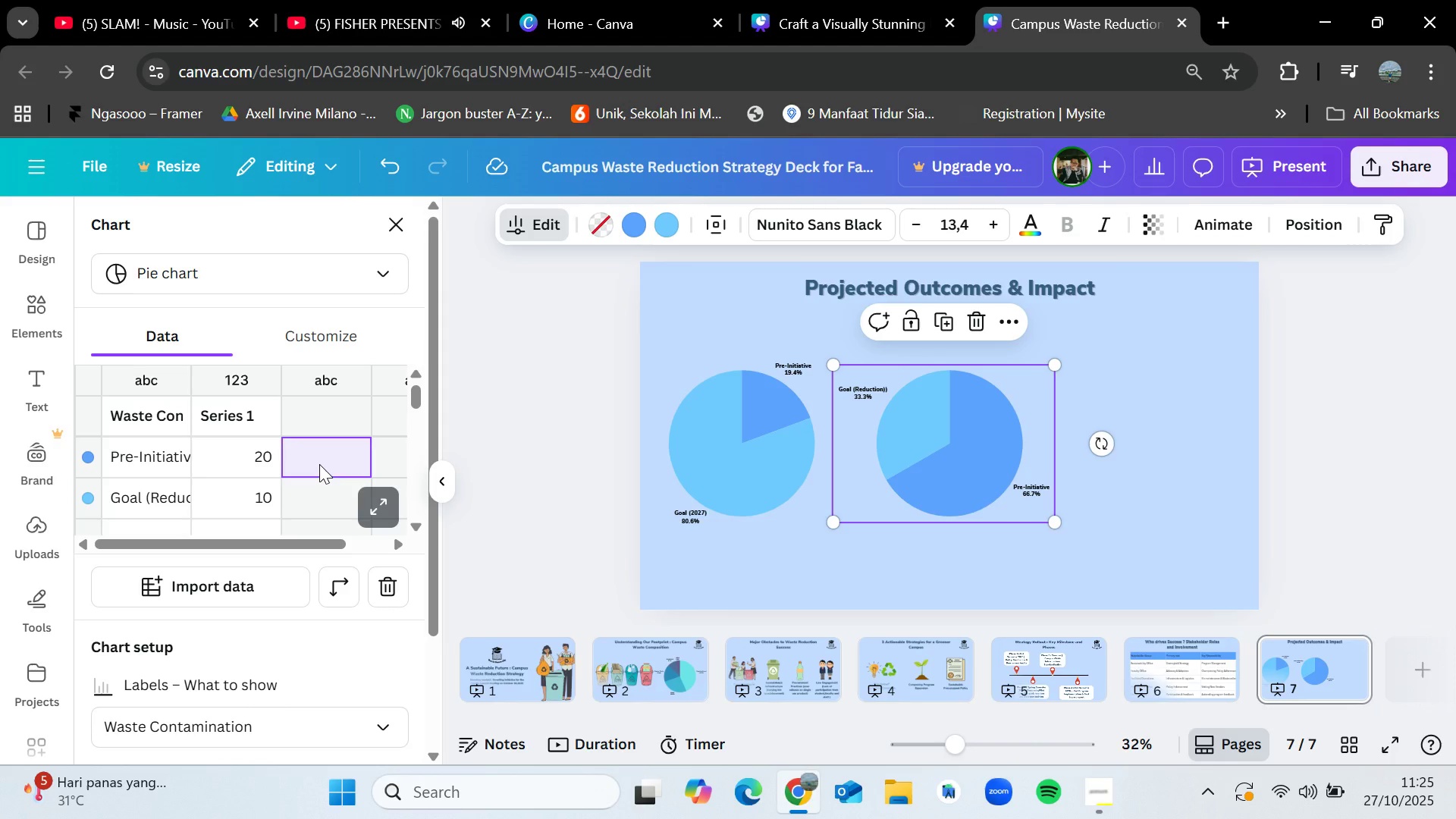 
wait(5.88)
 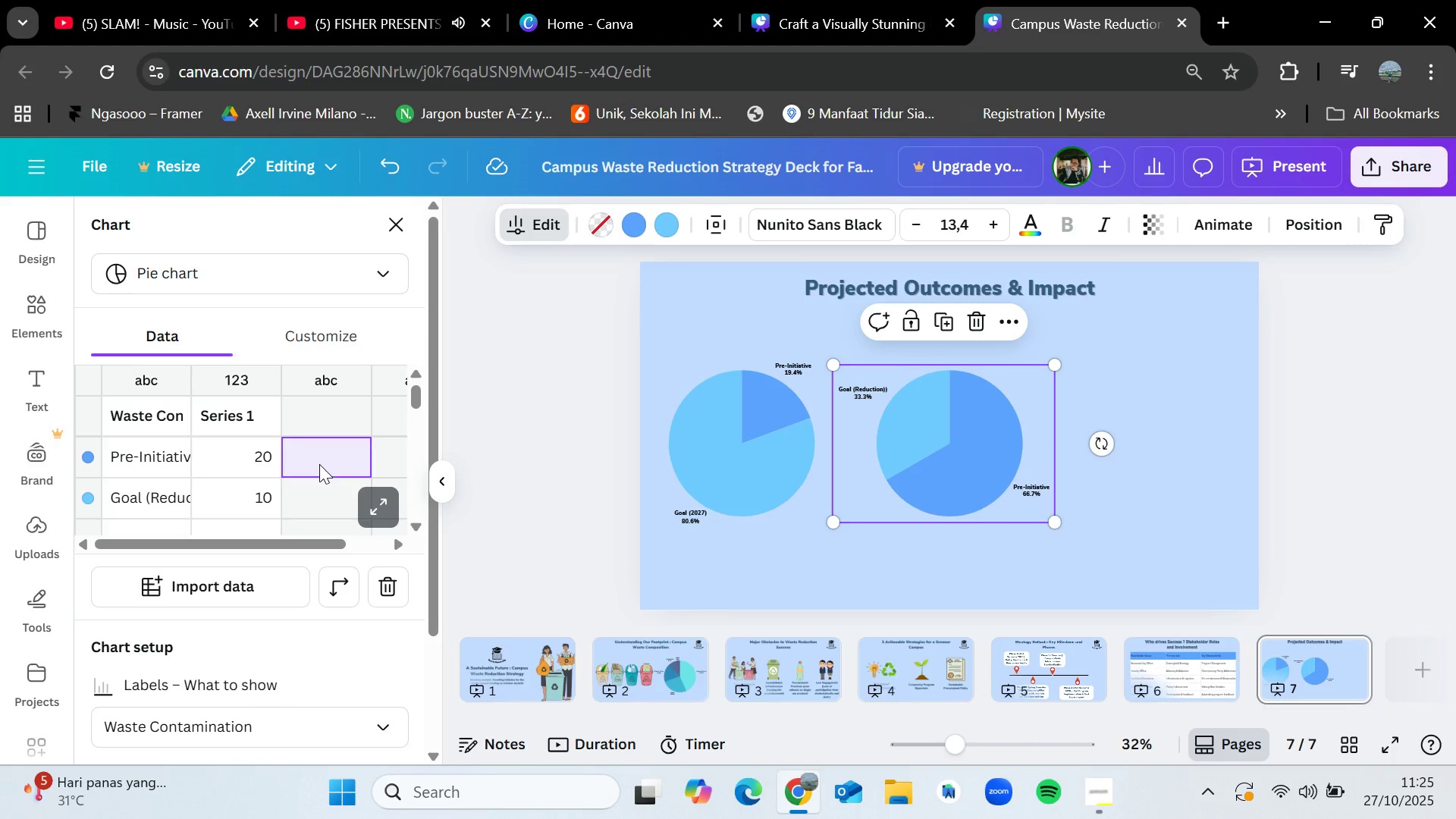 
double_click([262, 497])
 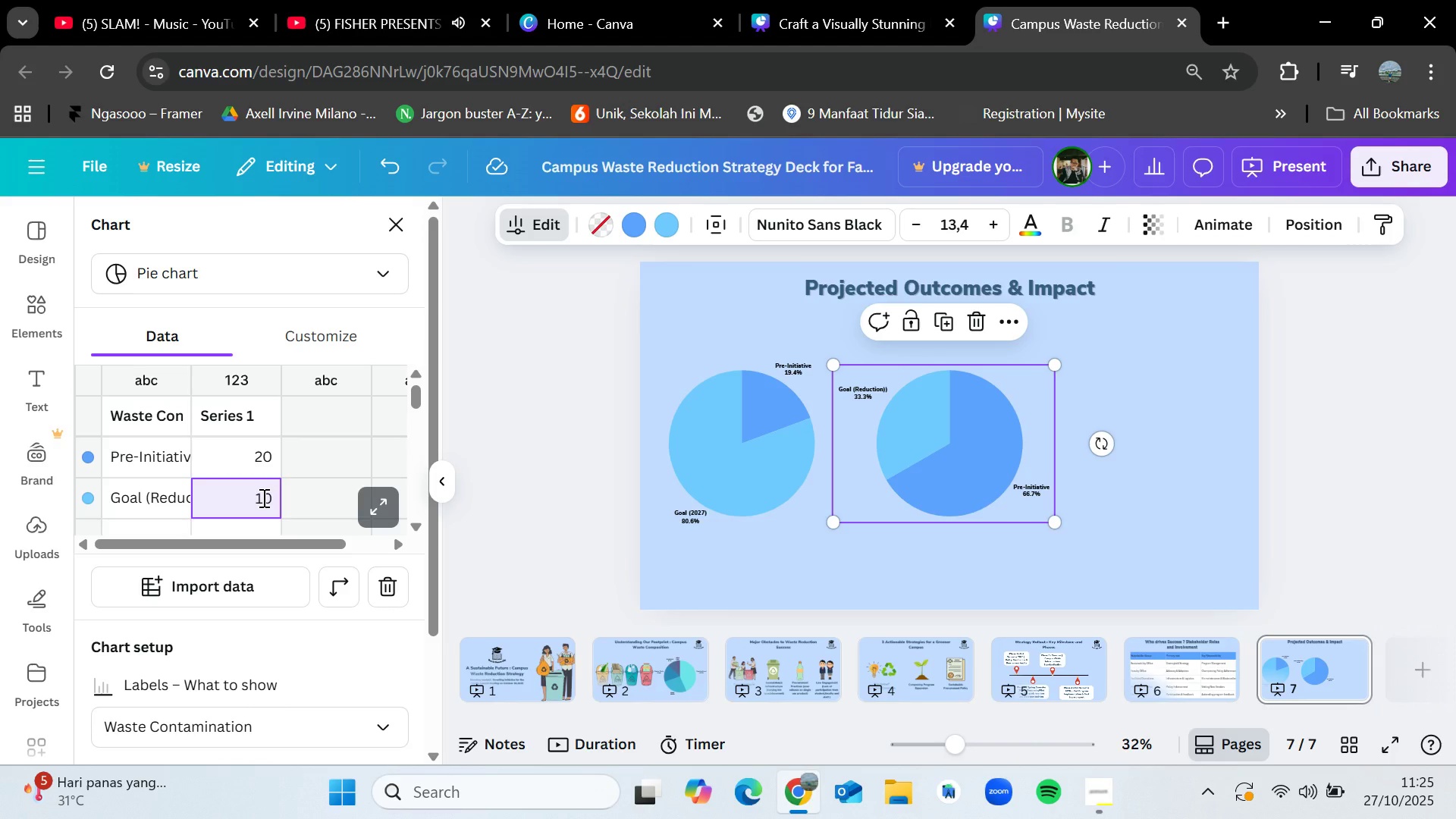 
key(Backspace)
type(17)
 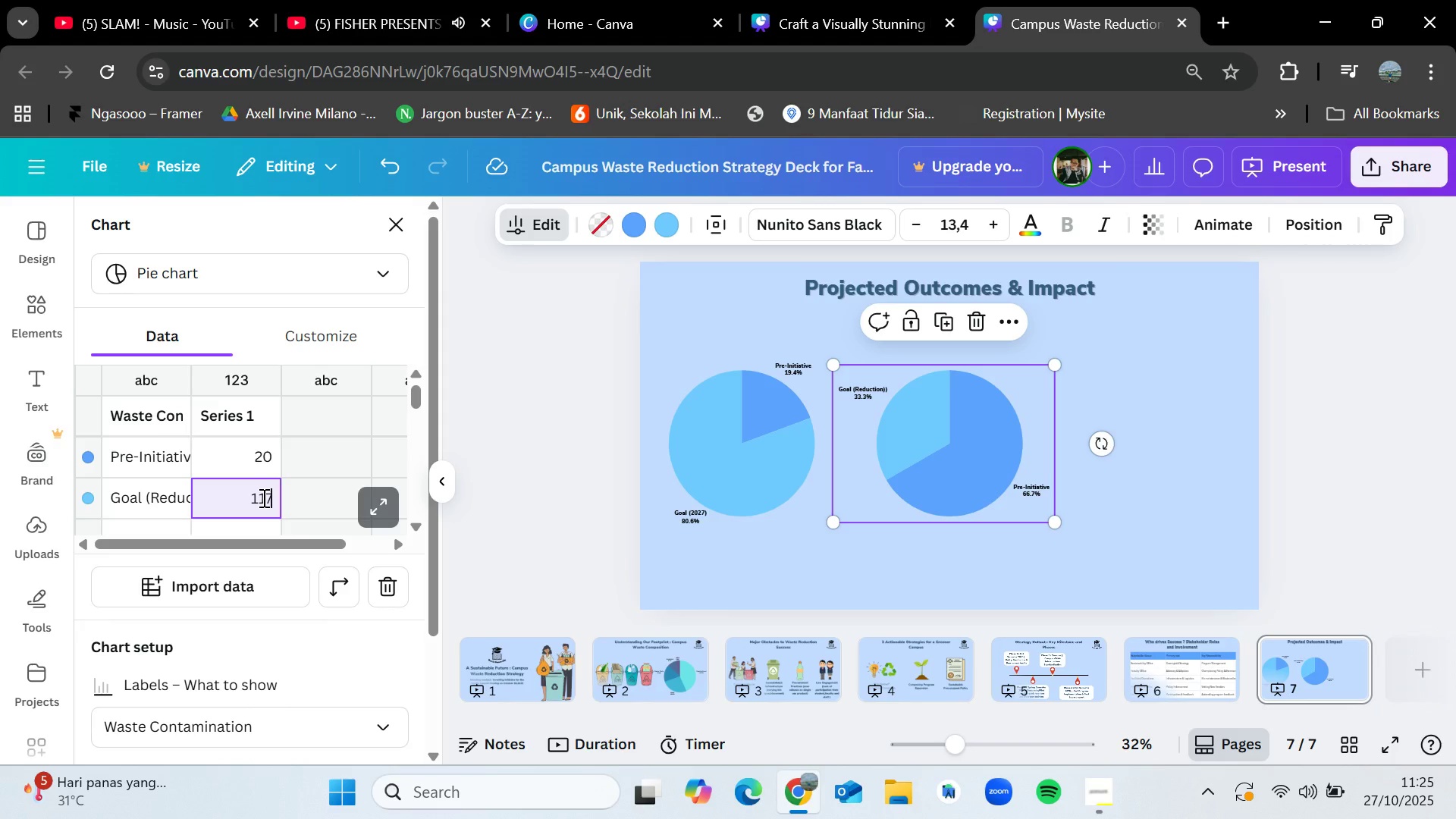 
key(Enter)
 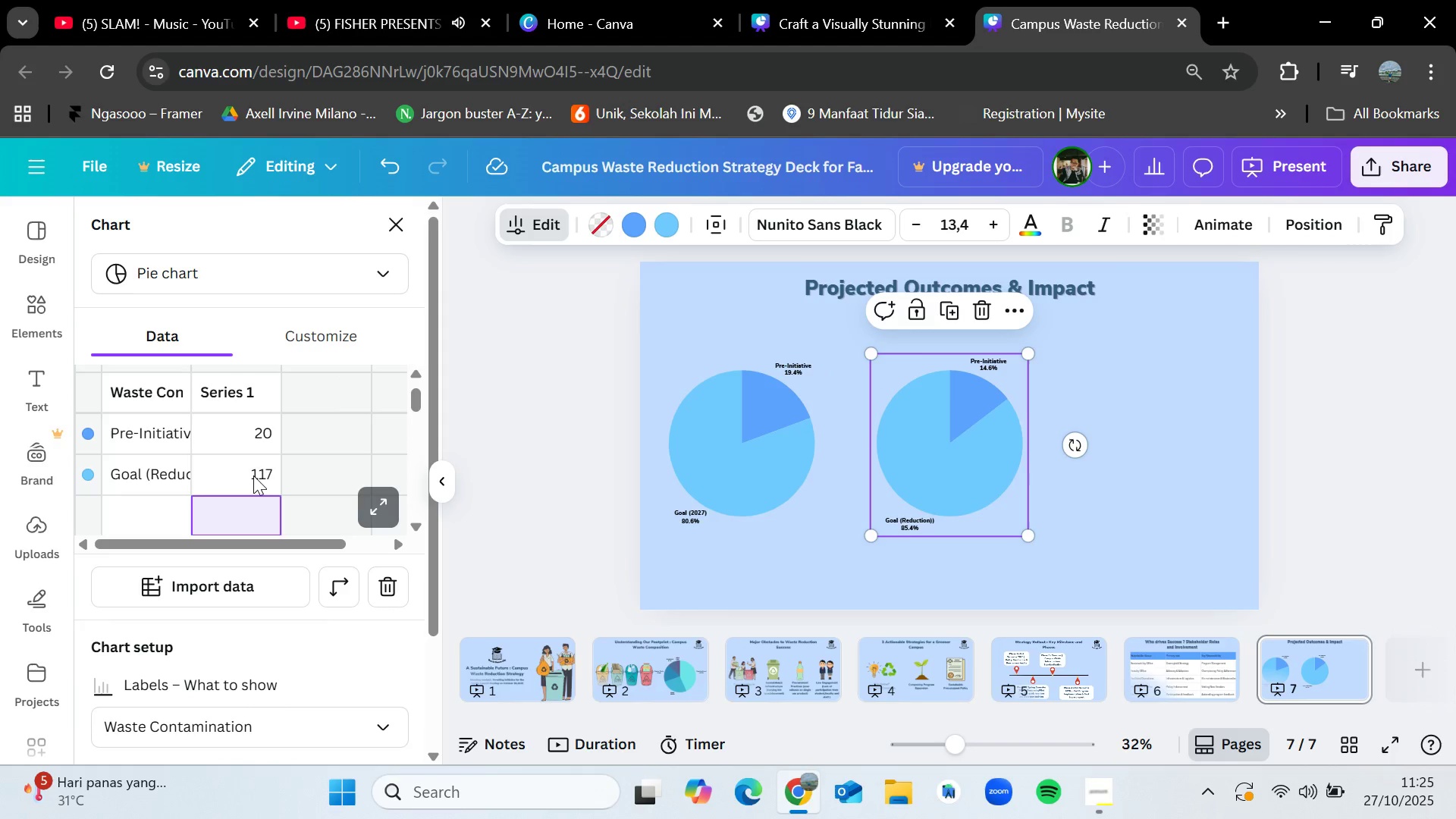 
double_click([252, 476])
 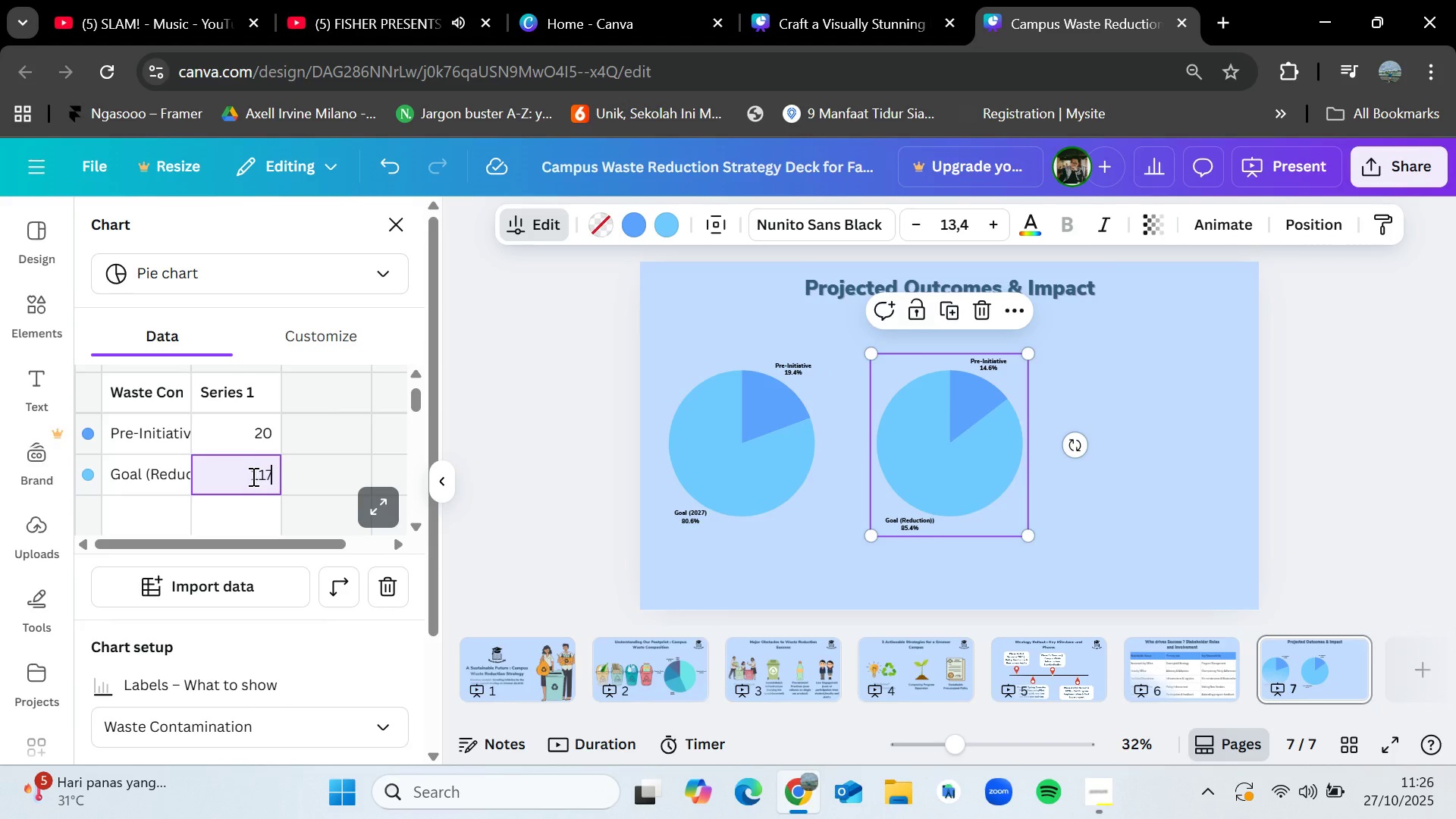 
key(Backspace)
 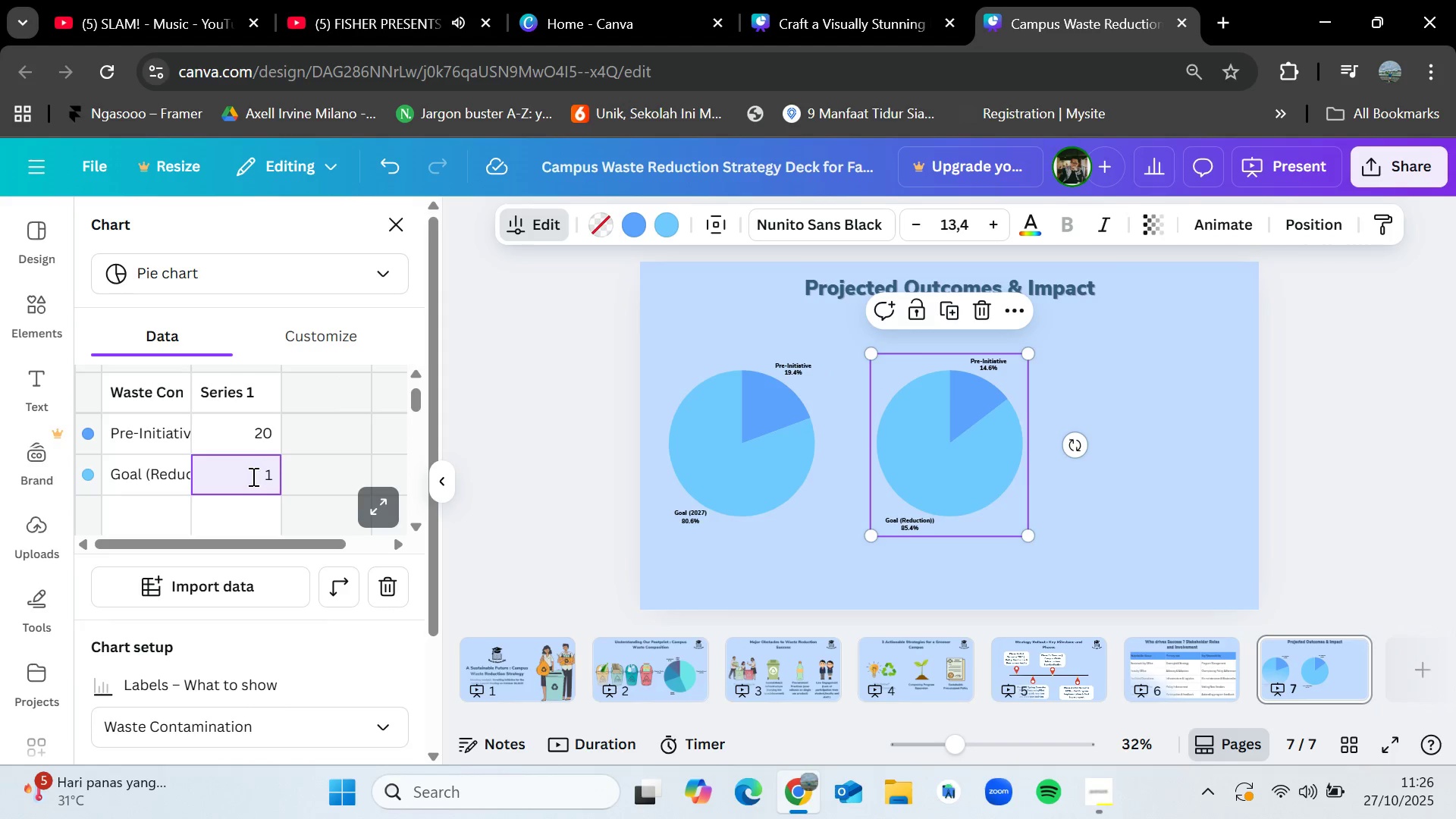 
key(Backspace)
 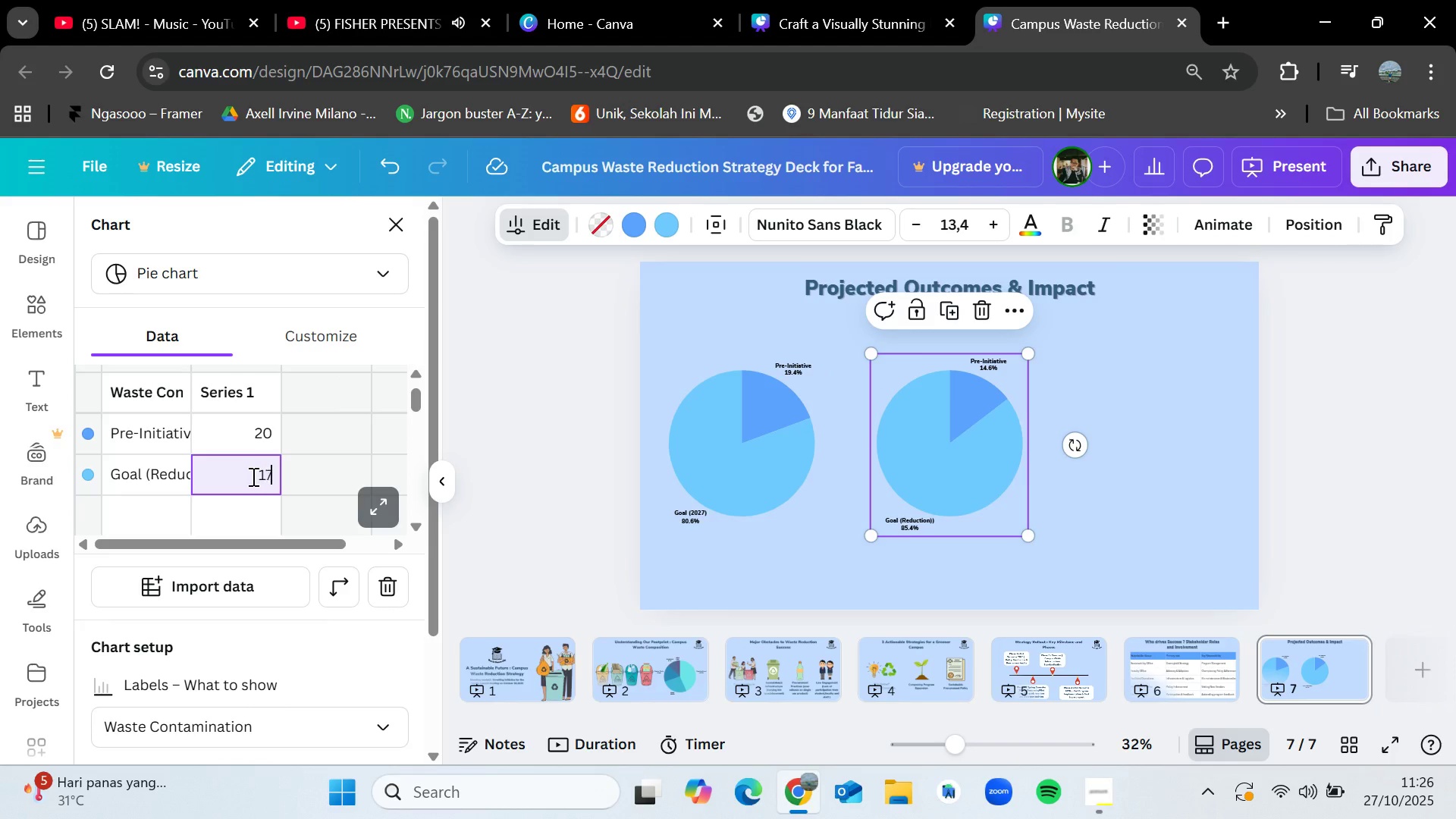 
key(7)
 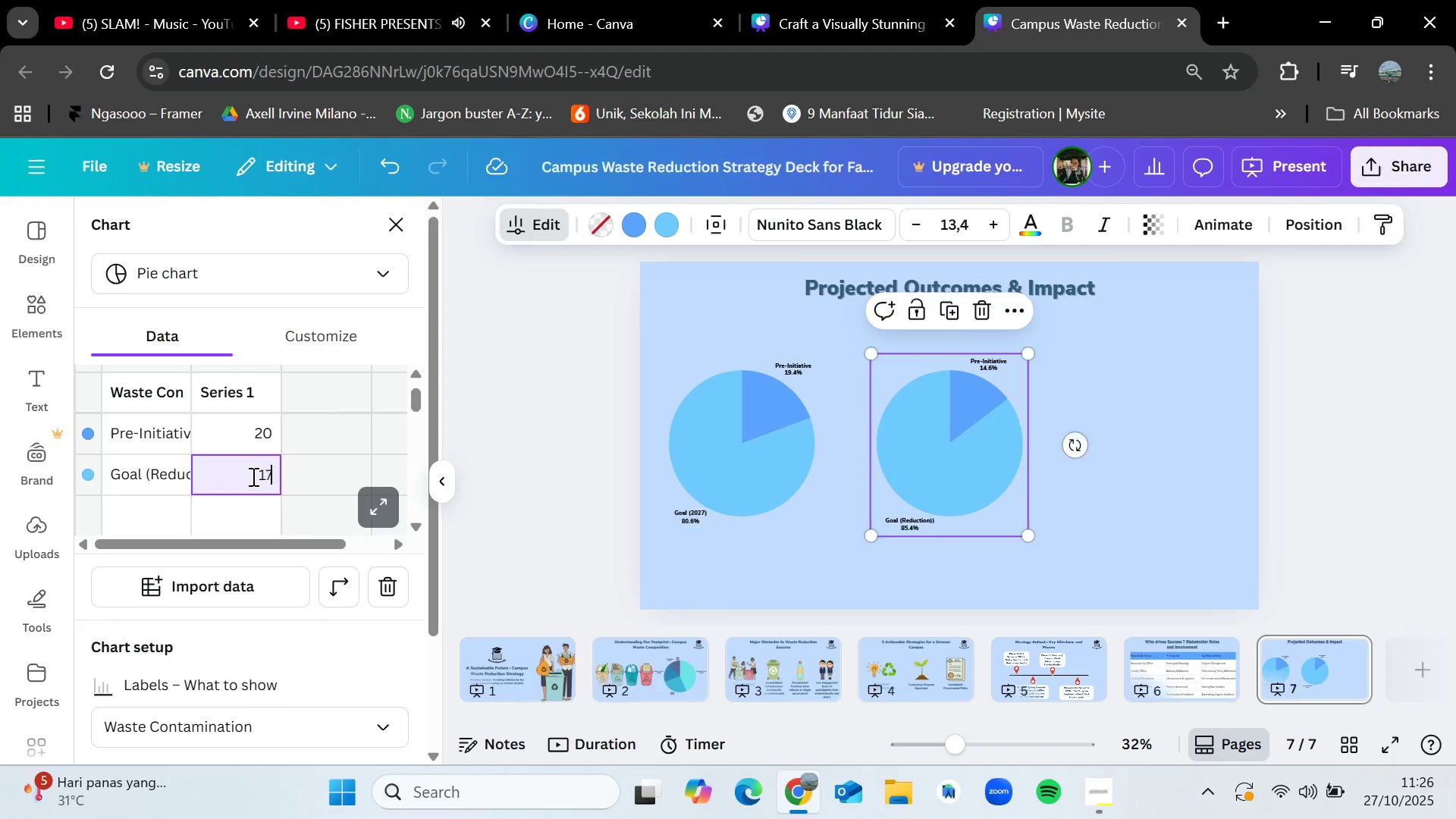 
key(Enter)
 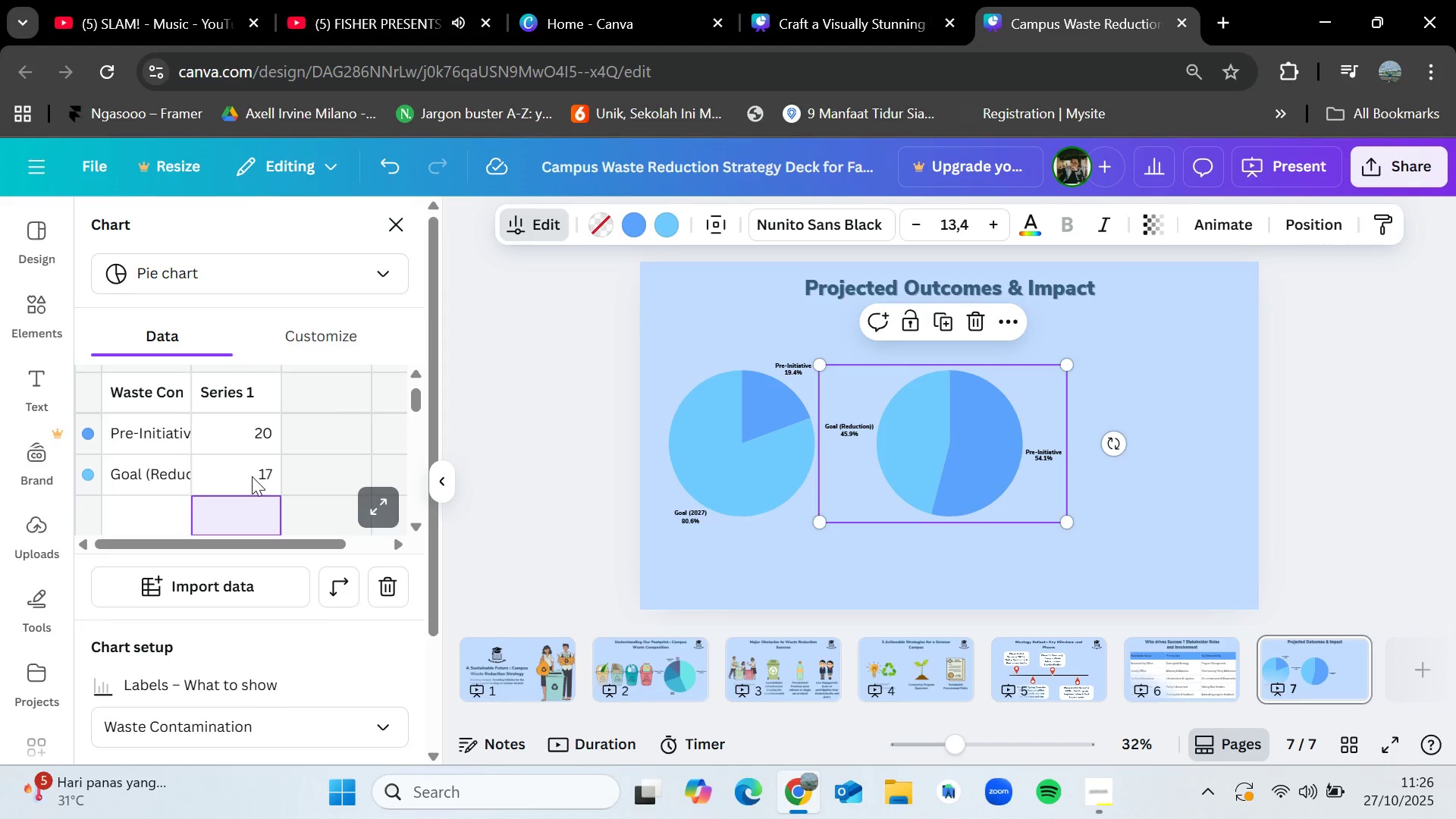 
double_click([252, 476])
 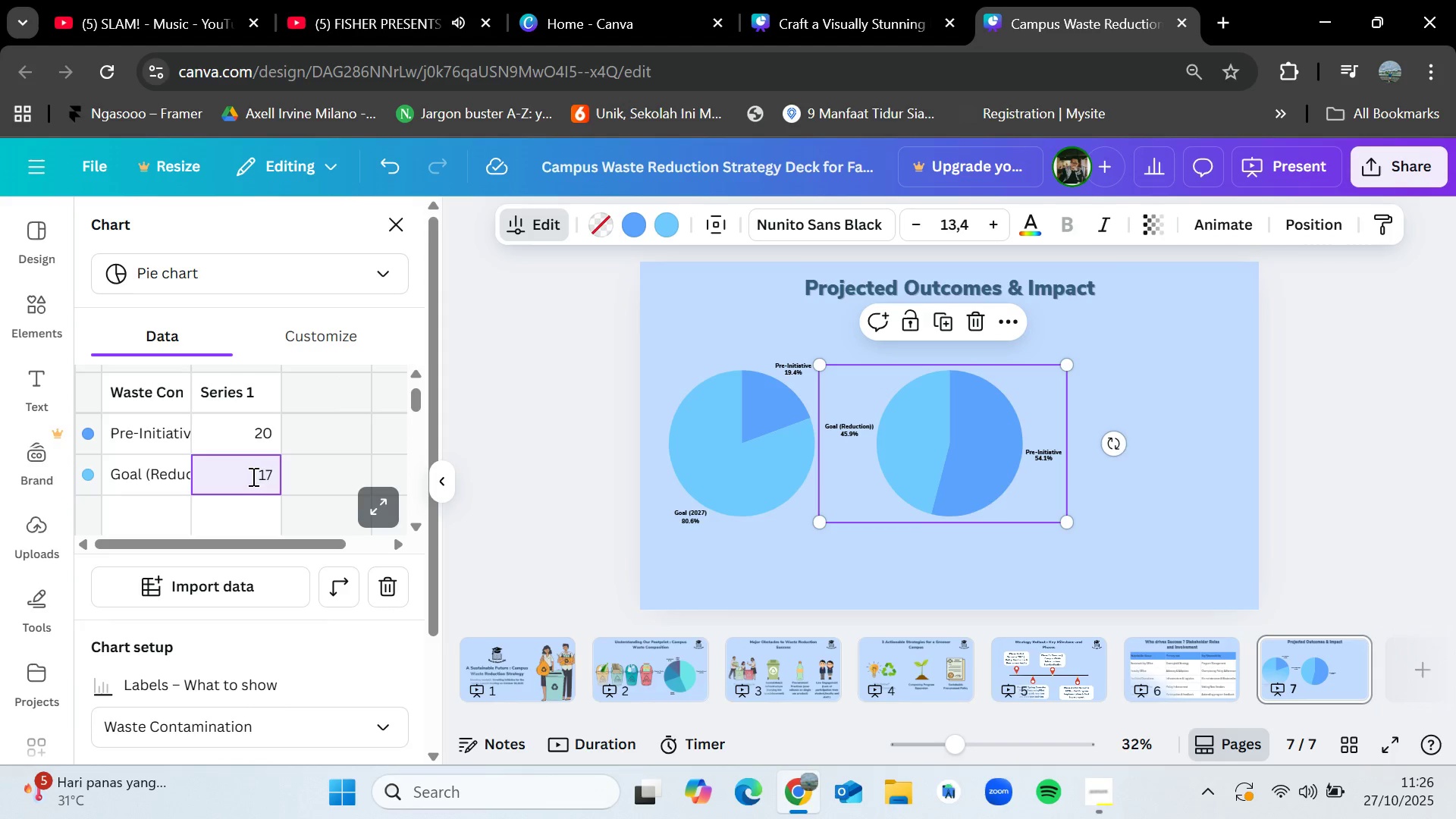 
key(Backspace)
 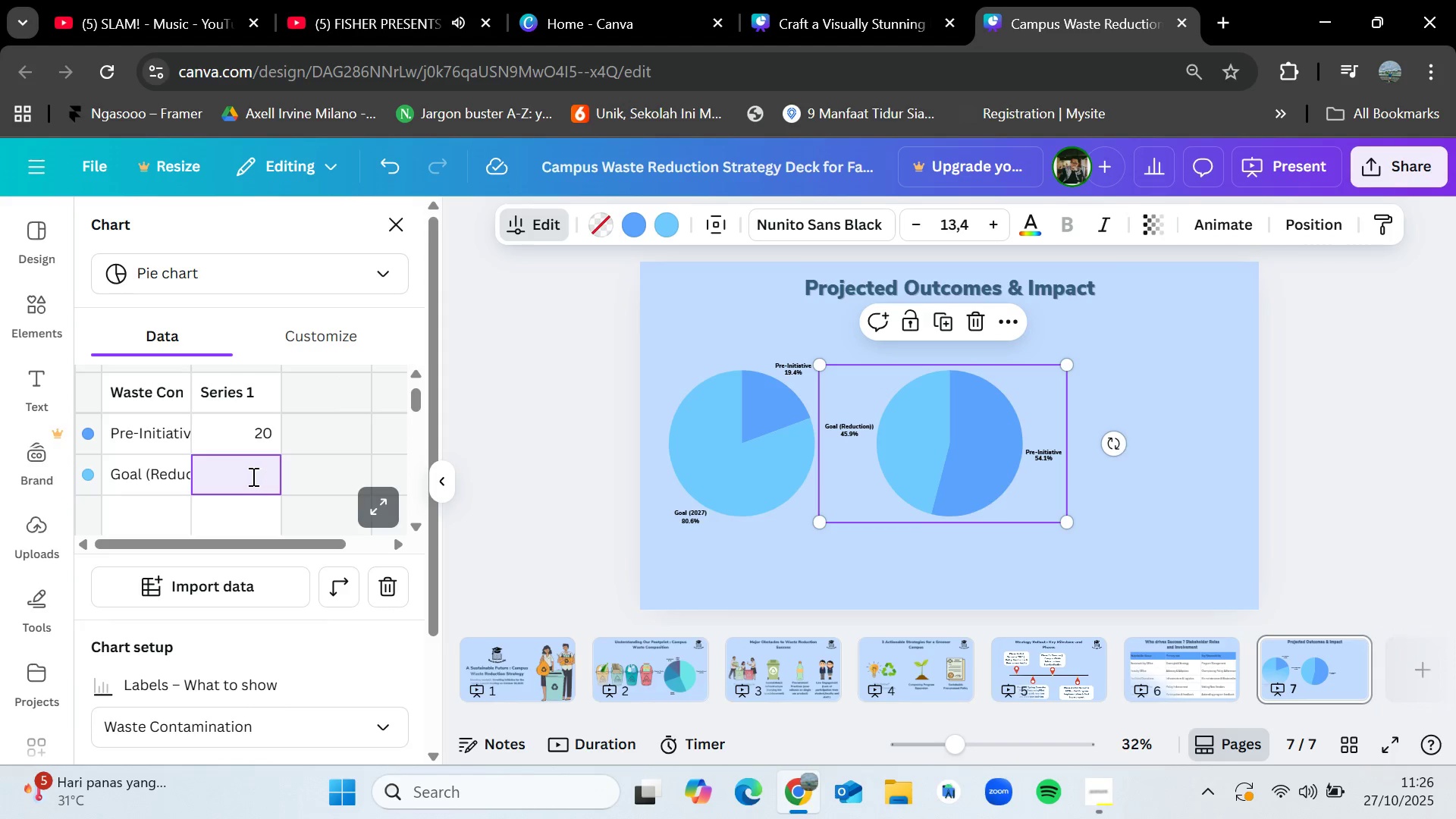 
key(Backspace)
 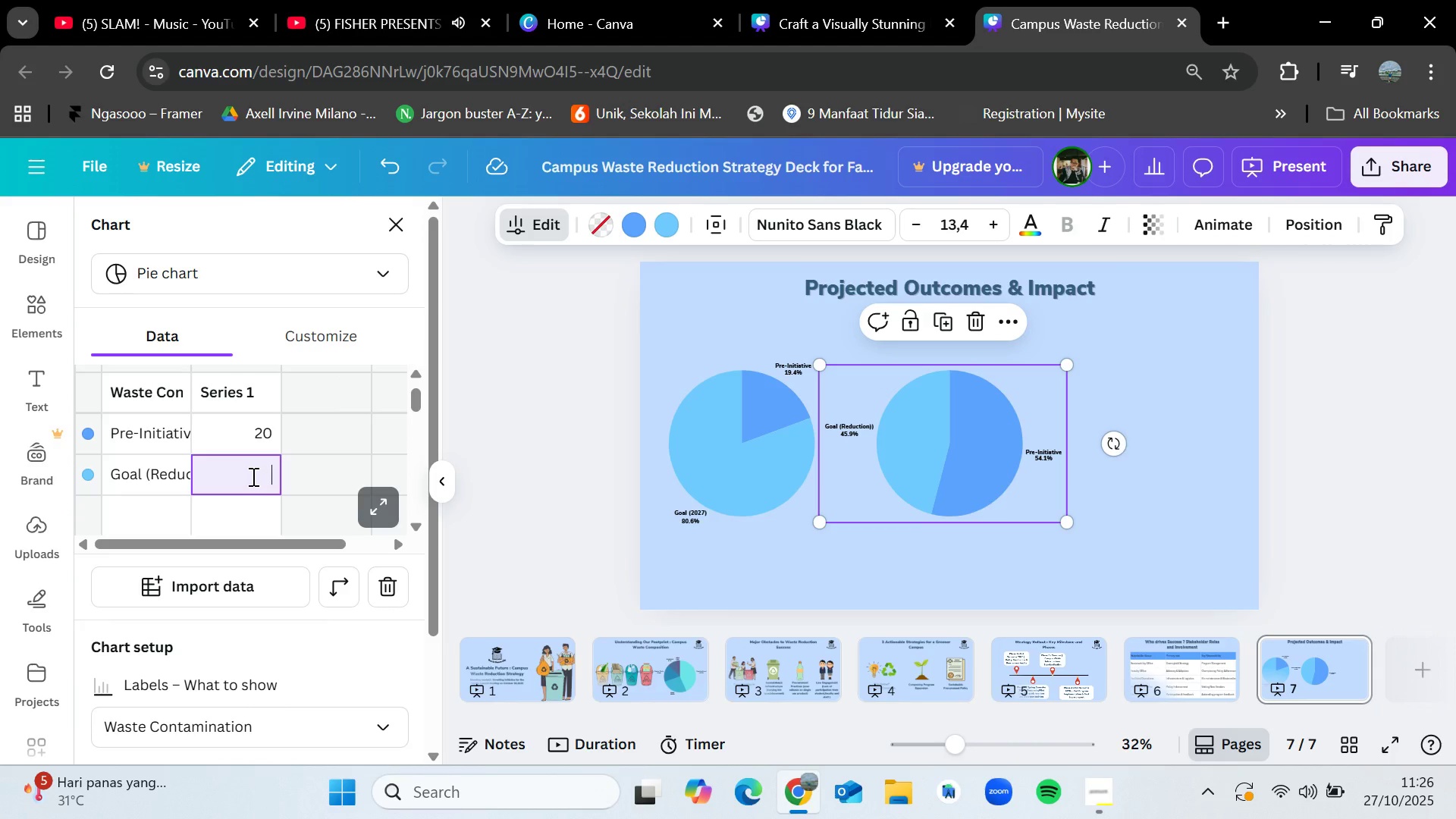 
key(5)
 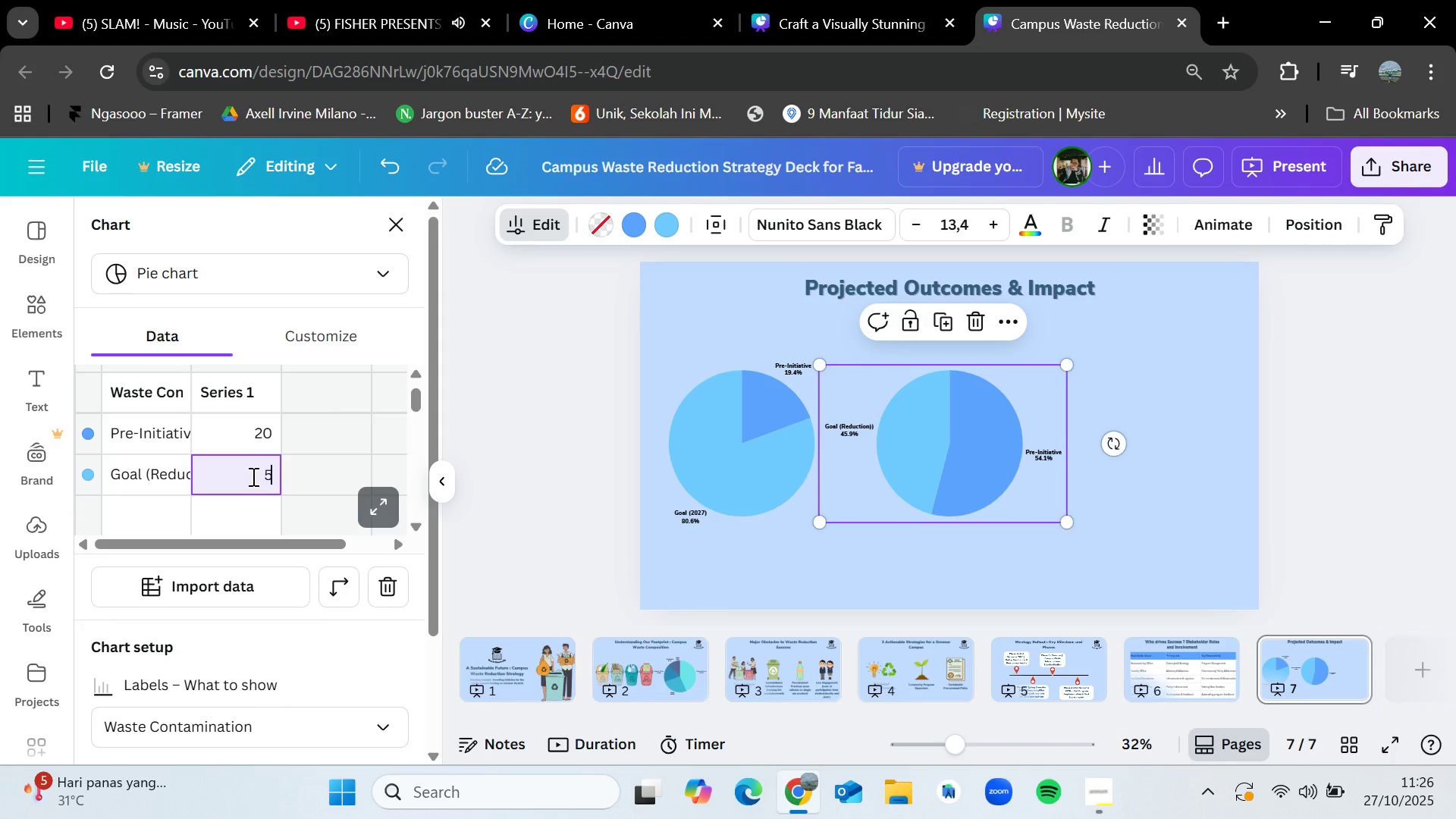 
key(Enter)
 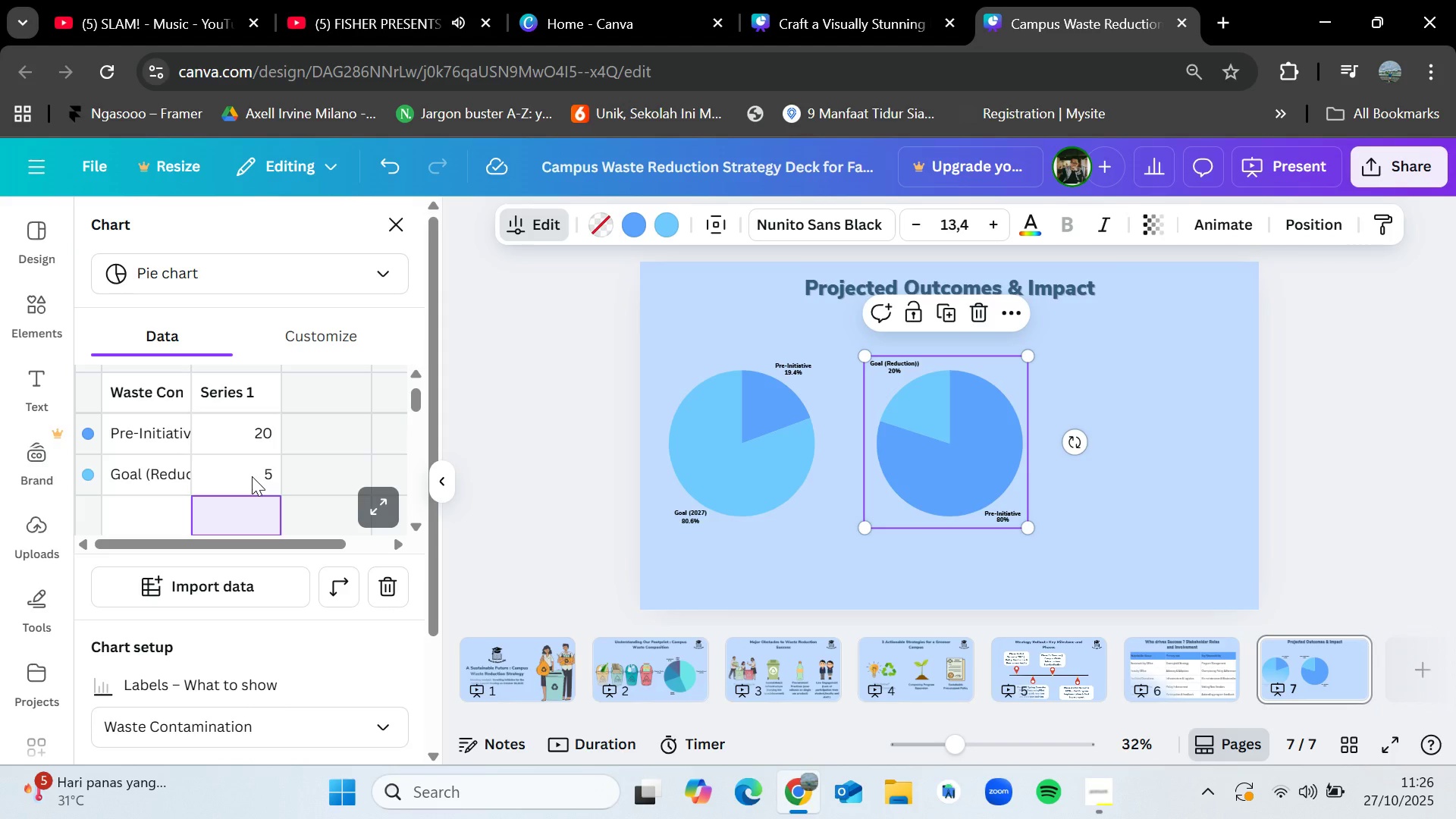 
left_click([1112, 384])
 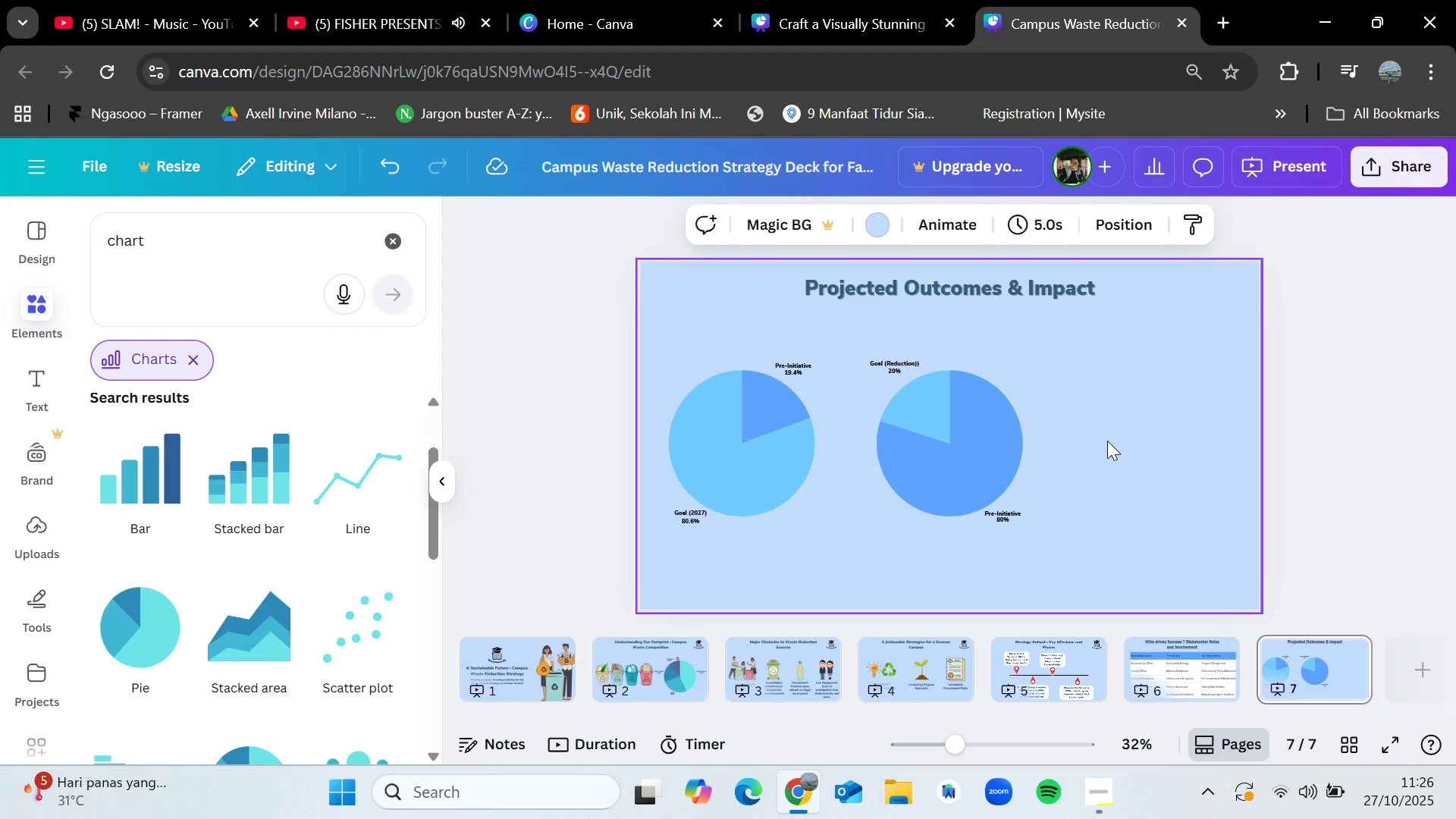 
left_click([979, 471])
 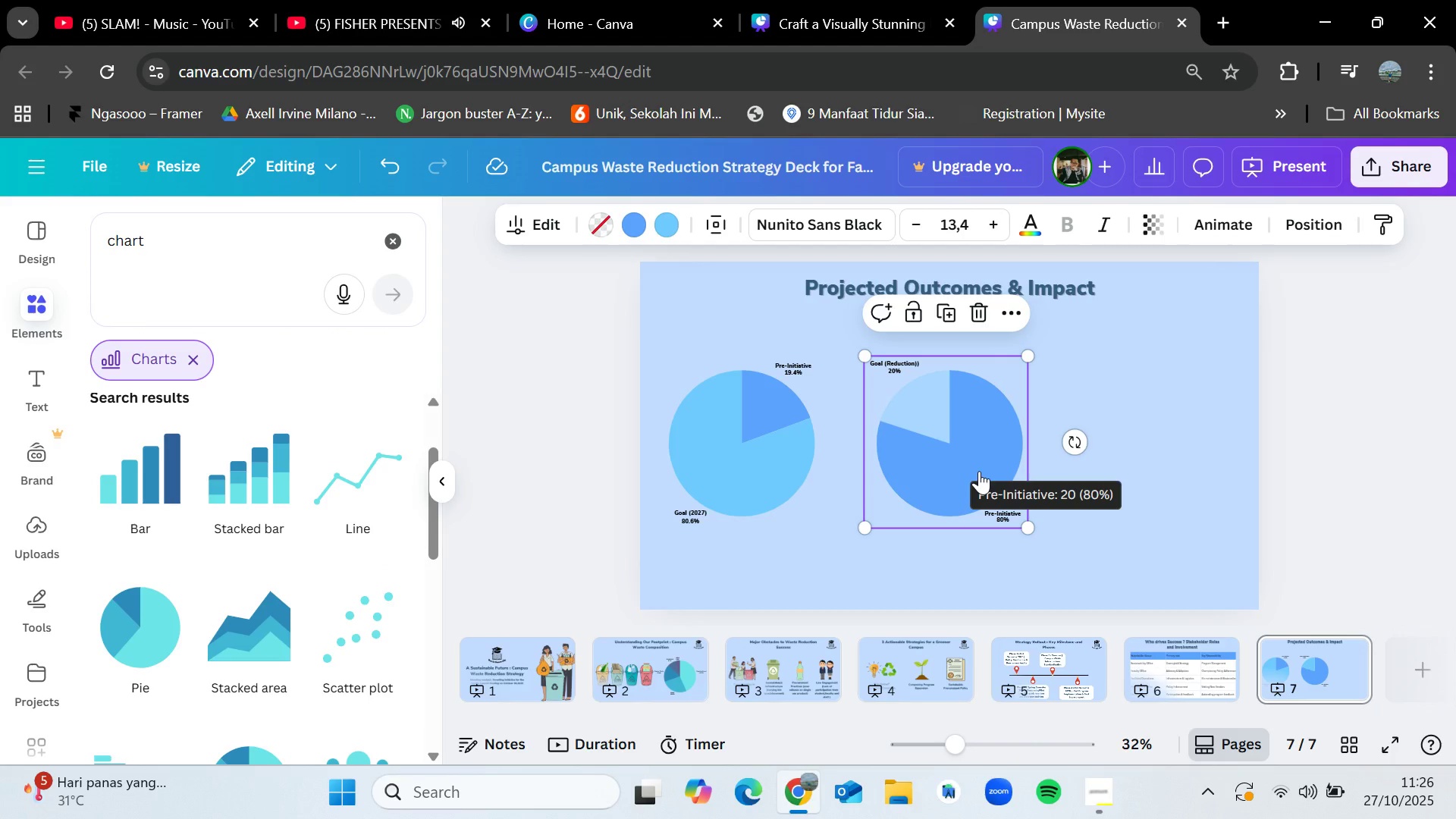 
key(Control+C)
 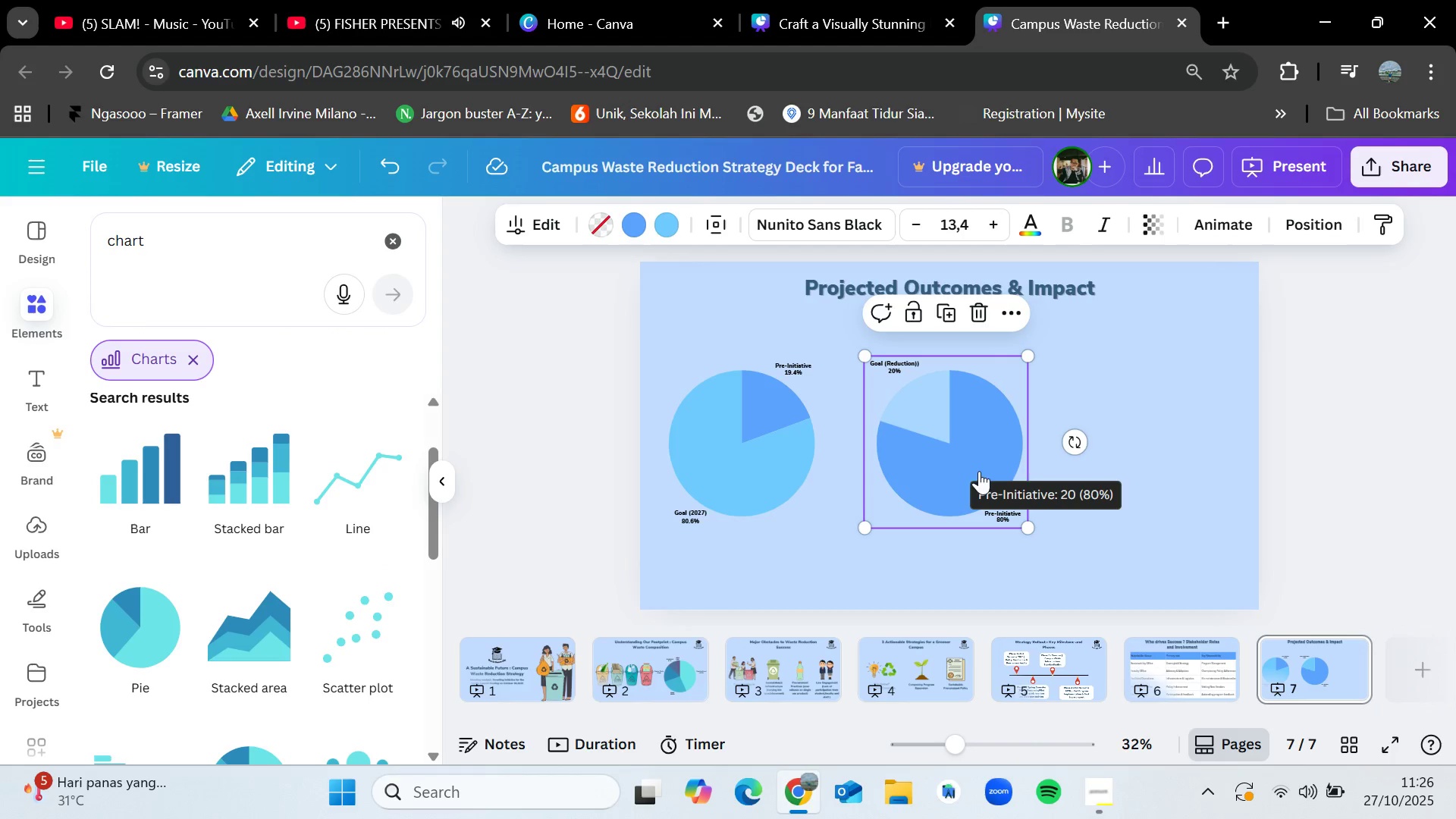 
key(Control+V)
 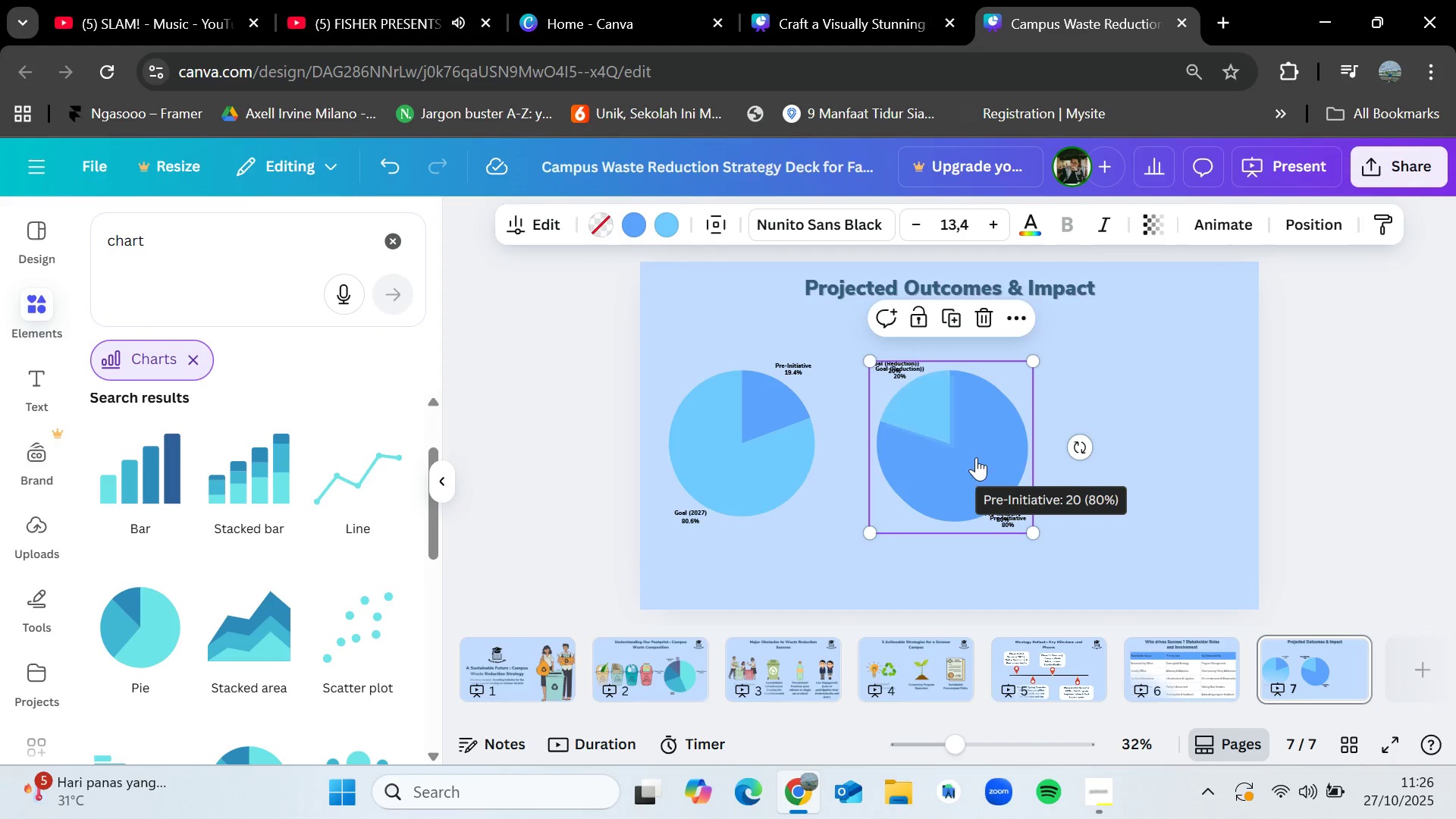 
left_click_drag(start_coordinate=[945, 469], to_coordinate=[1142, 469])
 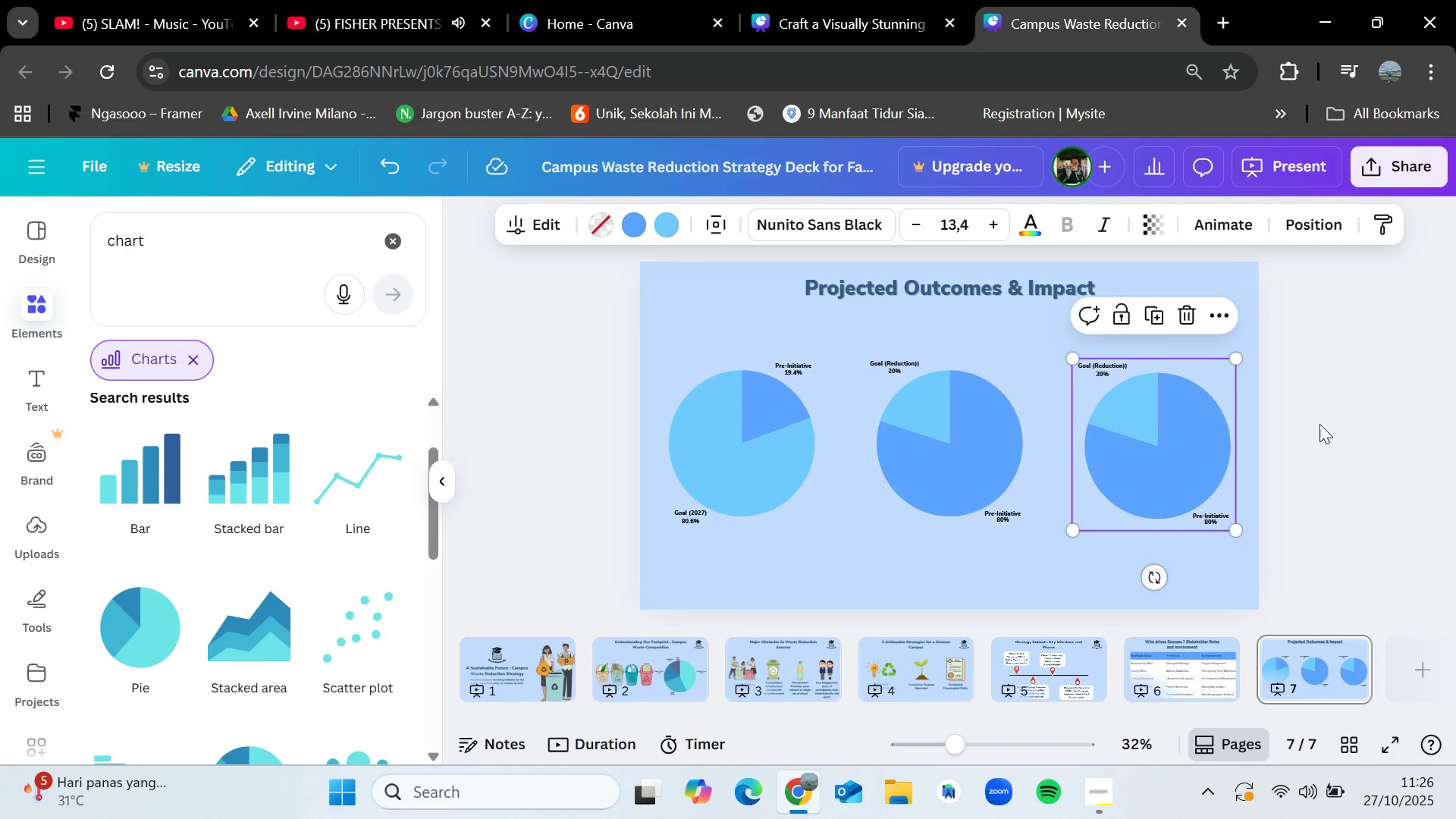 
left_click([1320, 424])
 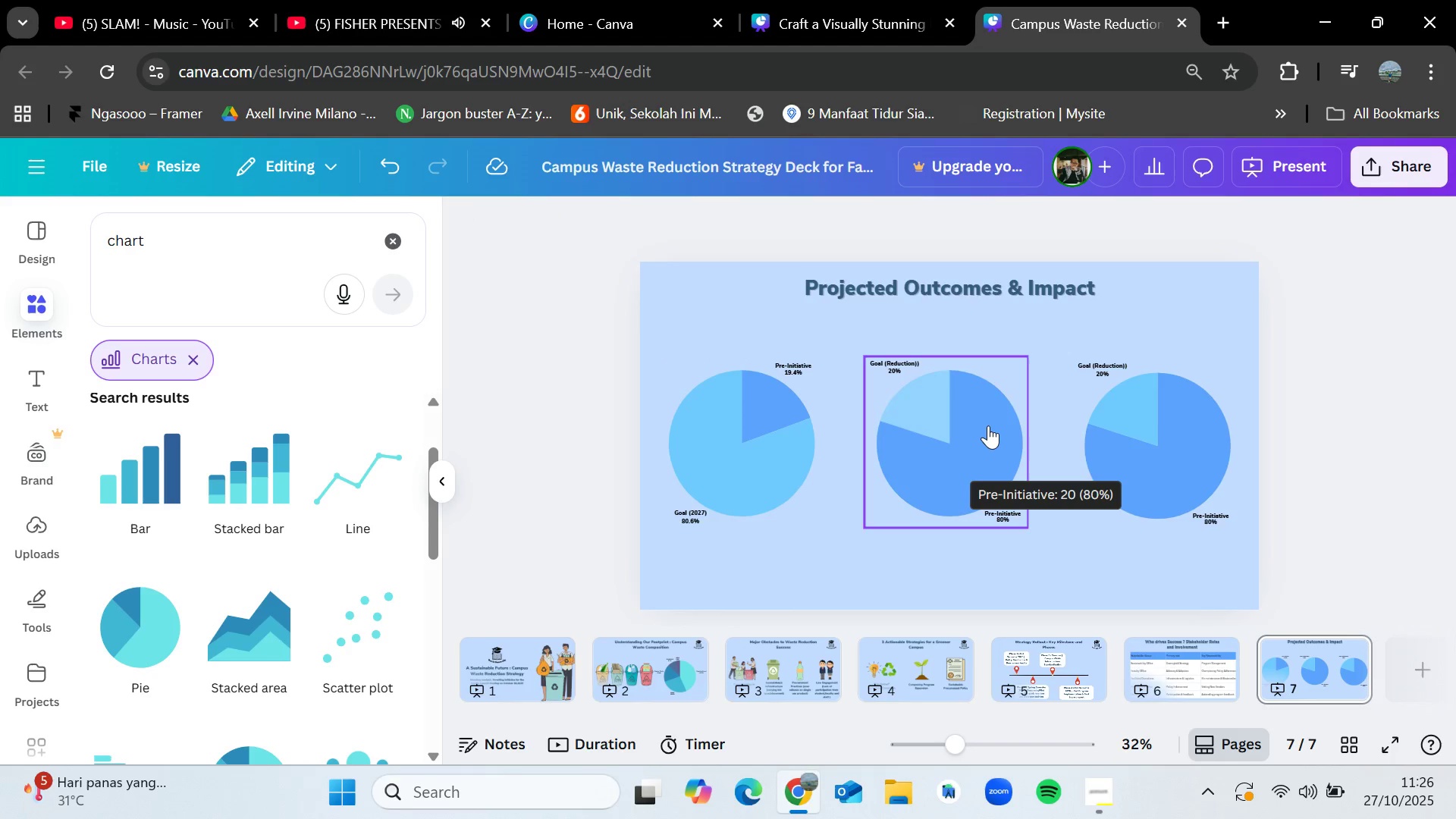 
left_click([987, 425])
 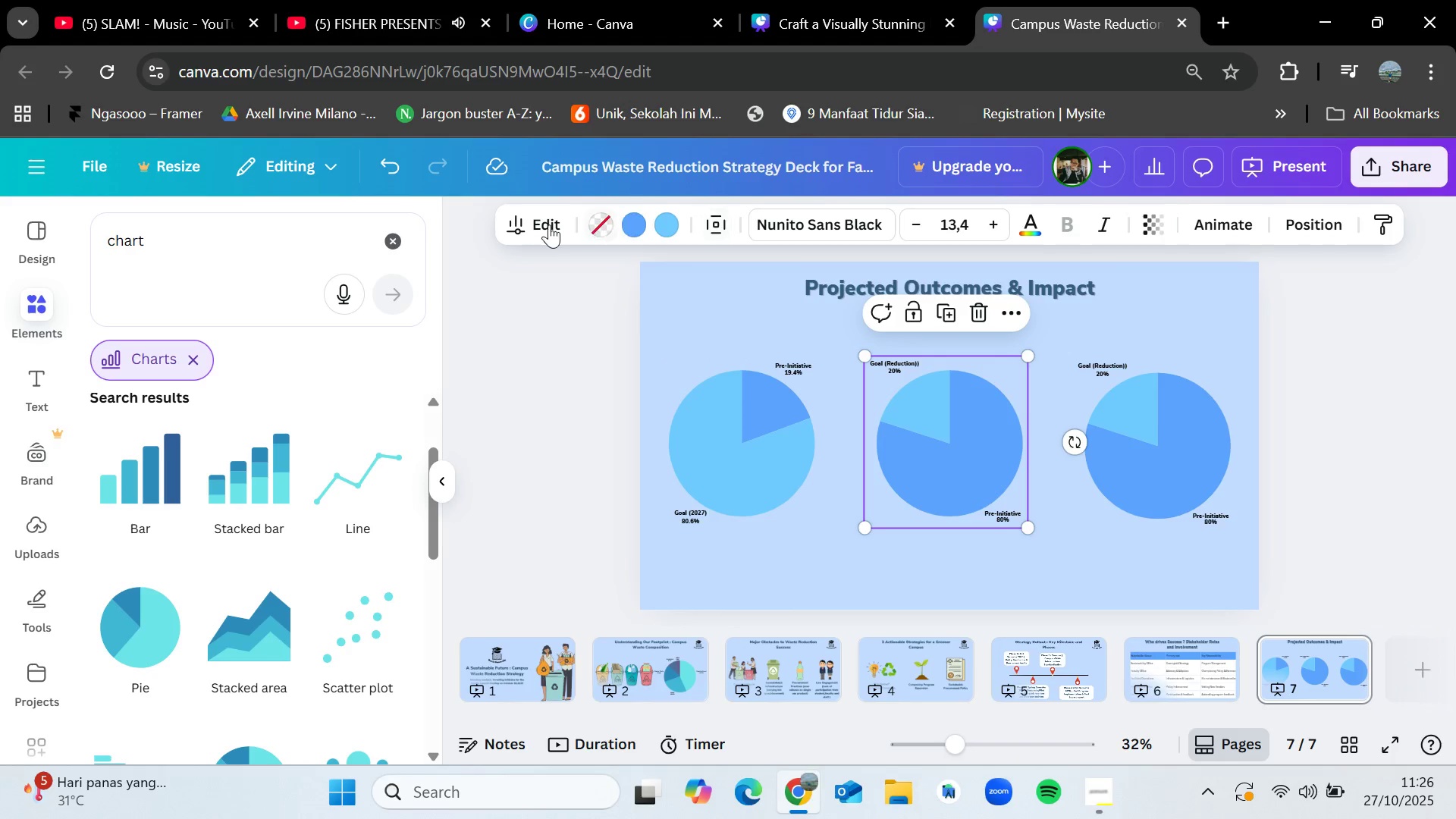 
left_click([546, 224])
 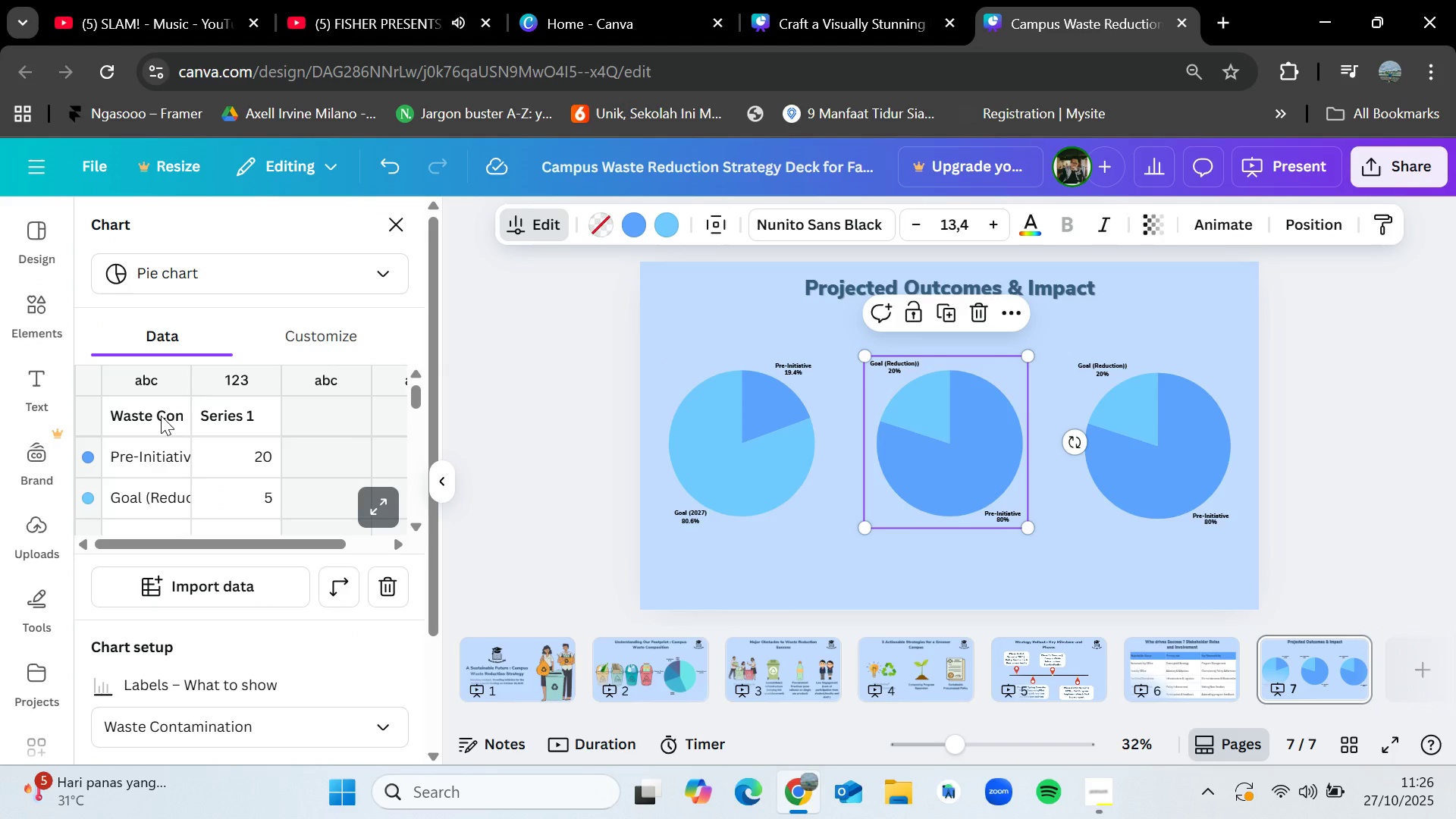 
wait(5.12)
 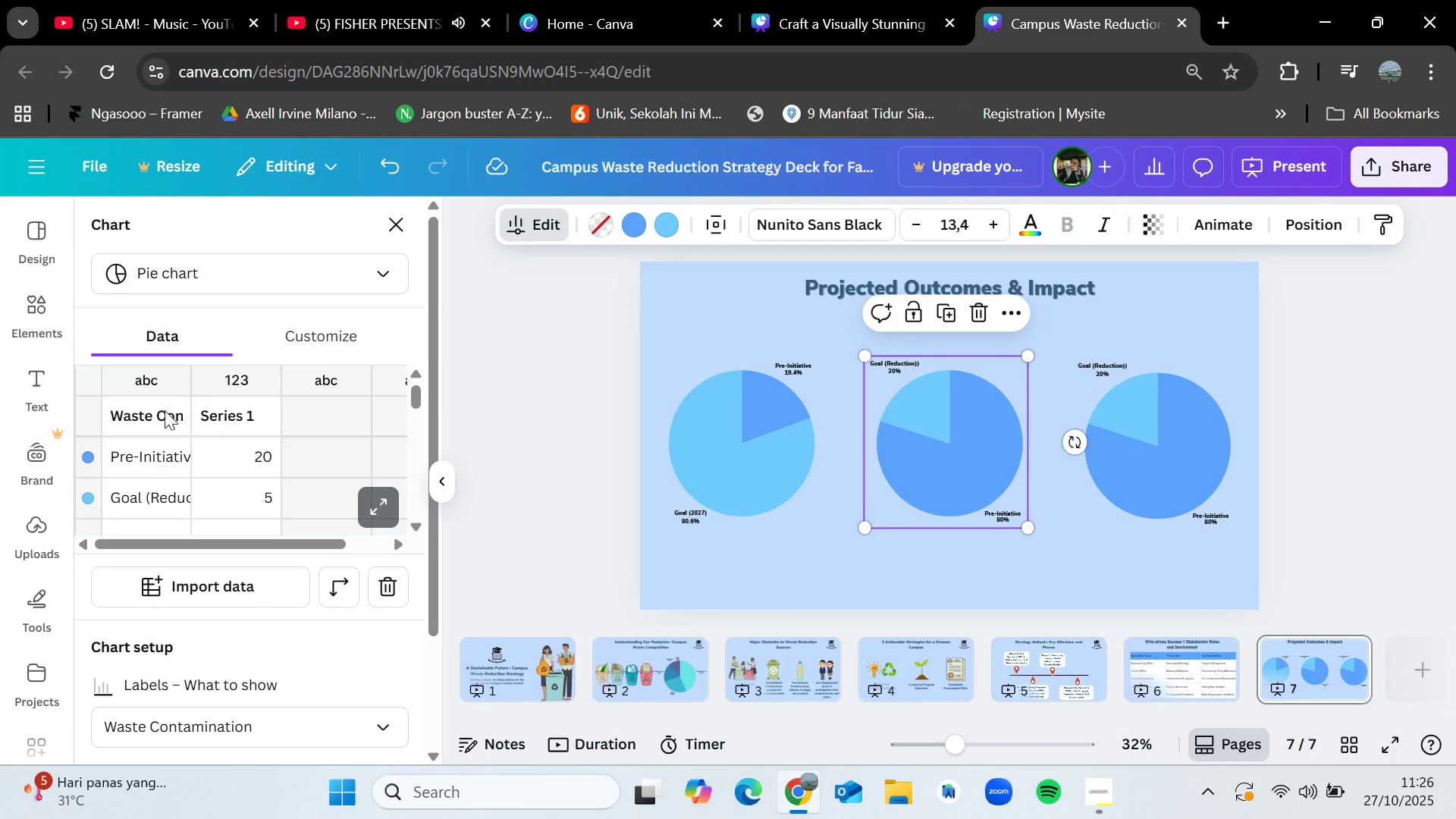 
left_click([1162, 433])
 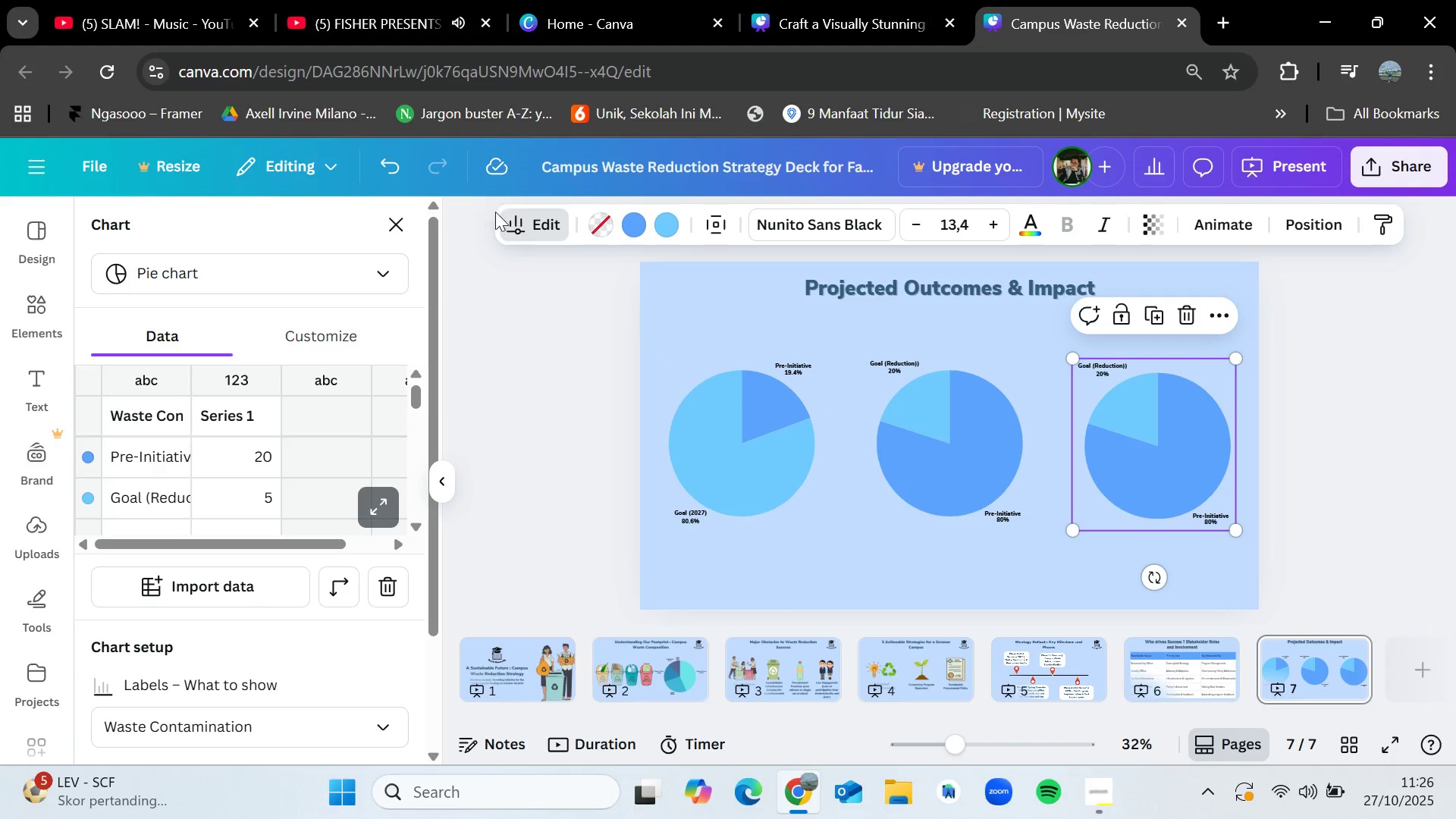 
left_click([517, 217])
 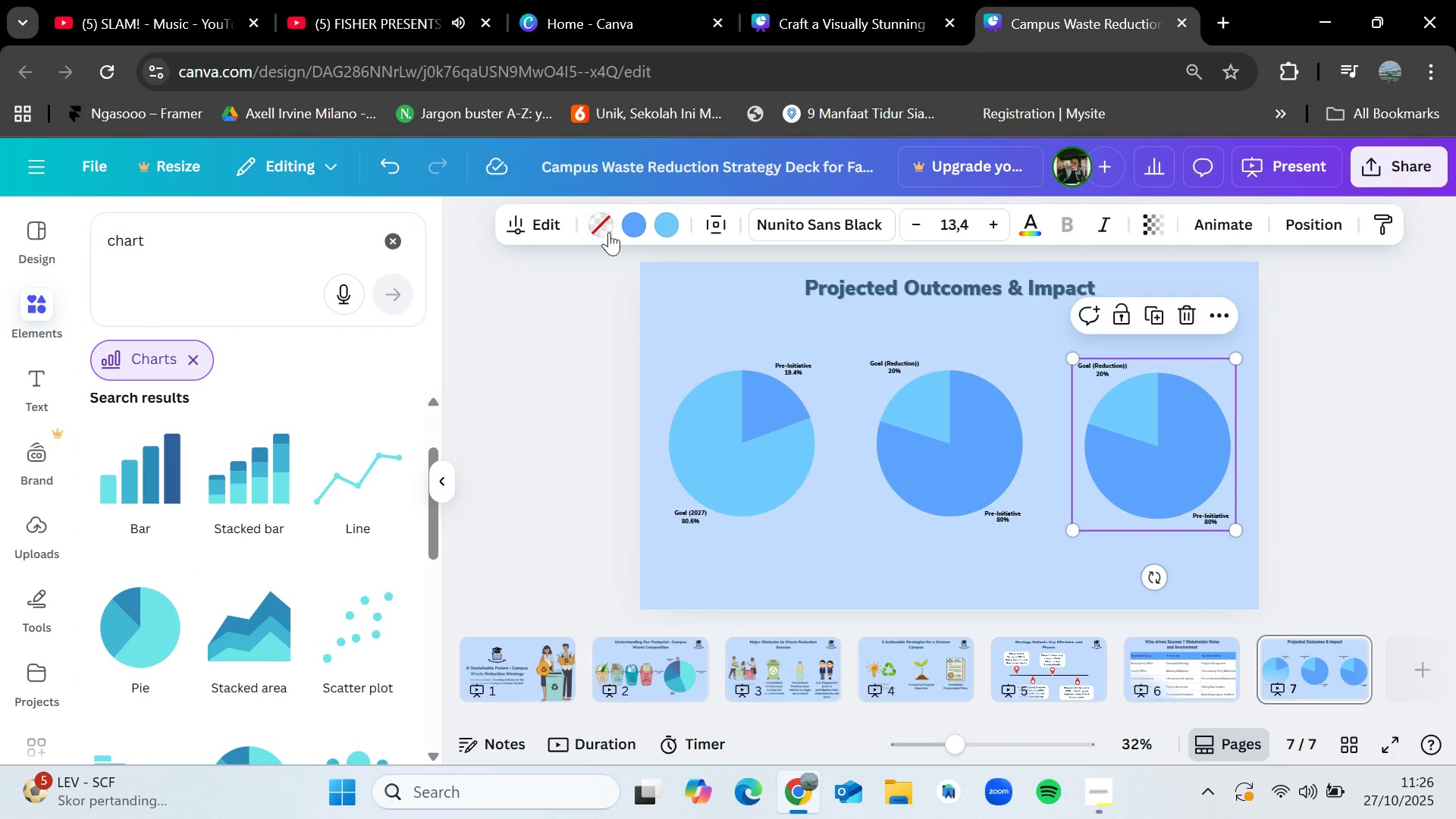 
left_click([562, 224])
 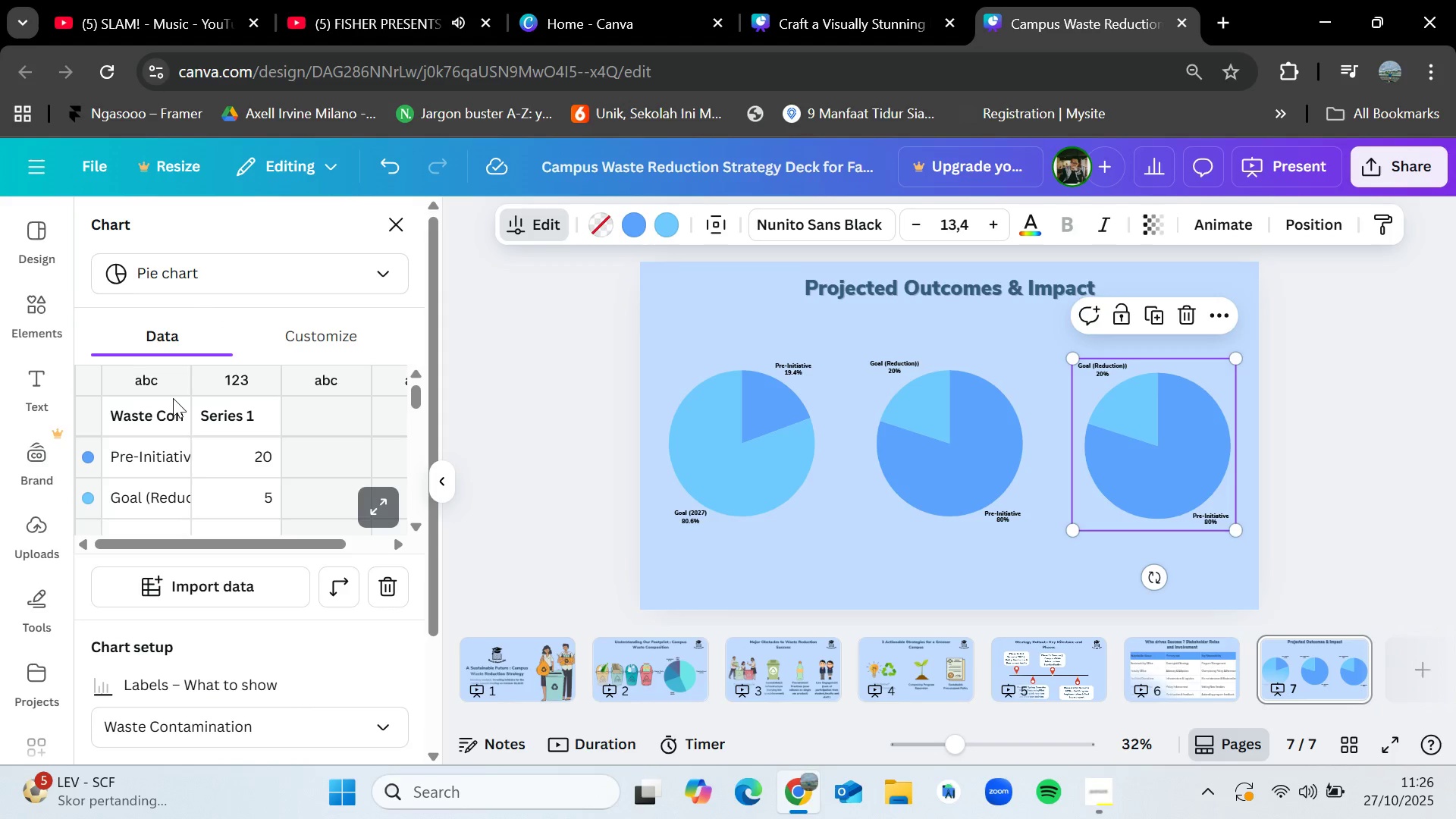 
double_click([175, 413])
 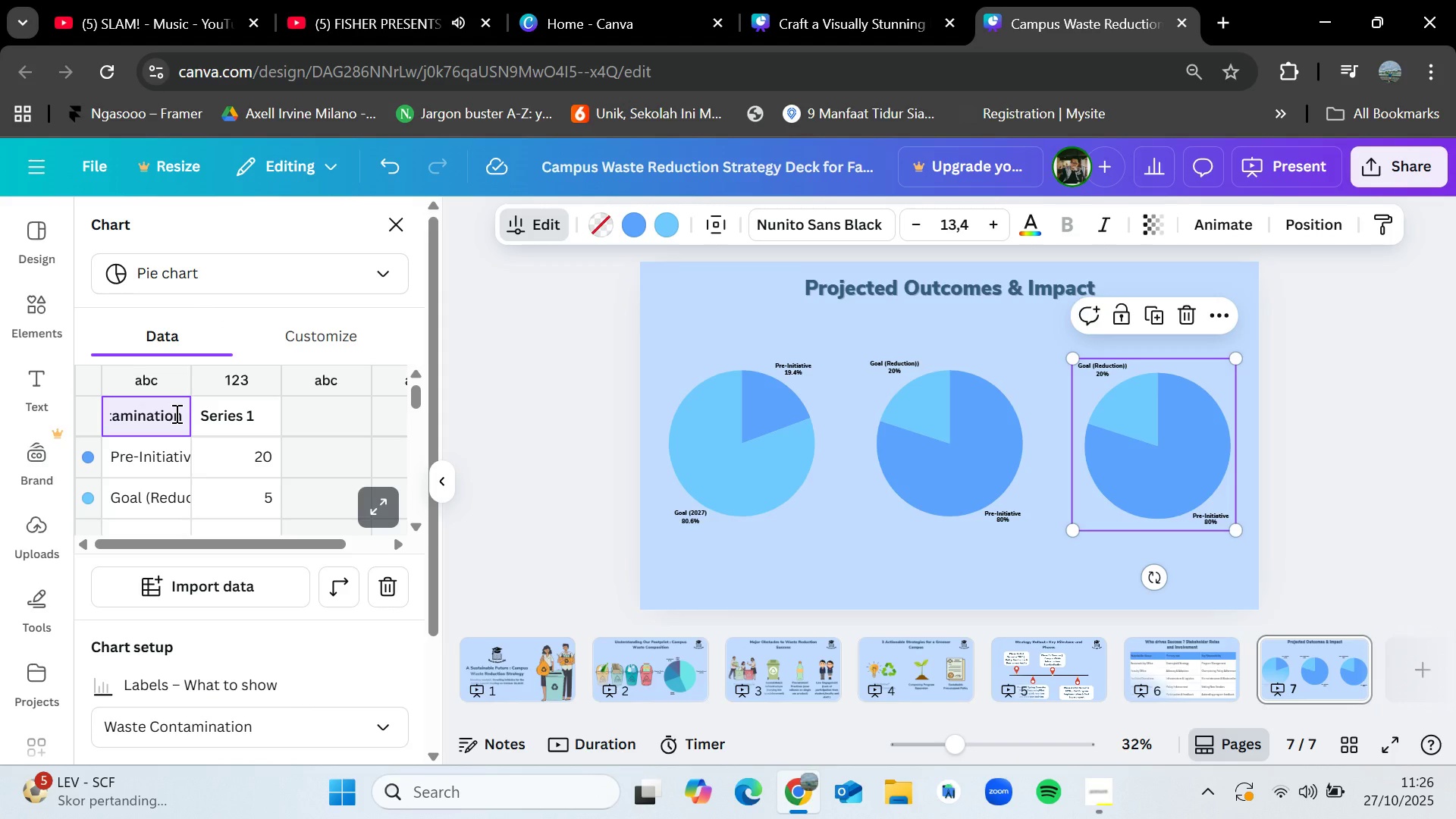 
hold_key(key=Backspace, duration=1.29)
 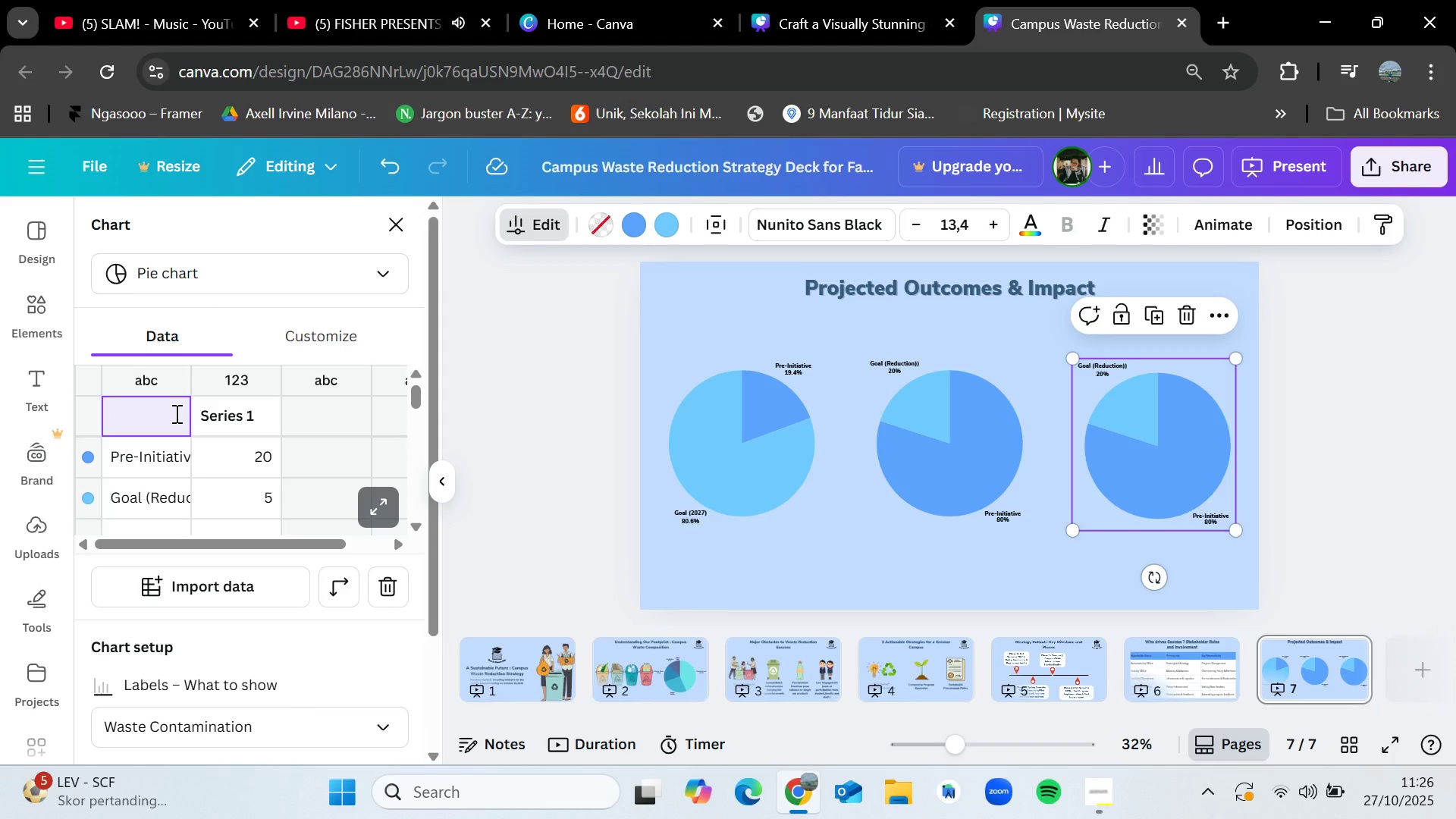 
type(Intangible)
 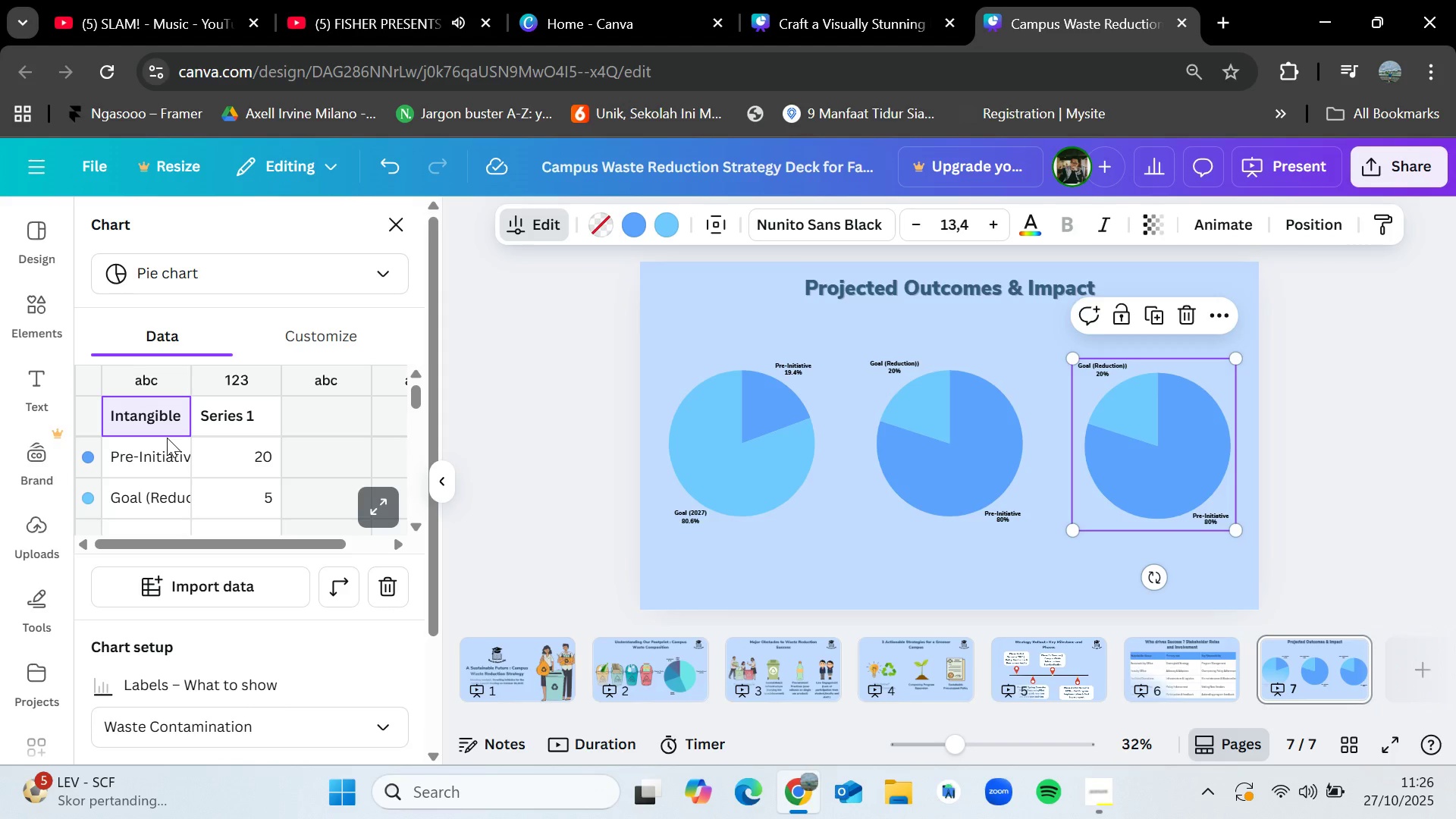 
wait(21.83)
 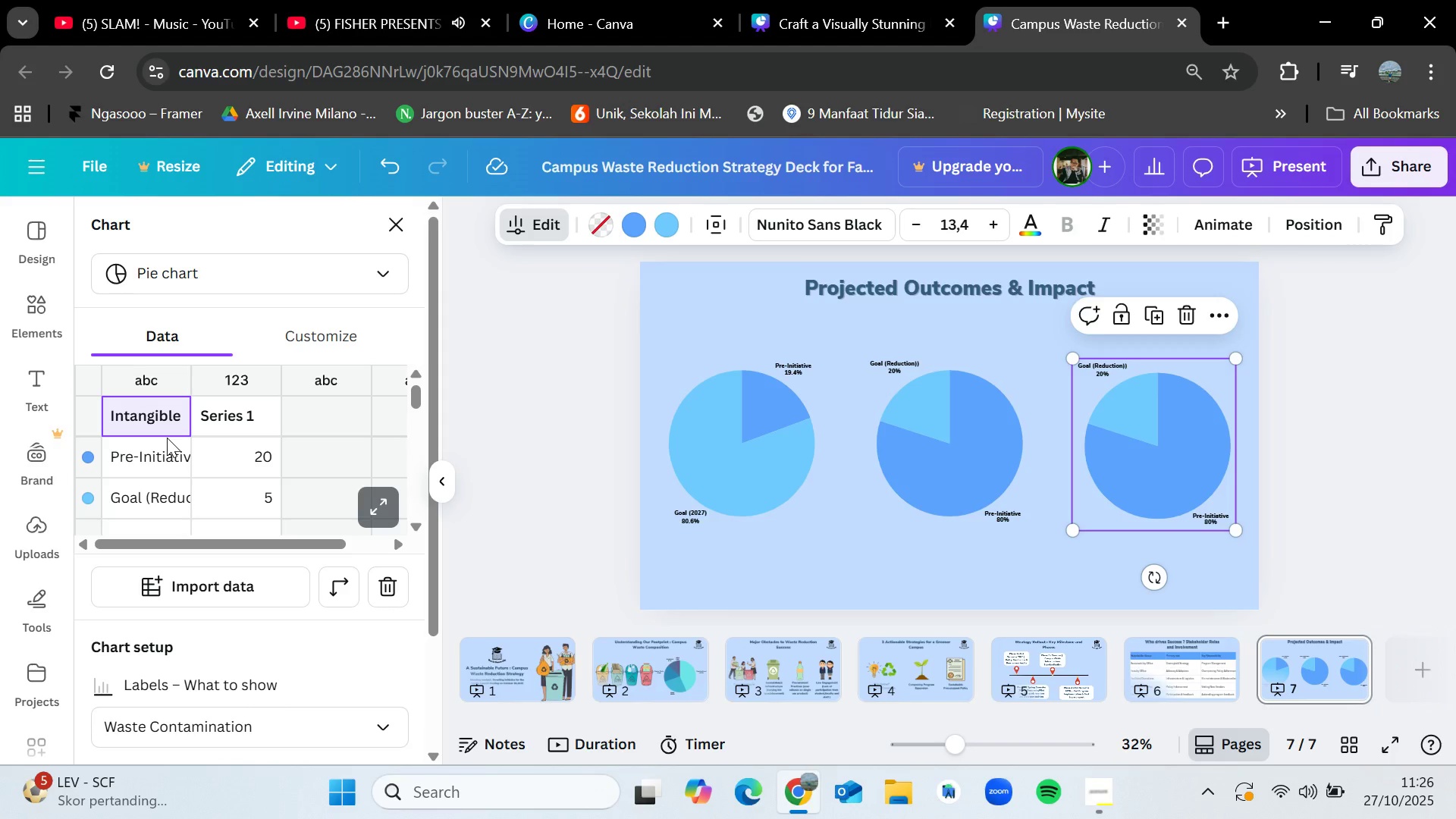 
left_click([540, 227])
 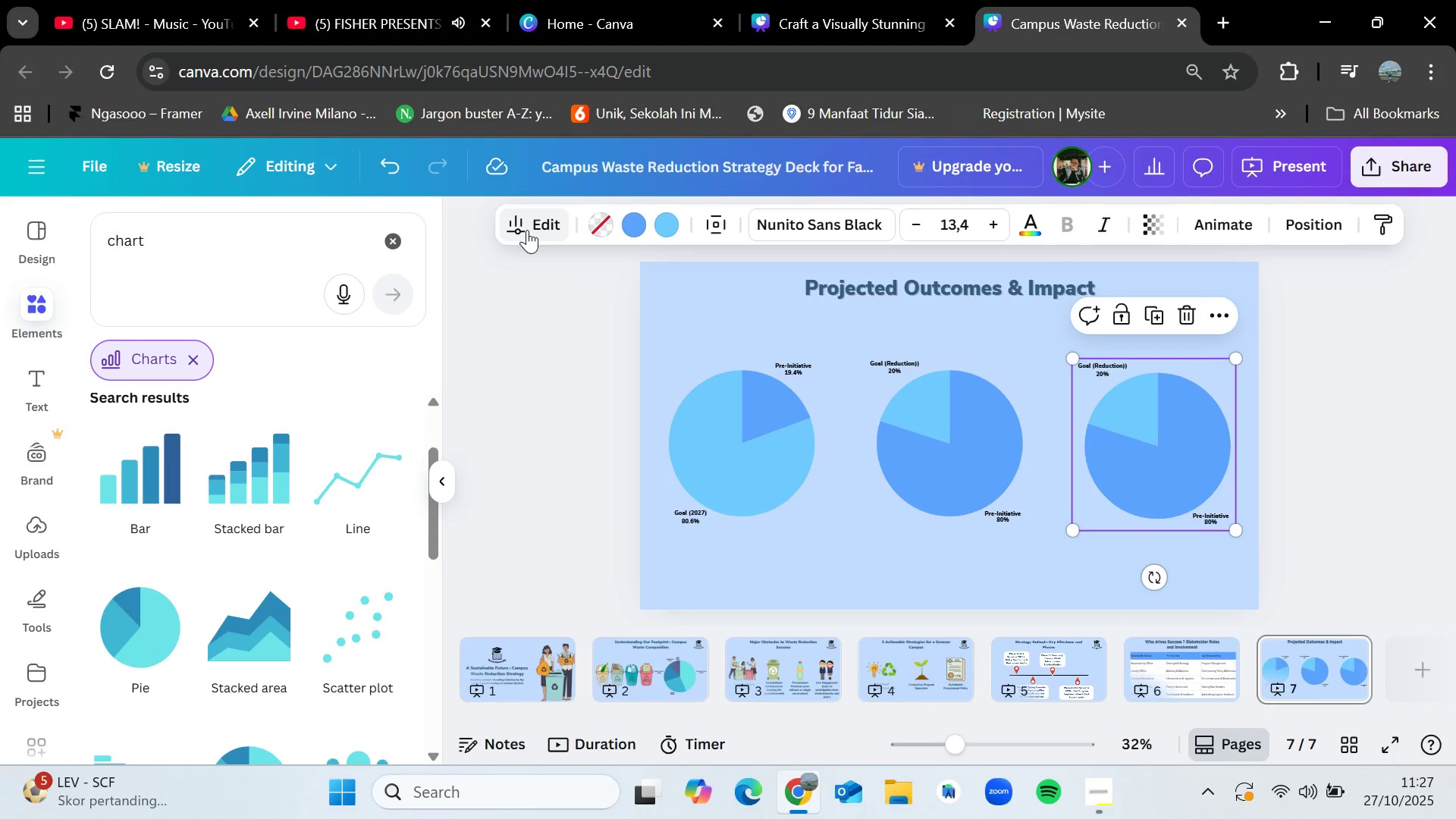 
left_click([527, 230])
 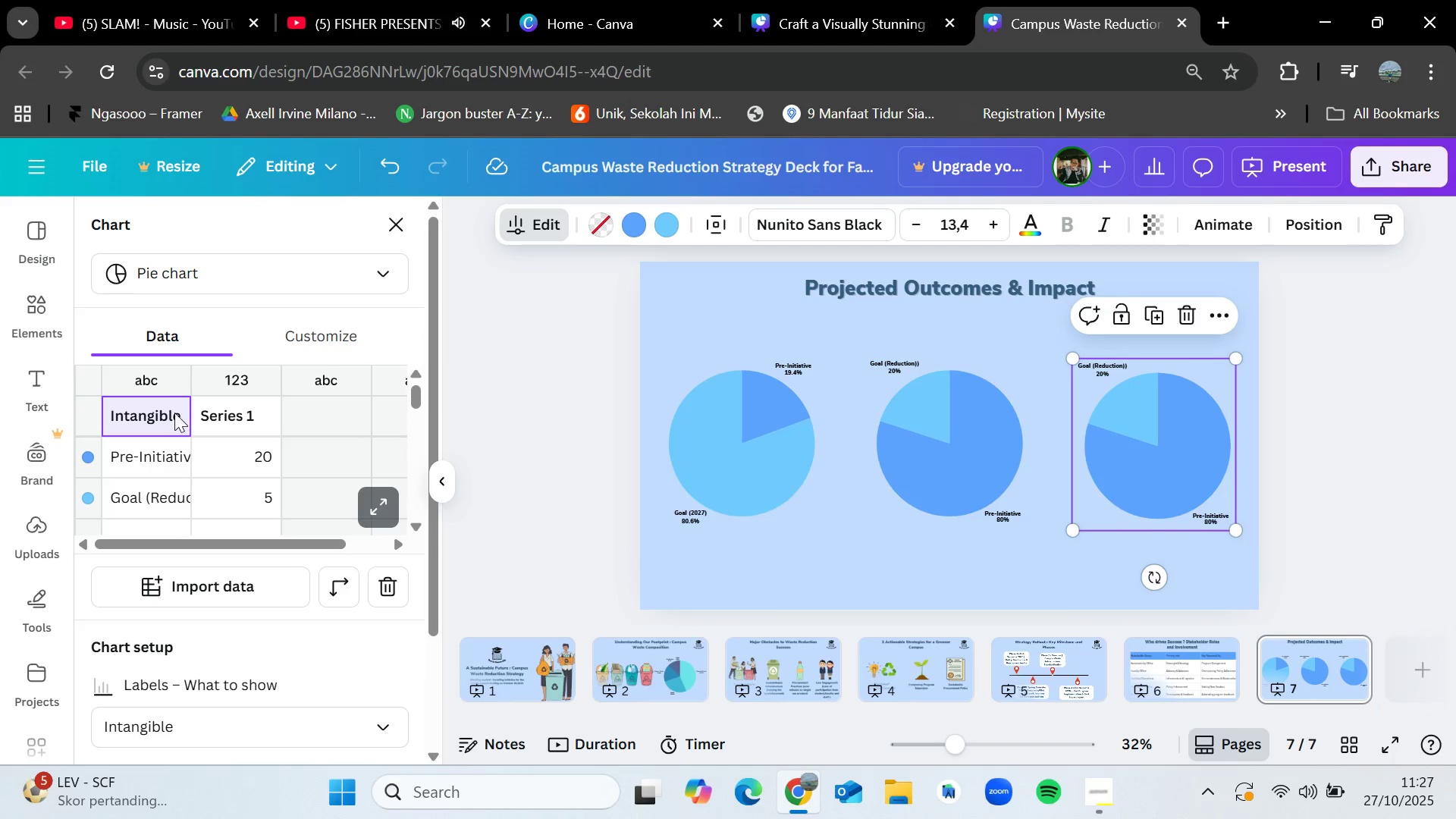 
double_click([174, 413])
 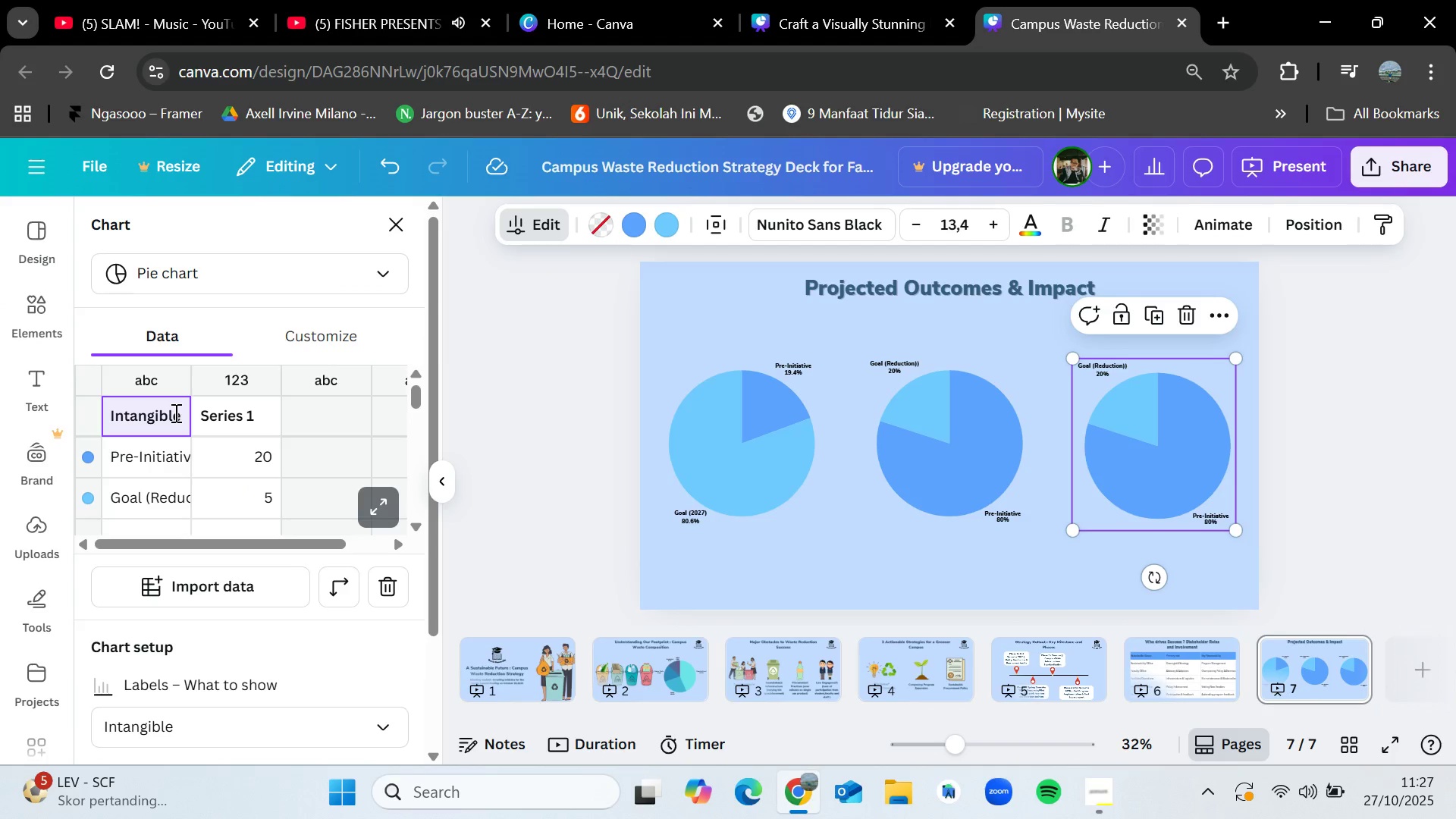 
hold_key(key=Backspace, duration=0.89)
 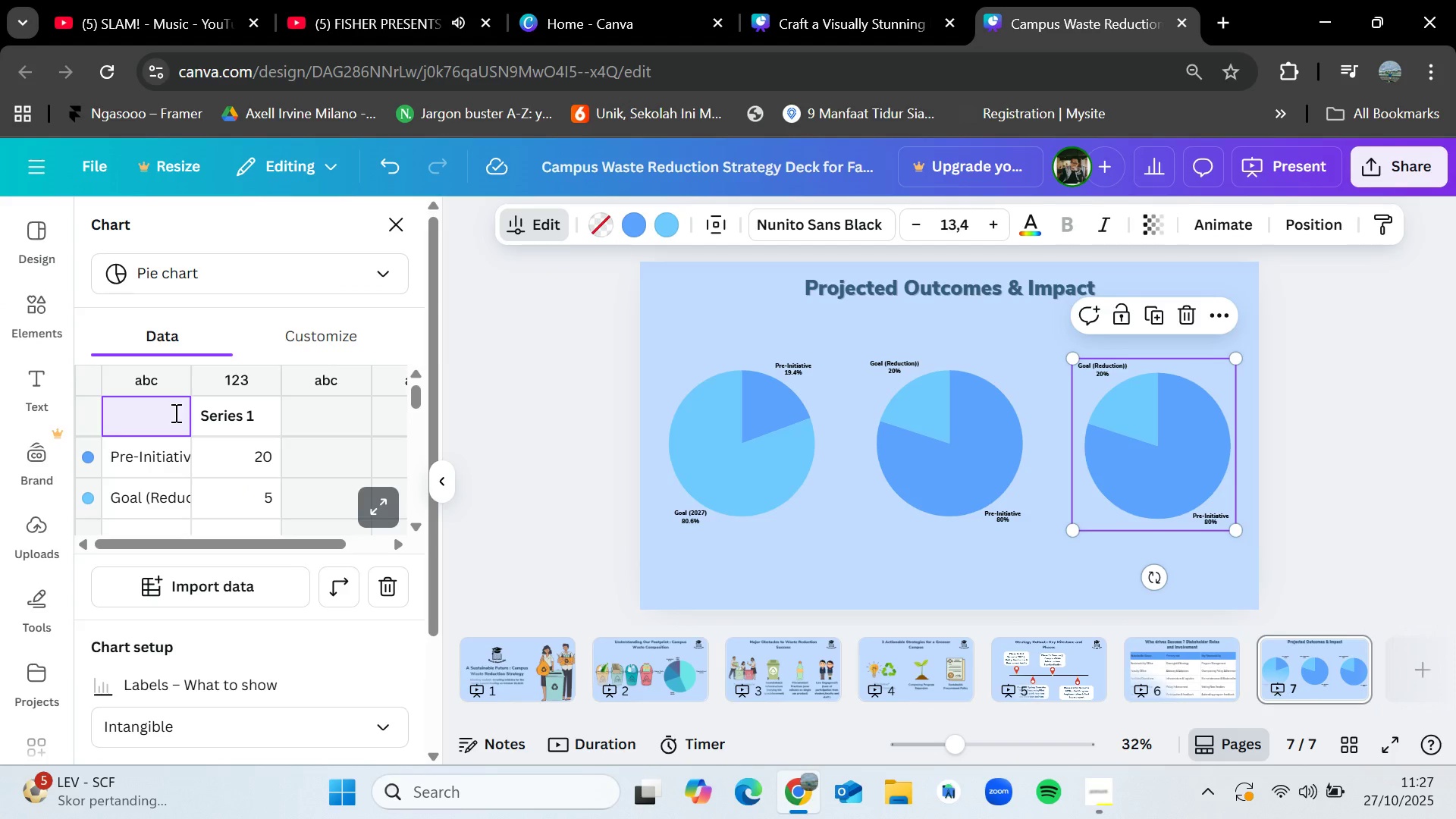 
type(Annual waste Cost)
 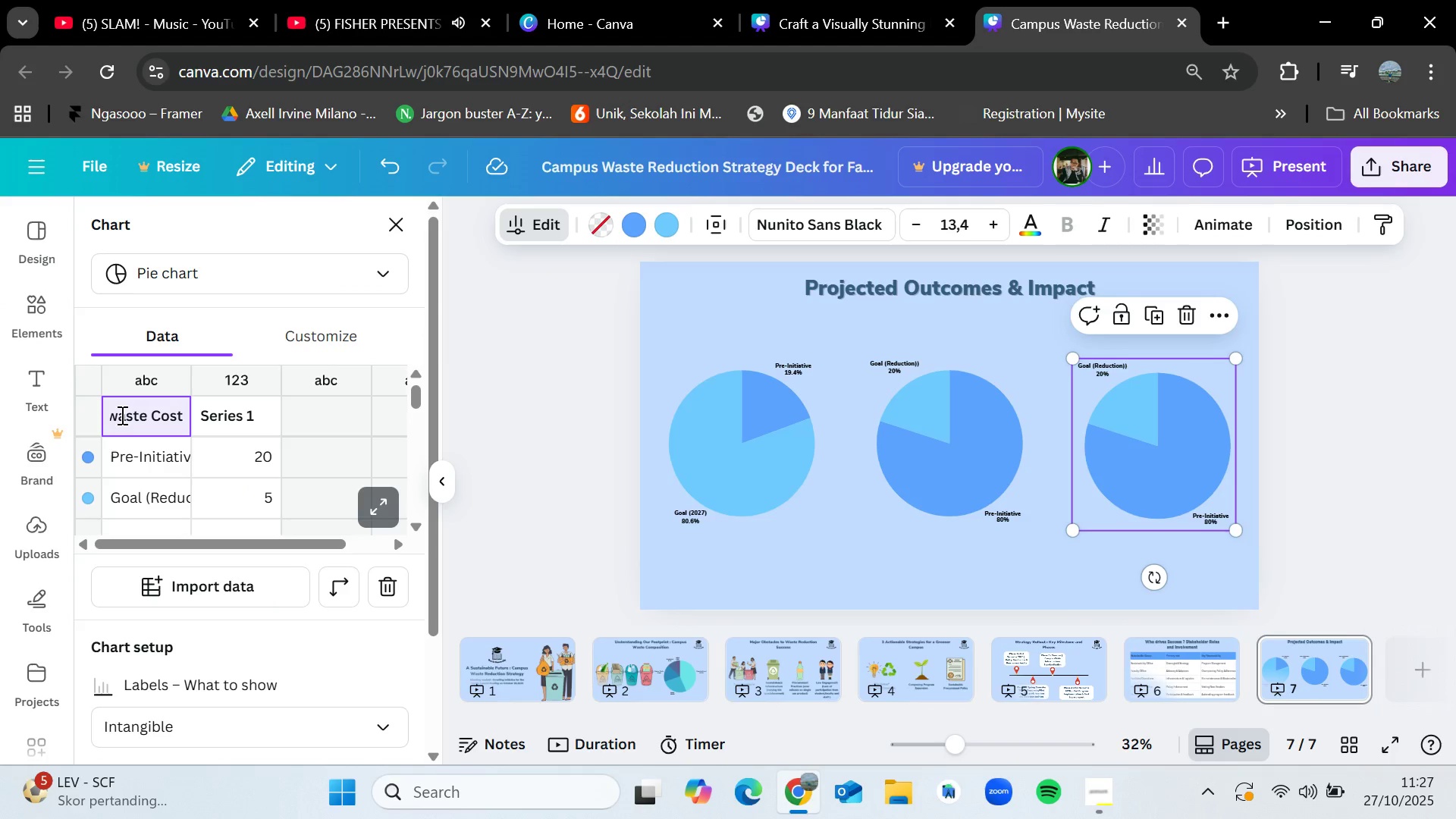 
left_click([119, 415])
 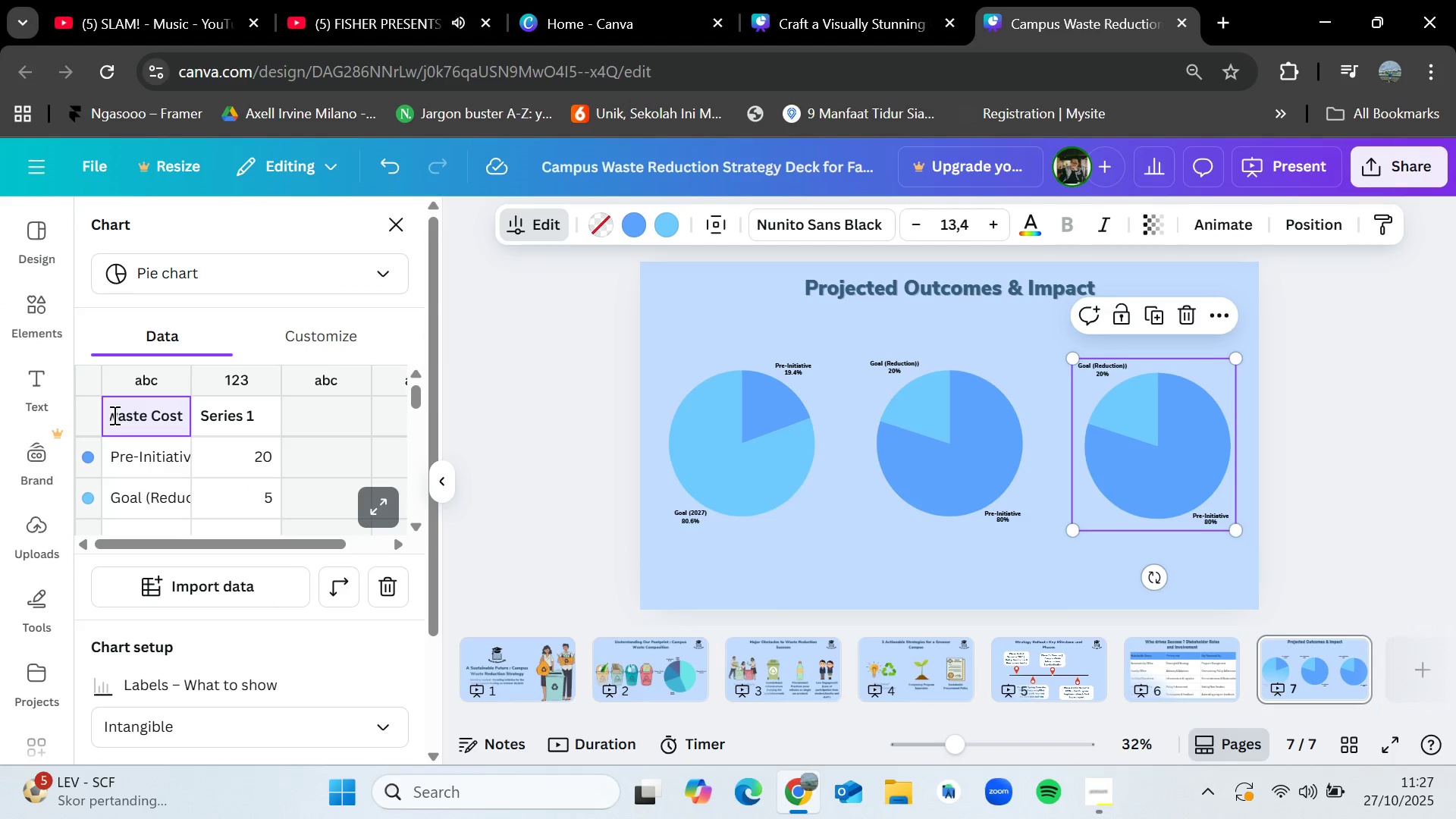 
key(Backspace)
 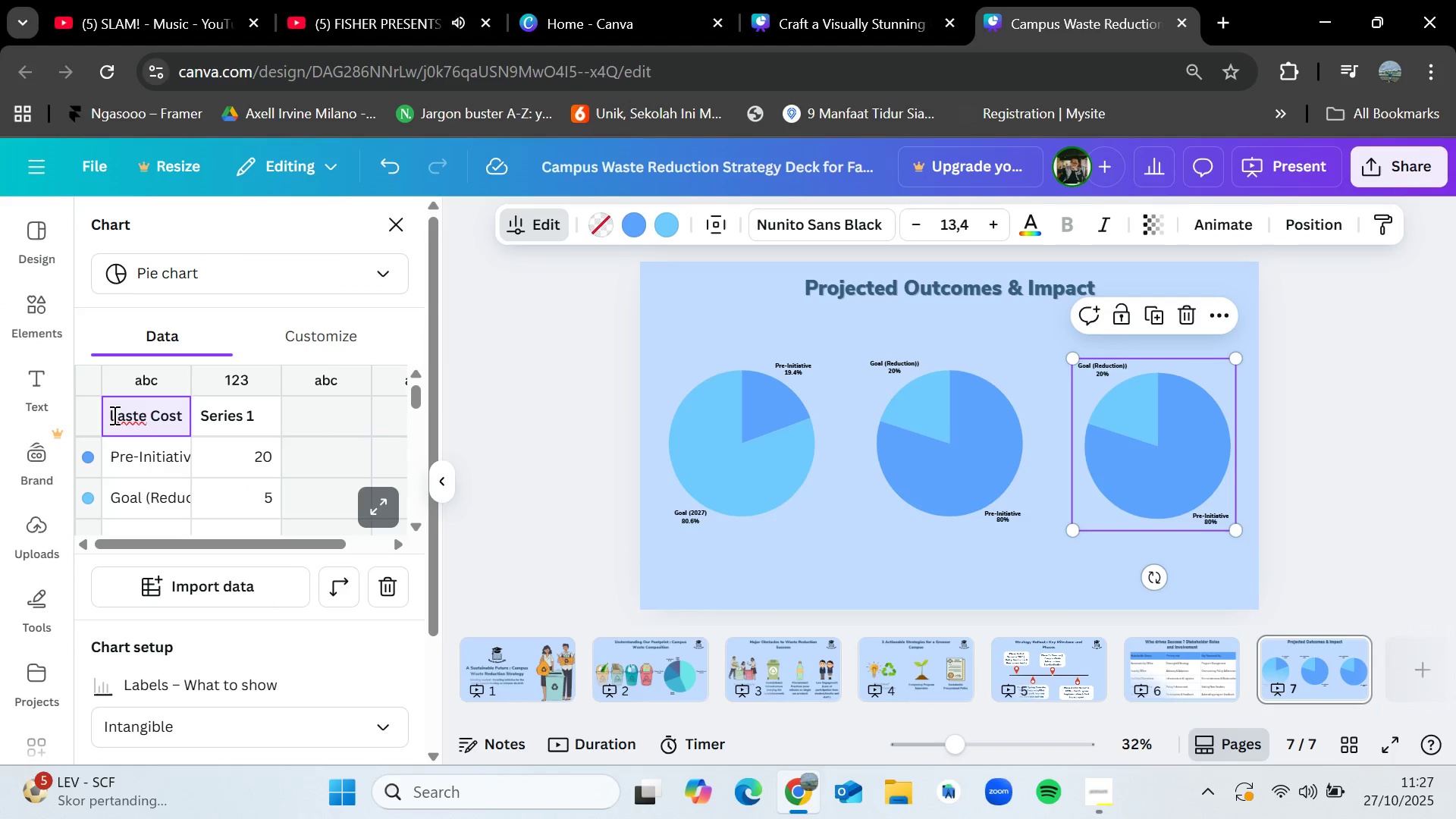 
key(Shift+W)
 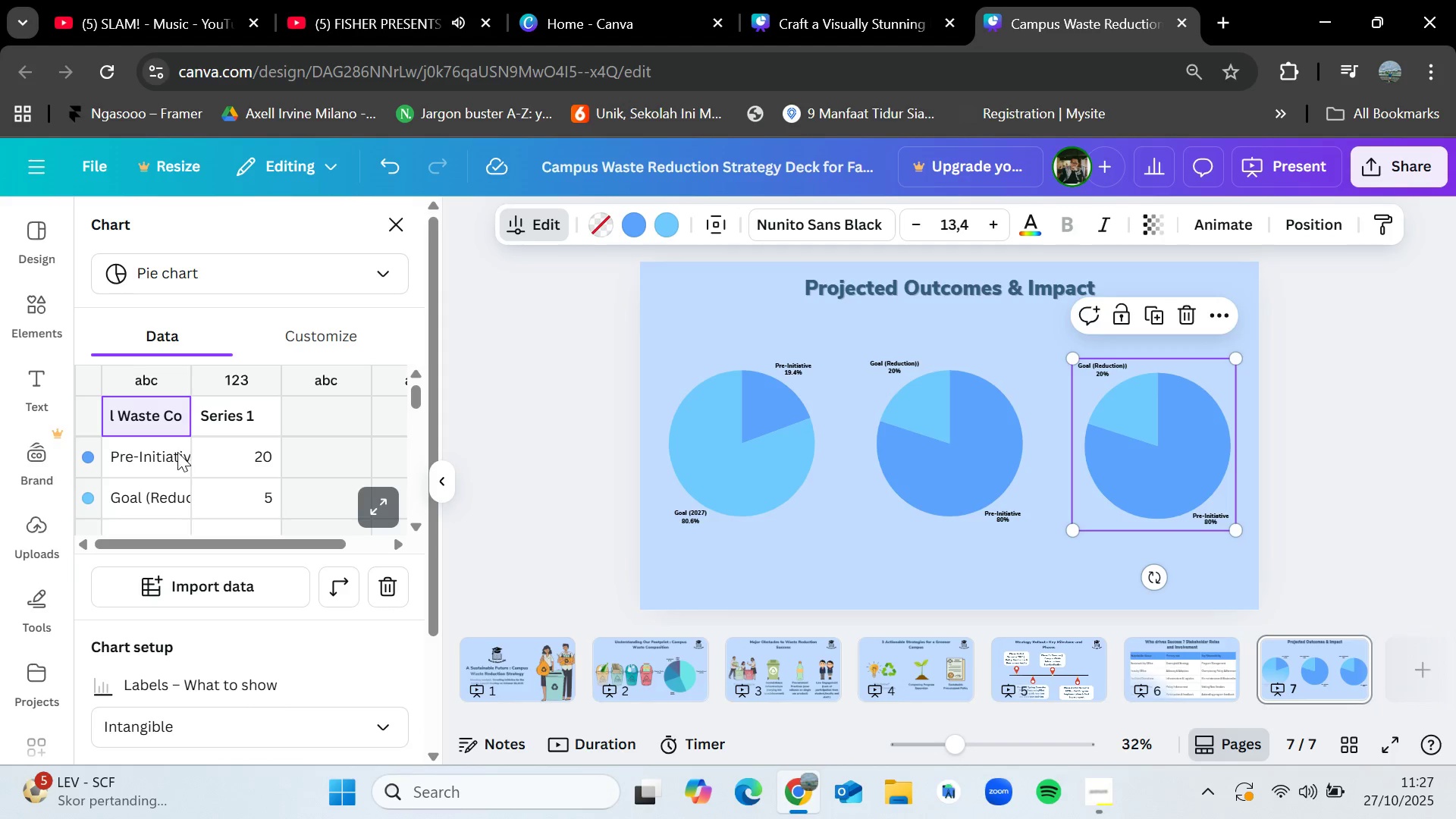 
left_click([177, 453])
 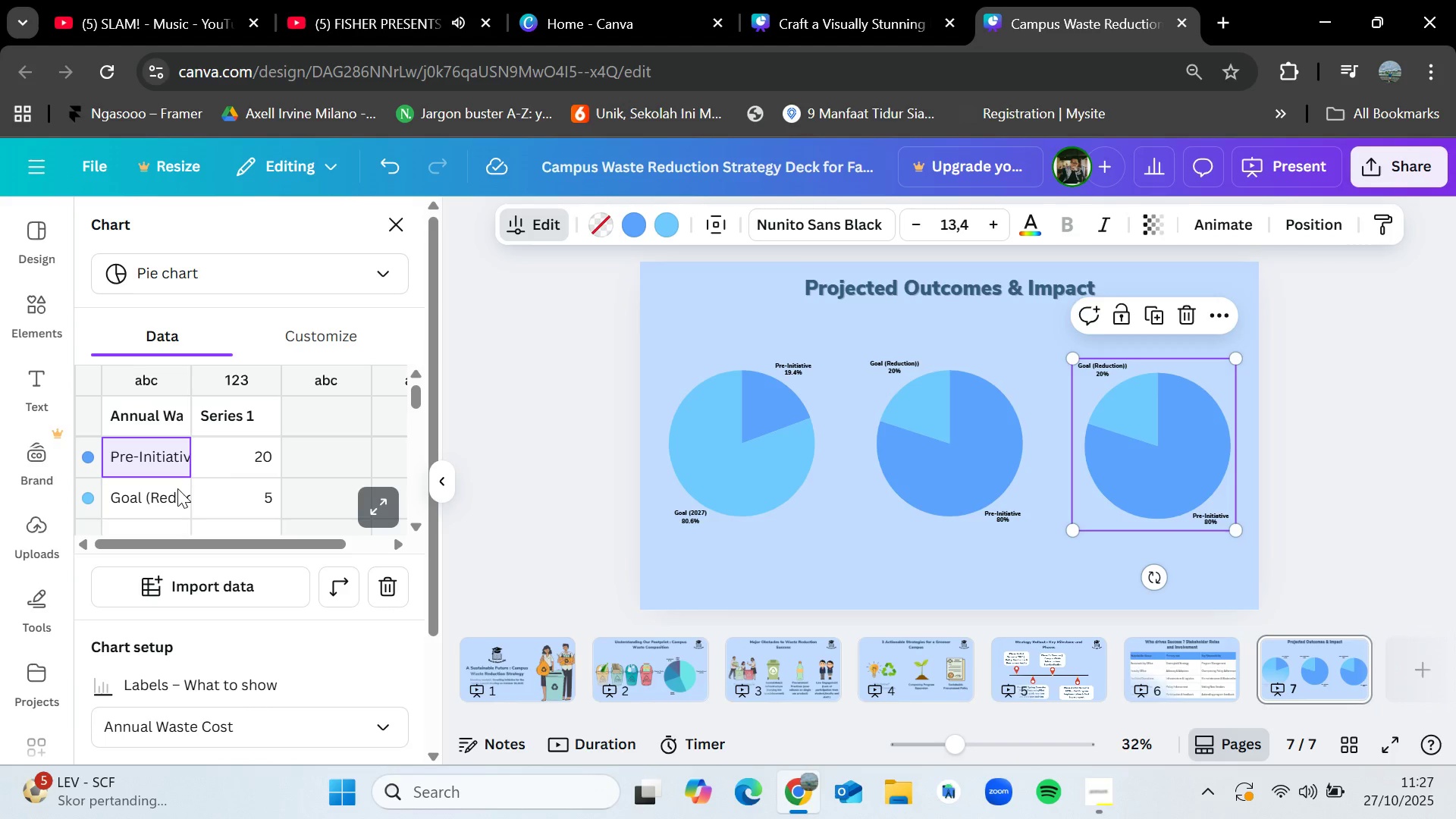 
wait(7.11)
 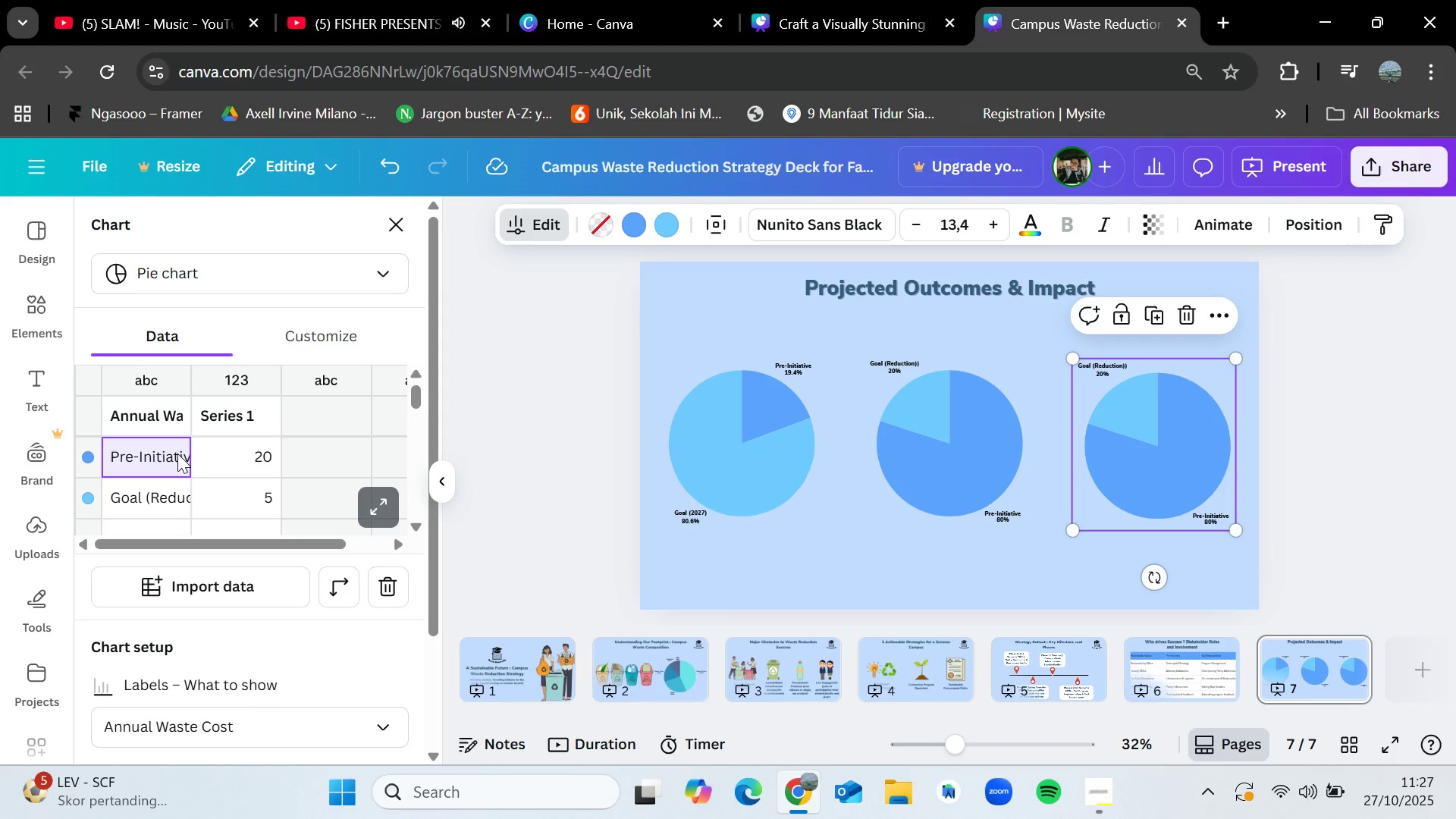 
left_click_drag(start_coordinate=[260, 451], to_coordinate=[261, 457])
 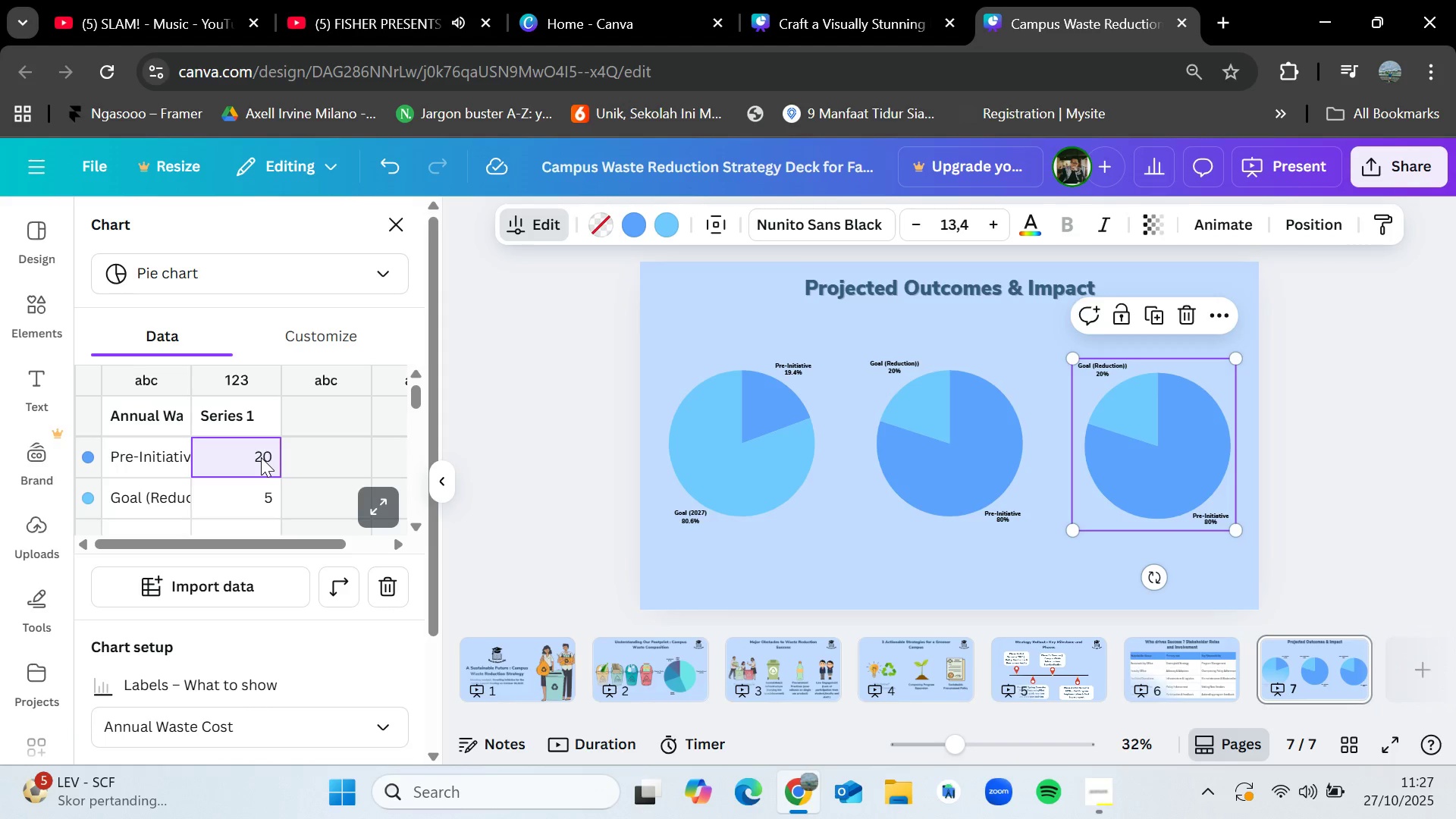 
double_click([261, 457])
 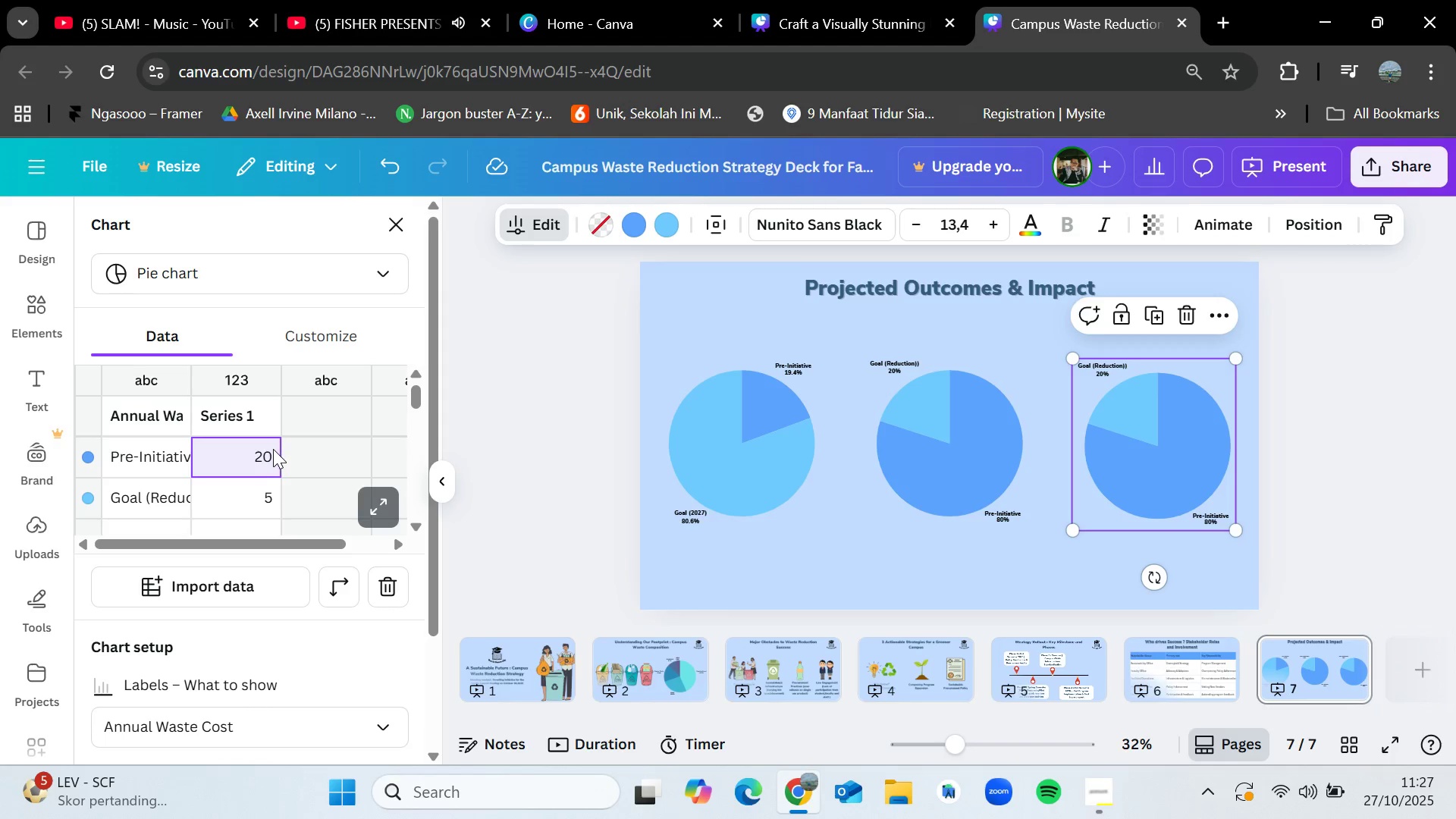 
double_click([272, 448])
 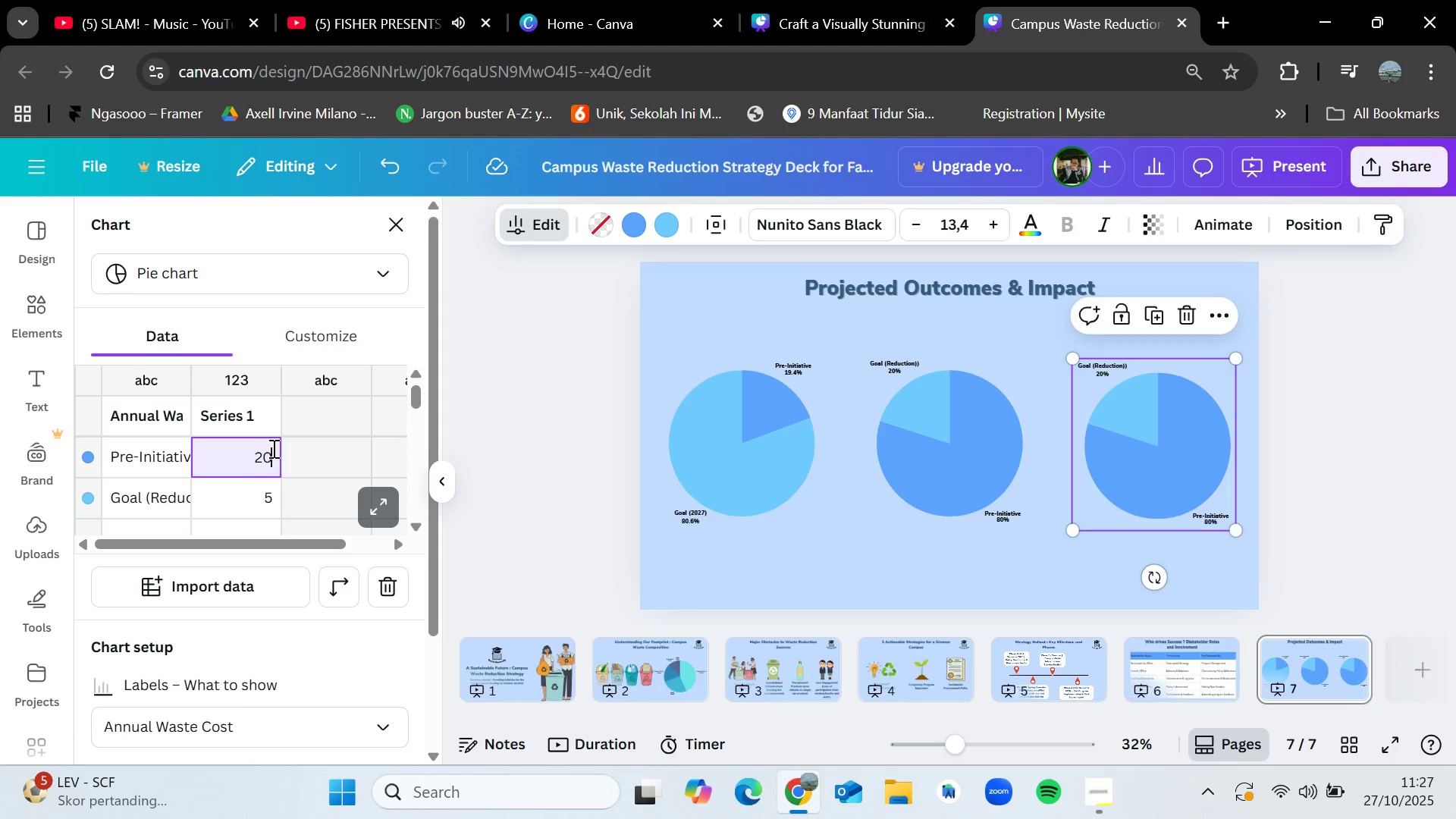 
triple_click([272, 448])
 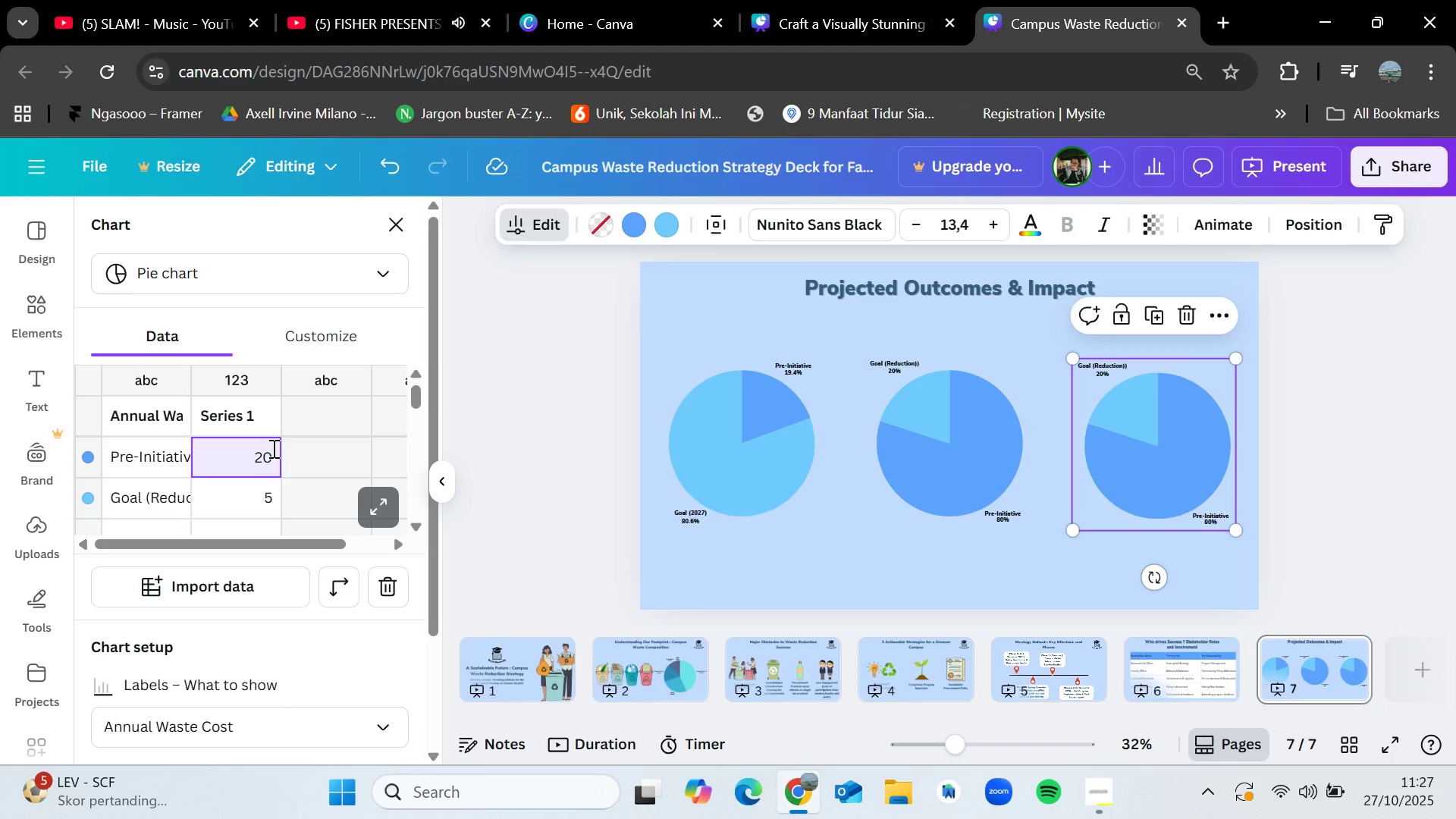 
key(Backspace)
key(Backspace)
type(100)
 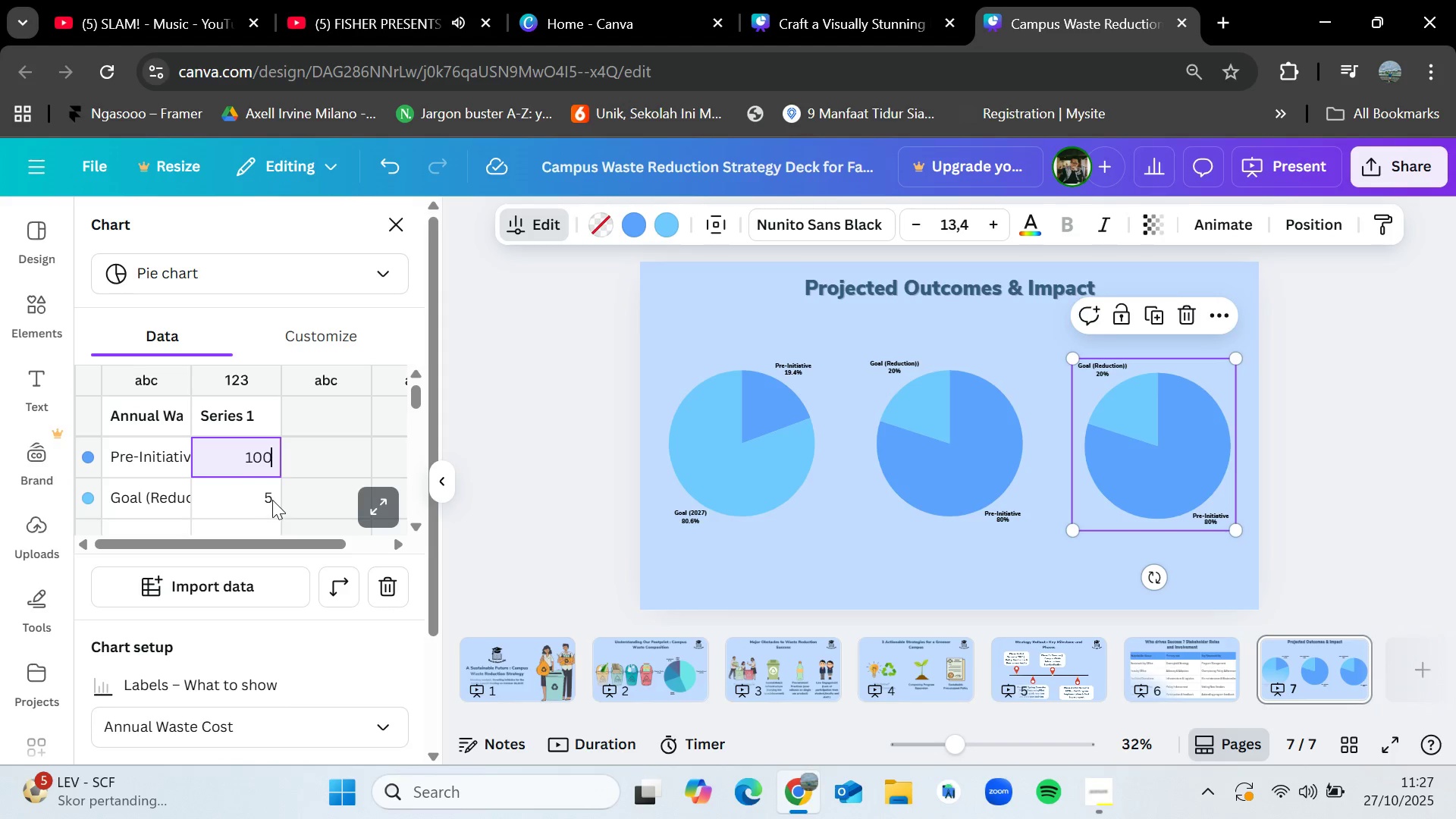 
double_click([272, 500])
 